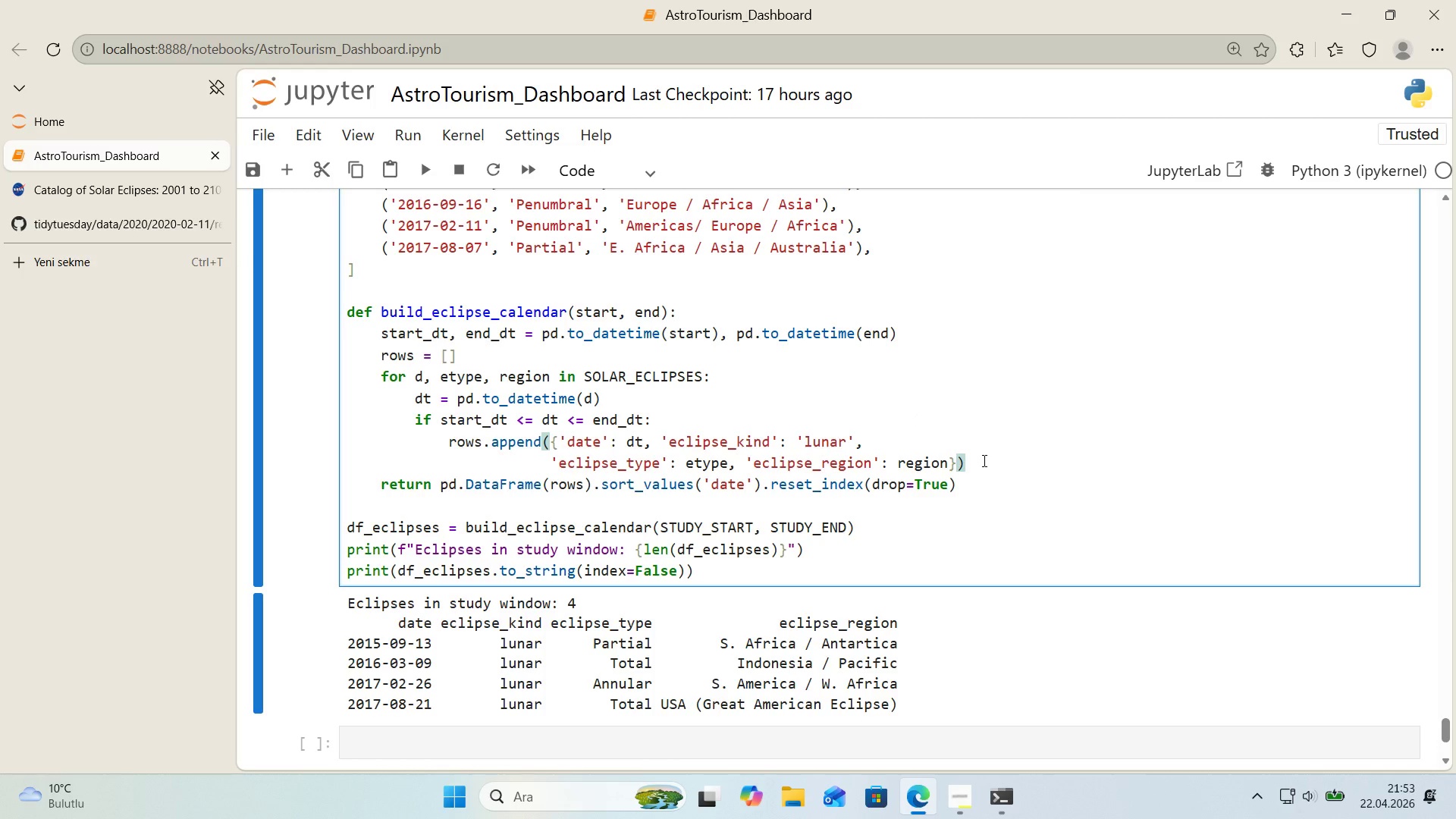 
key(Enter)
 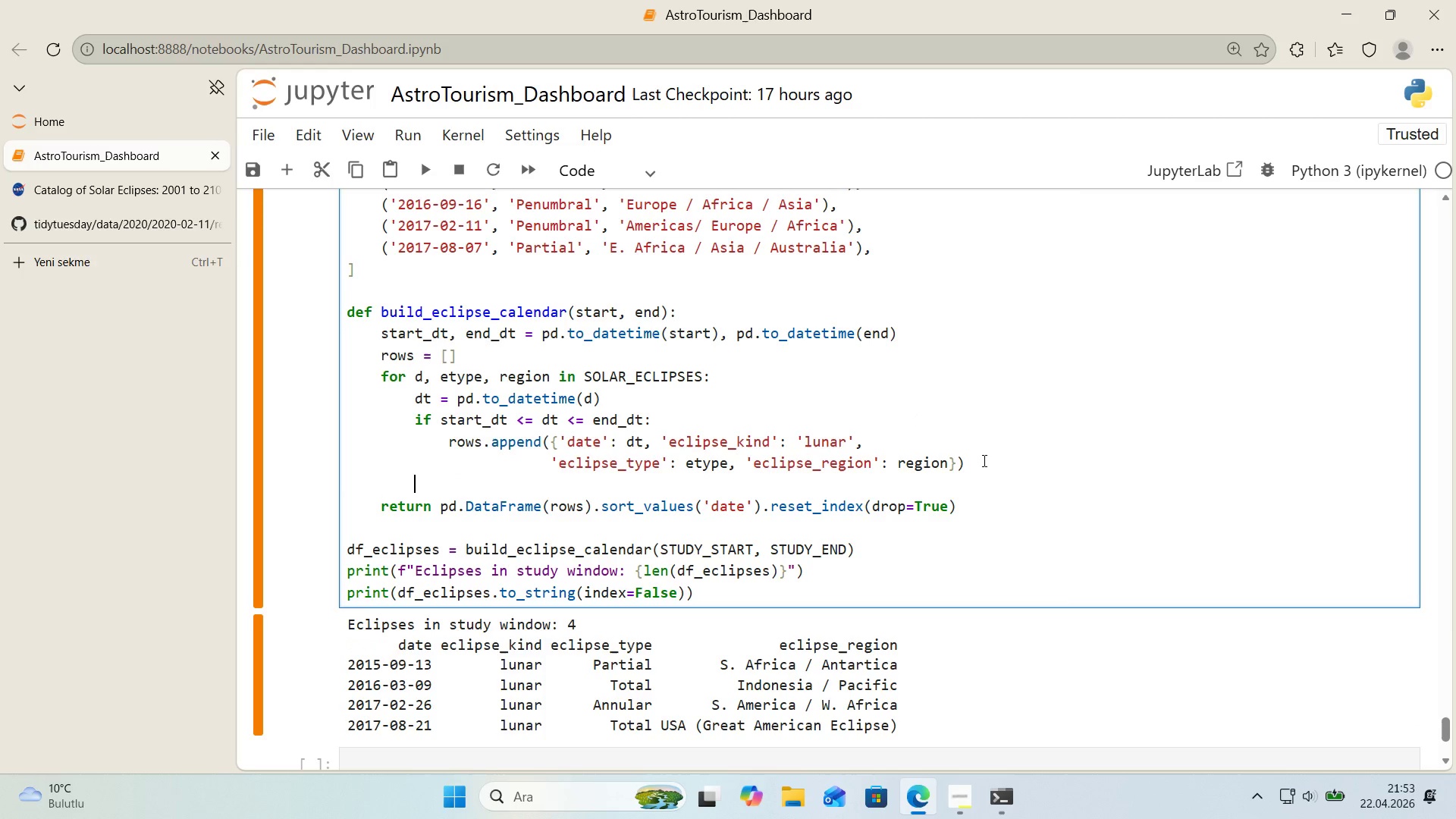 
key(Backspace)
key(Backspace)
type(for d, ert)
key(Backspace)
key(Backspace)
type(type, reg,)
key(Backspace)
type('on 'n LUNAR_ECLIPSES>)
 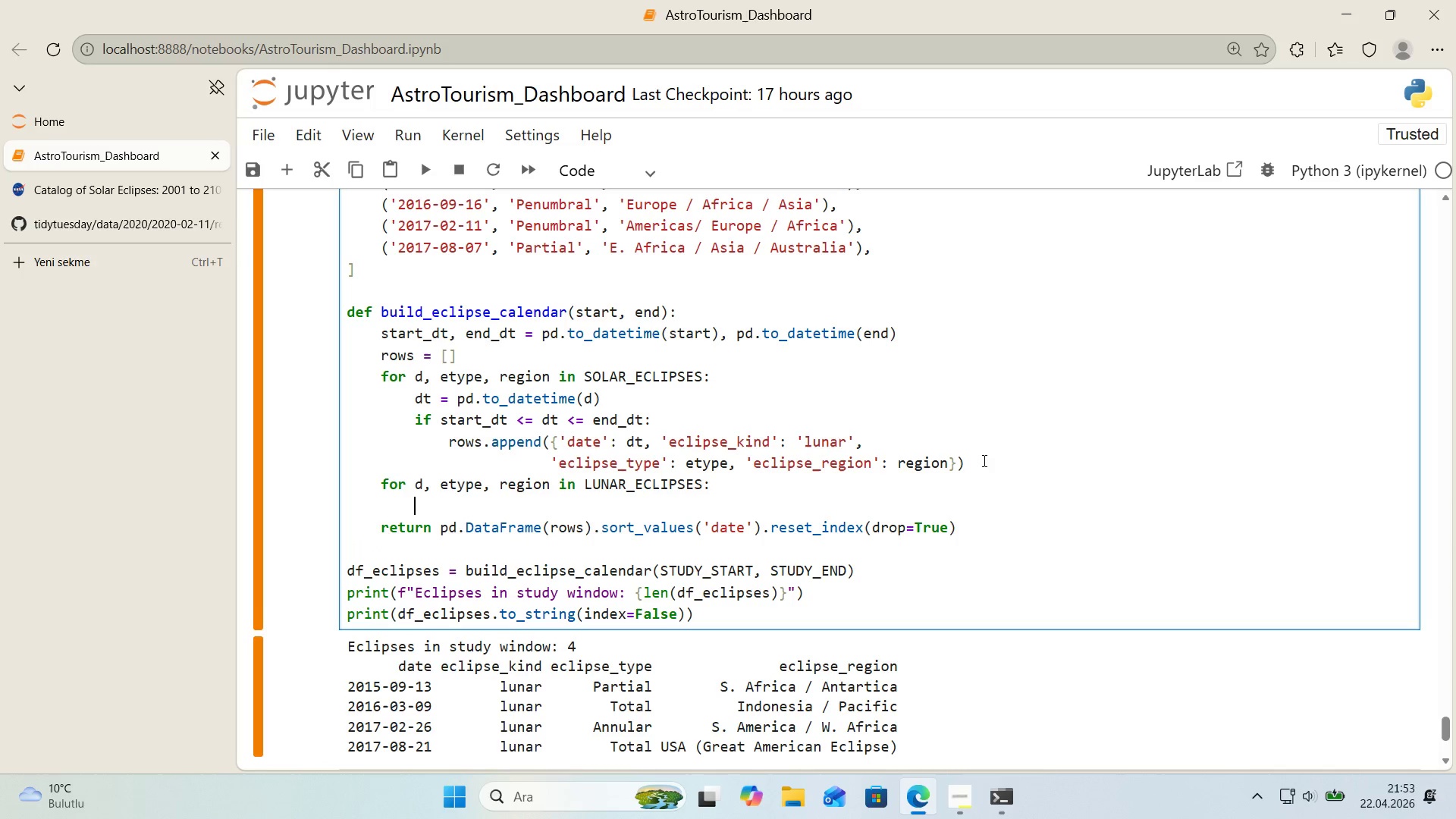 
key(Enter)
 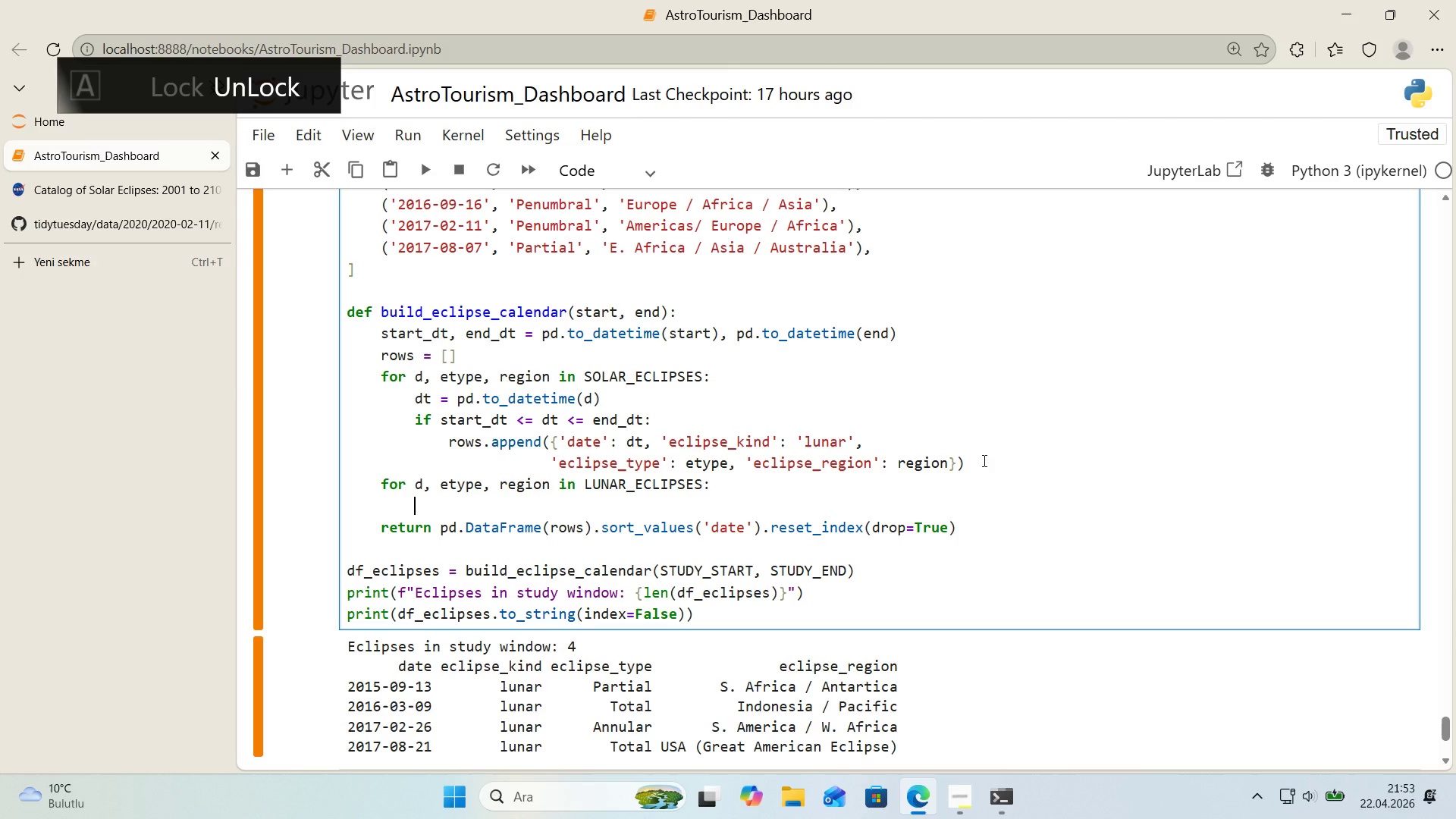 
type(dt ) pd.to_datet'me*()
 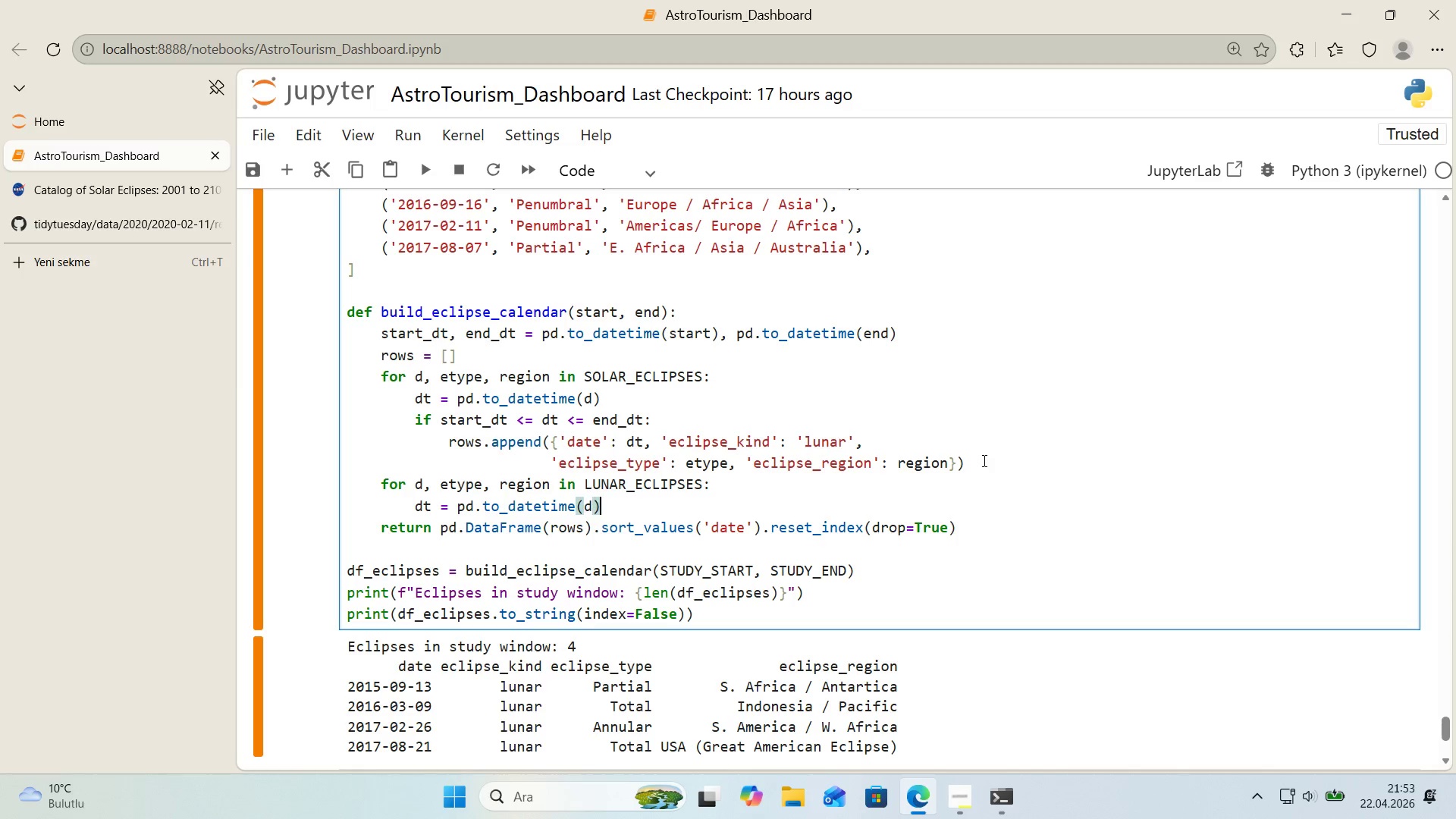 
 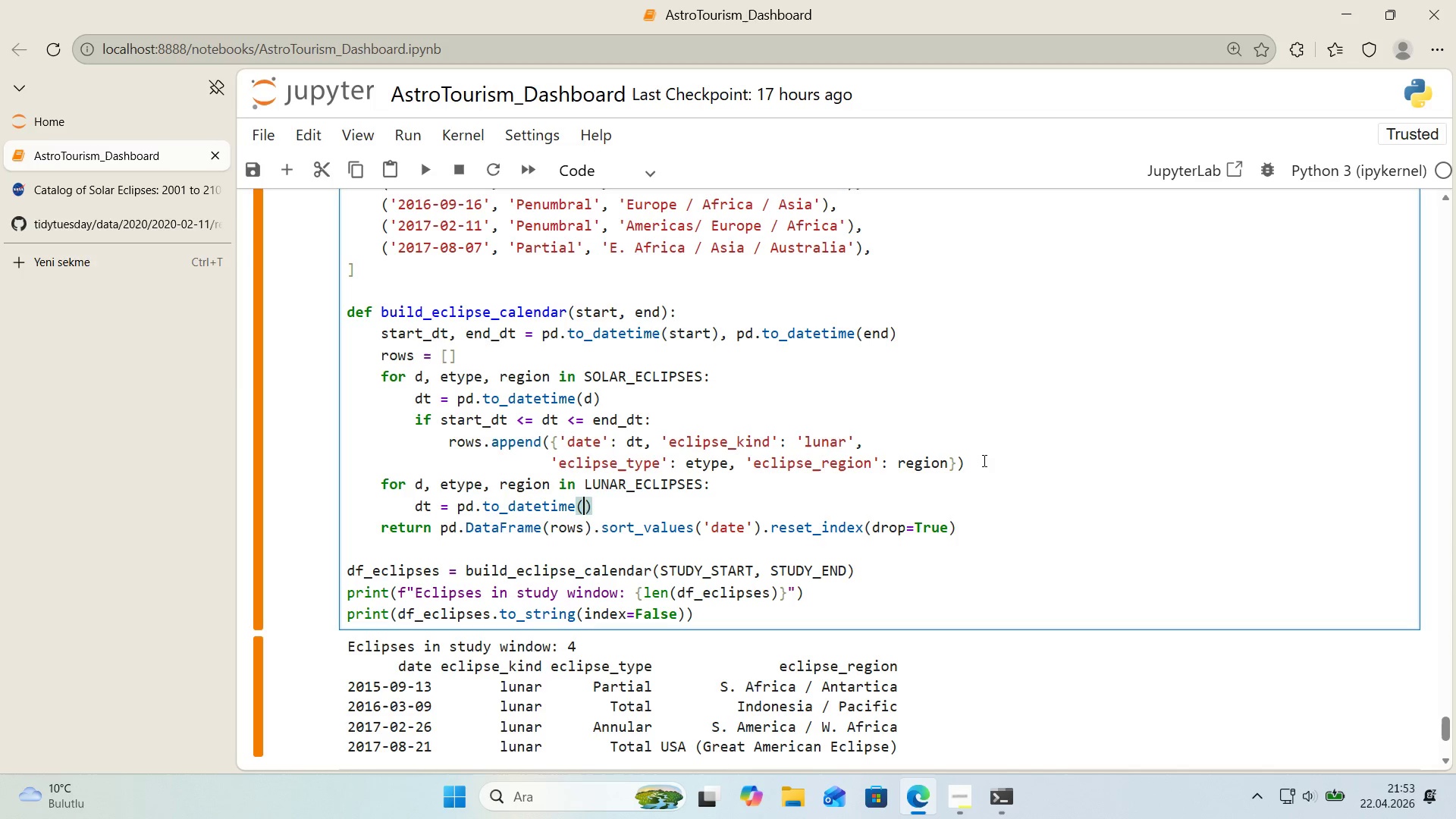 
key(ArrowLeft)
 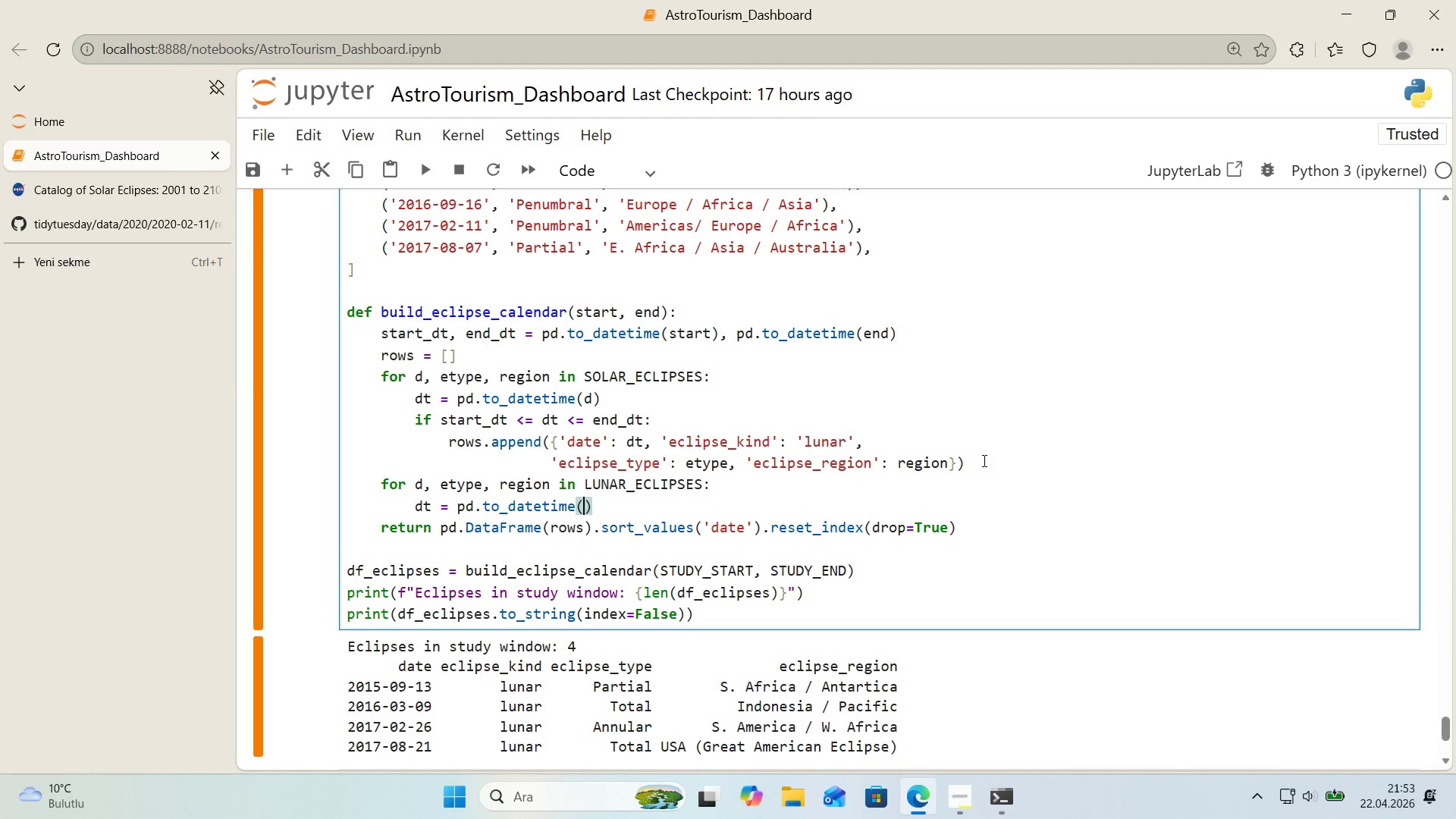 
key(D)
 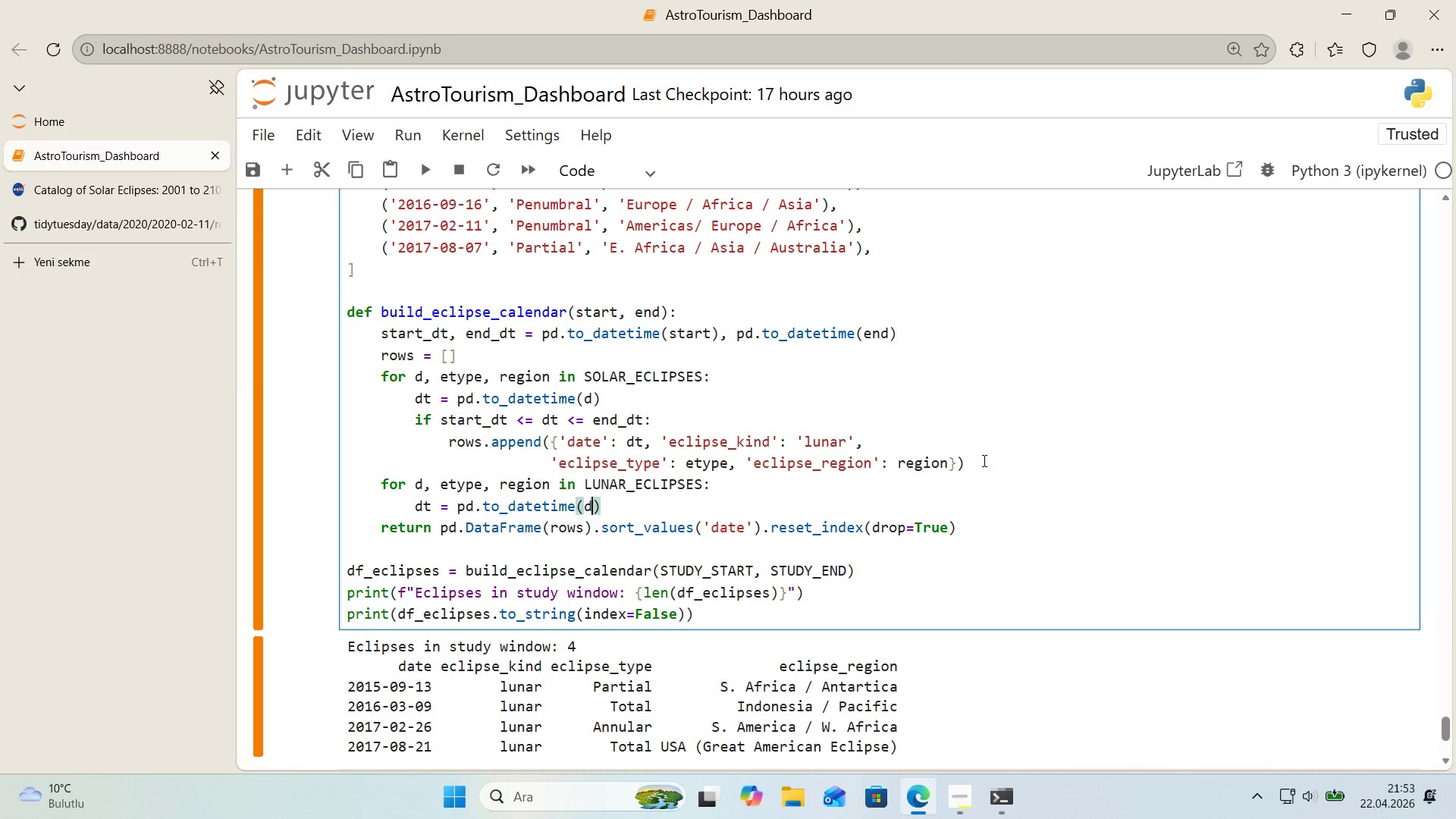 
key(ArrowRight)
 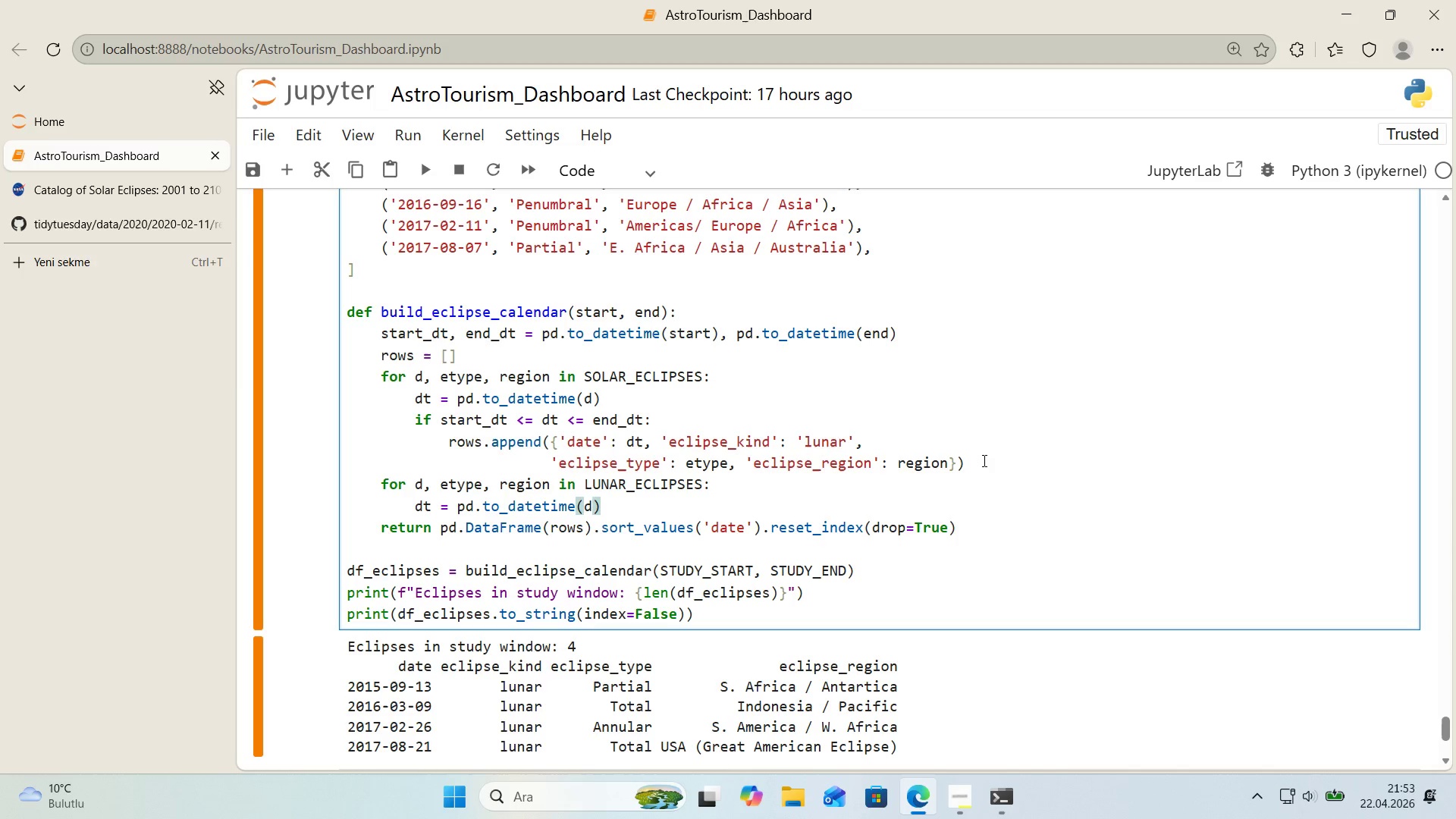 
key(Enter)
 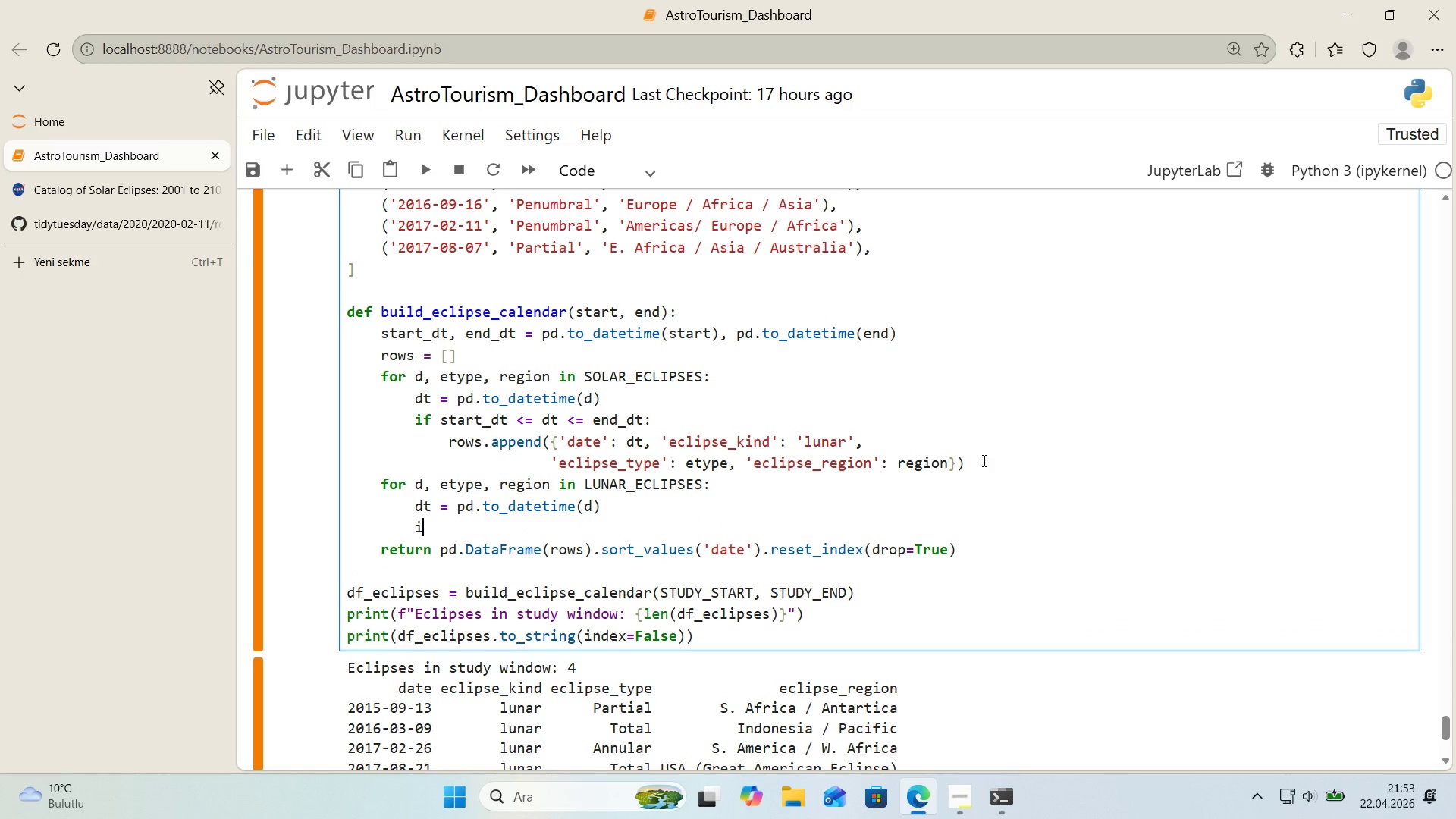 
type('f start_dt [Break]) dt [Break]) end_dt>)
 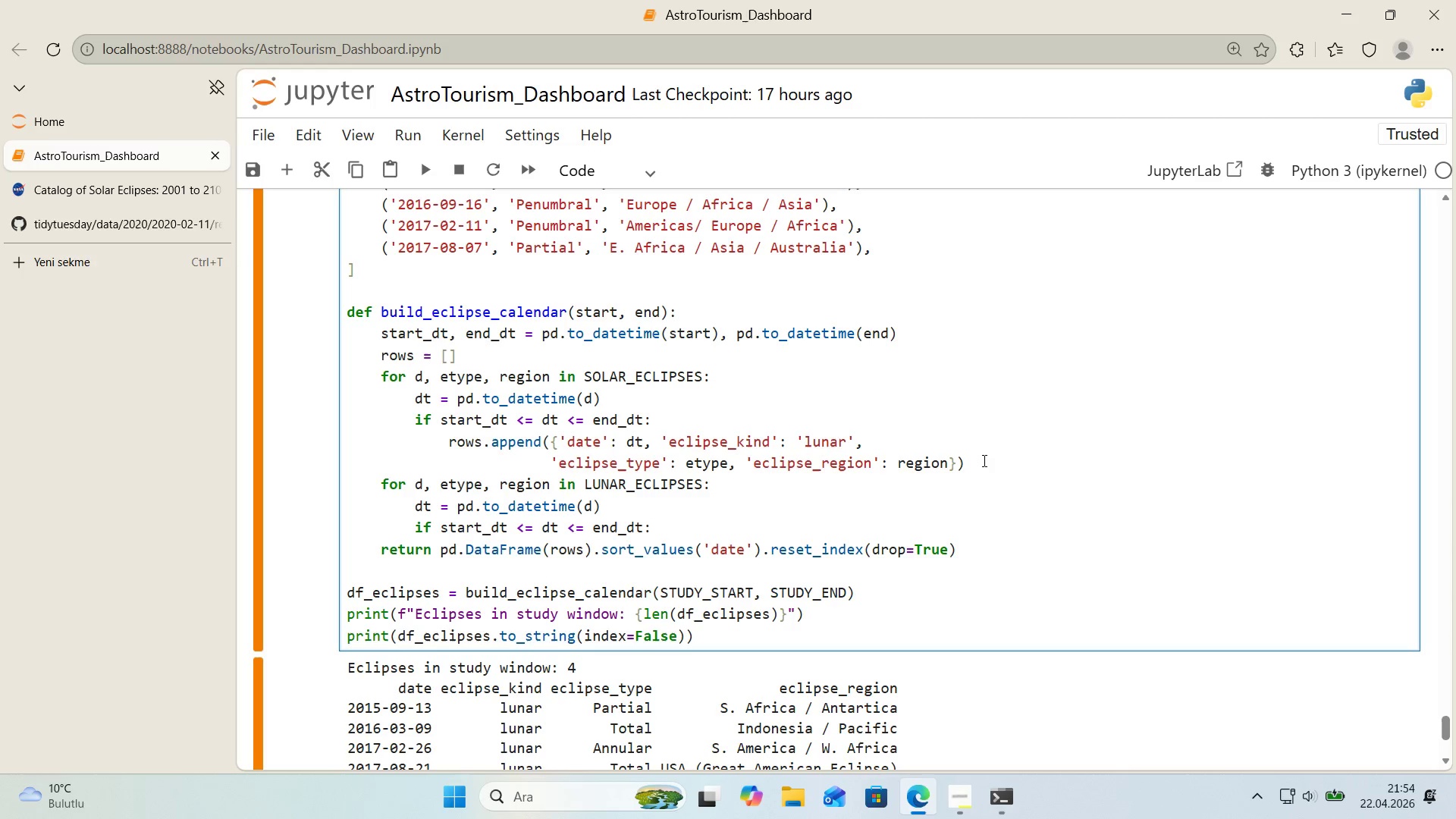 
key(Enter)
 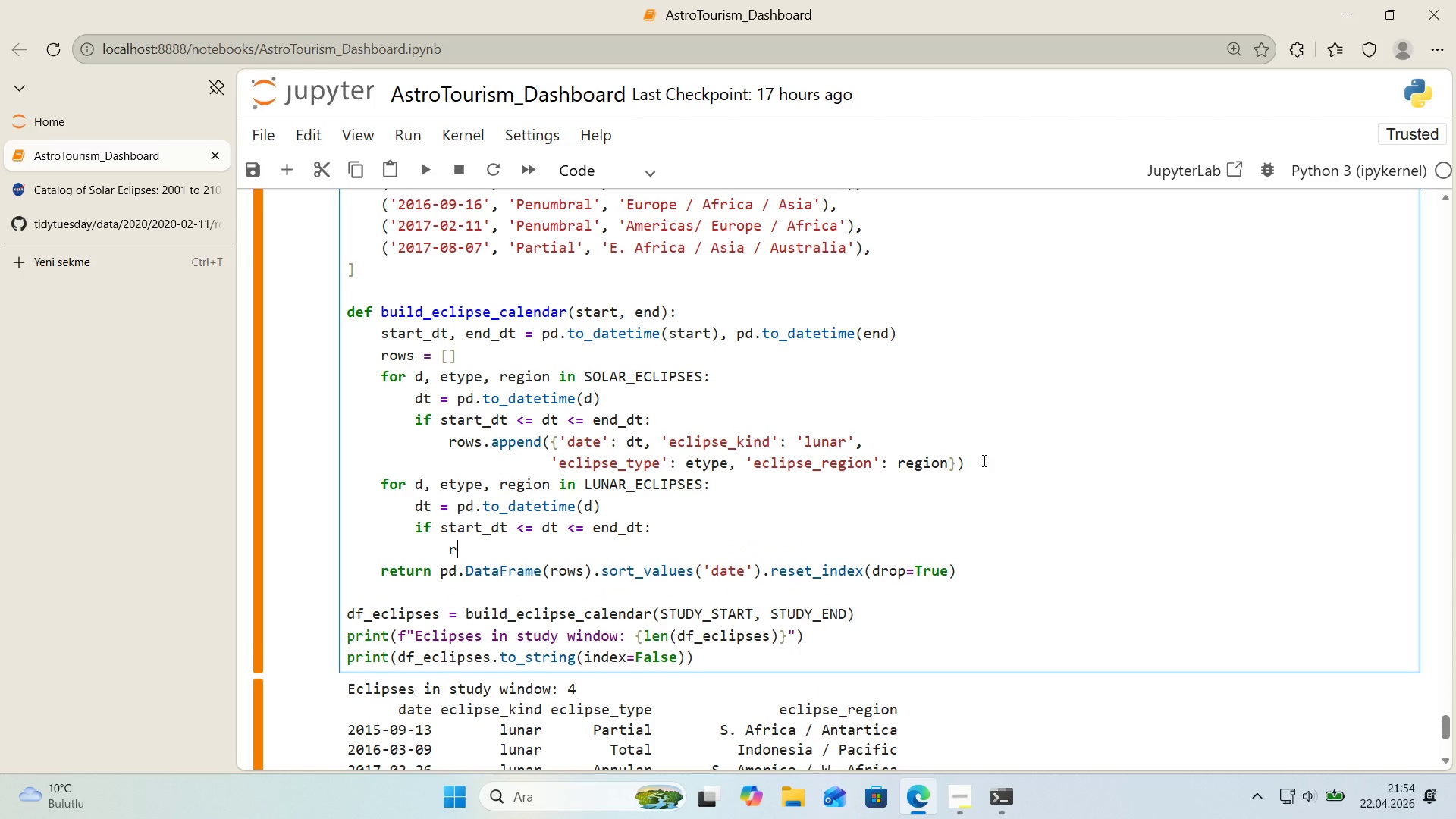 
type(ross.)
key(Backspace)
key(Backspace)
key(Backspace)
type(ws.append*()
 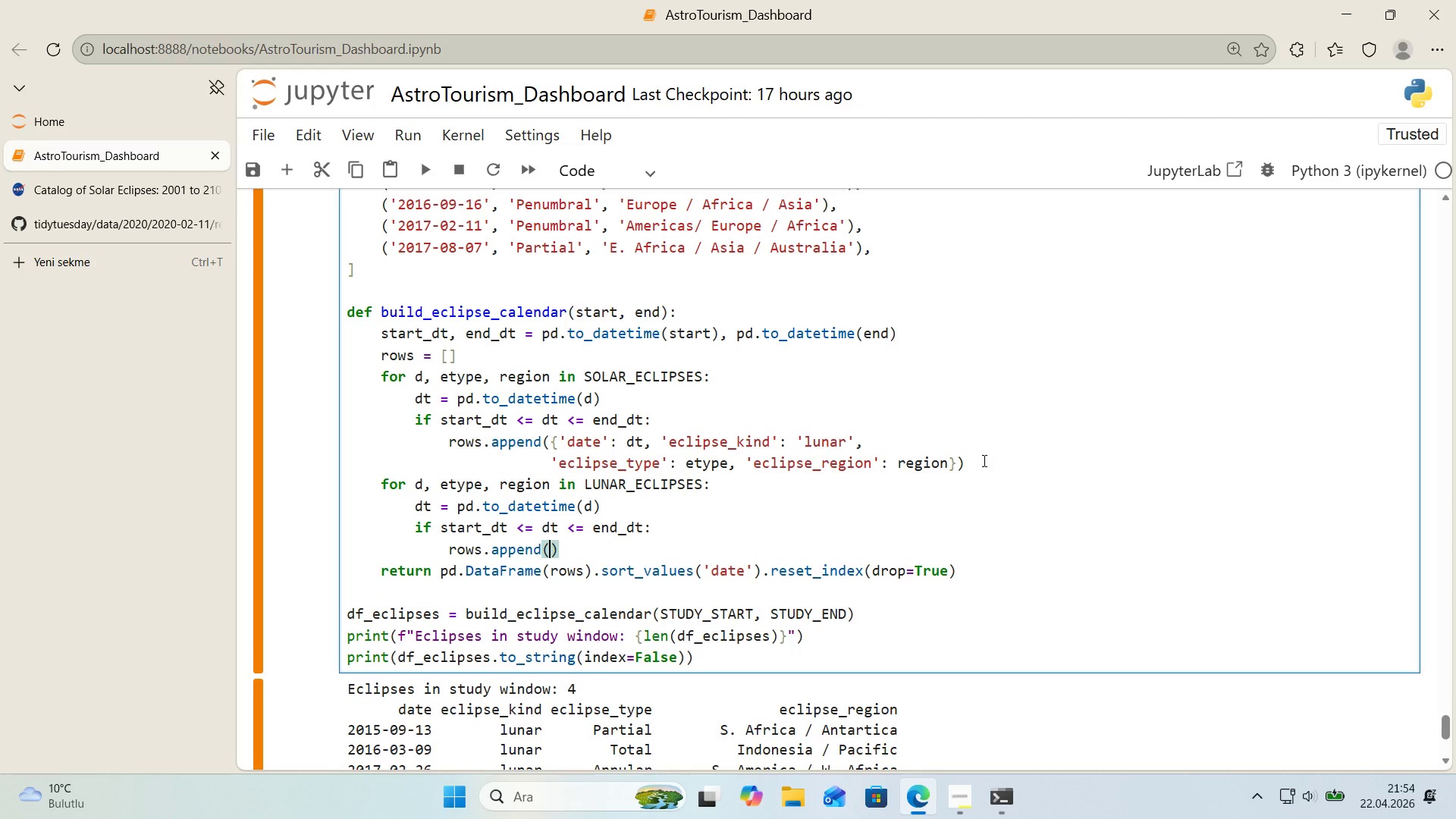 
 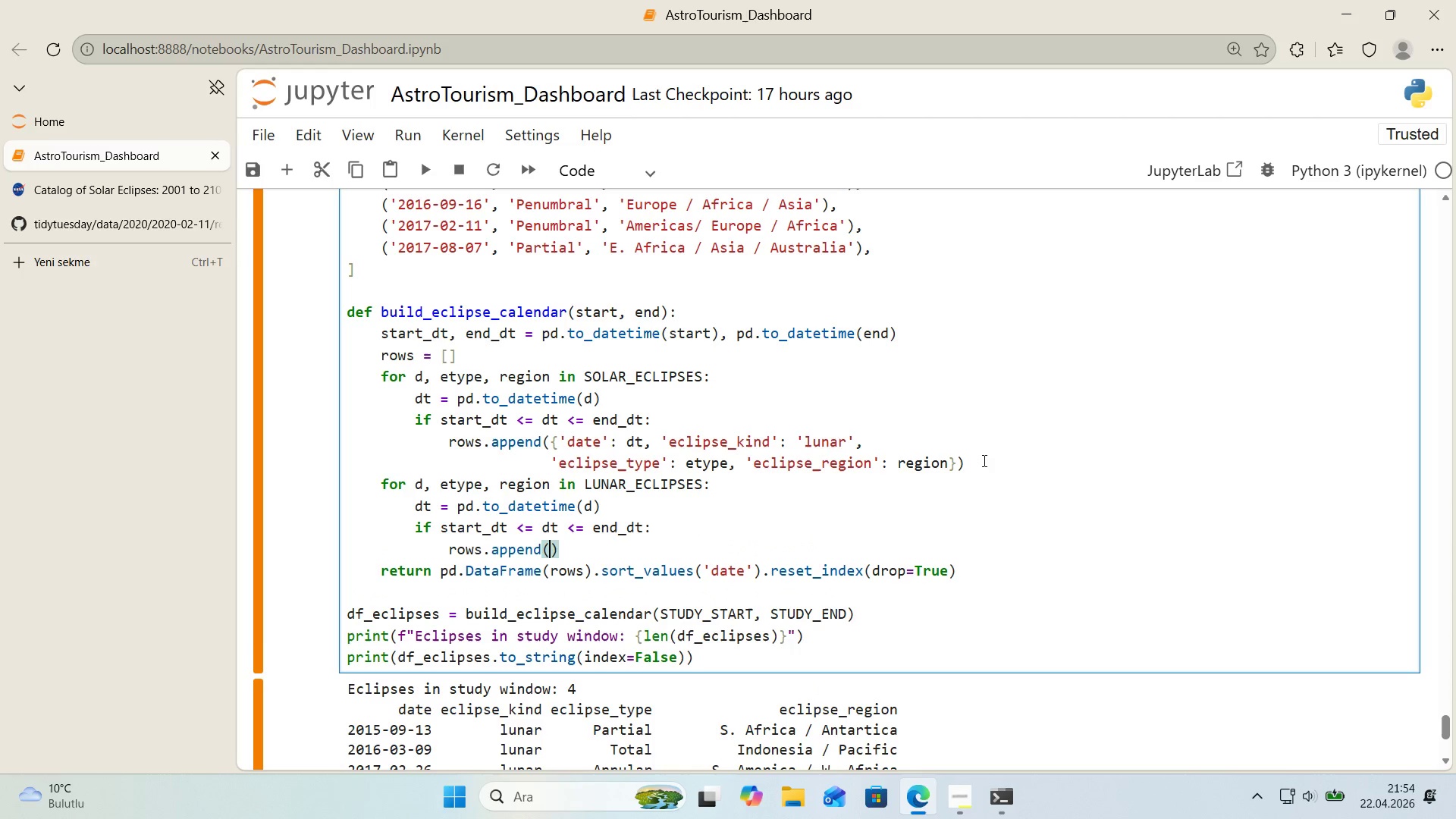 
key(ArrowLeft)
 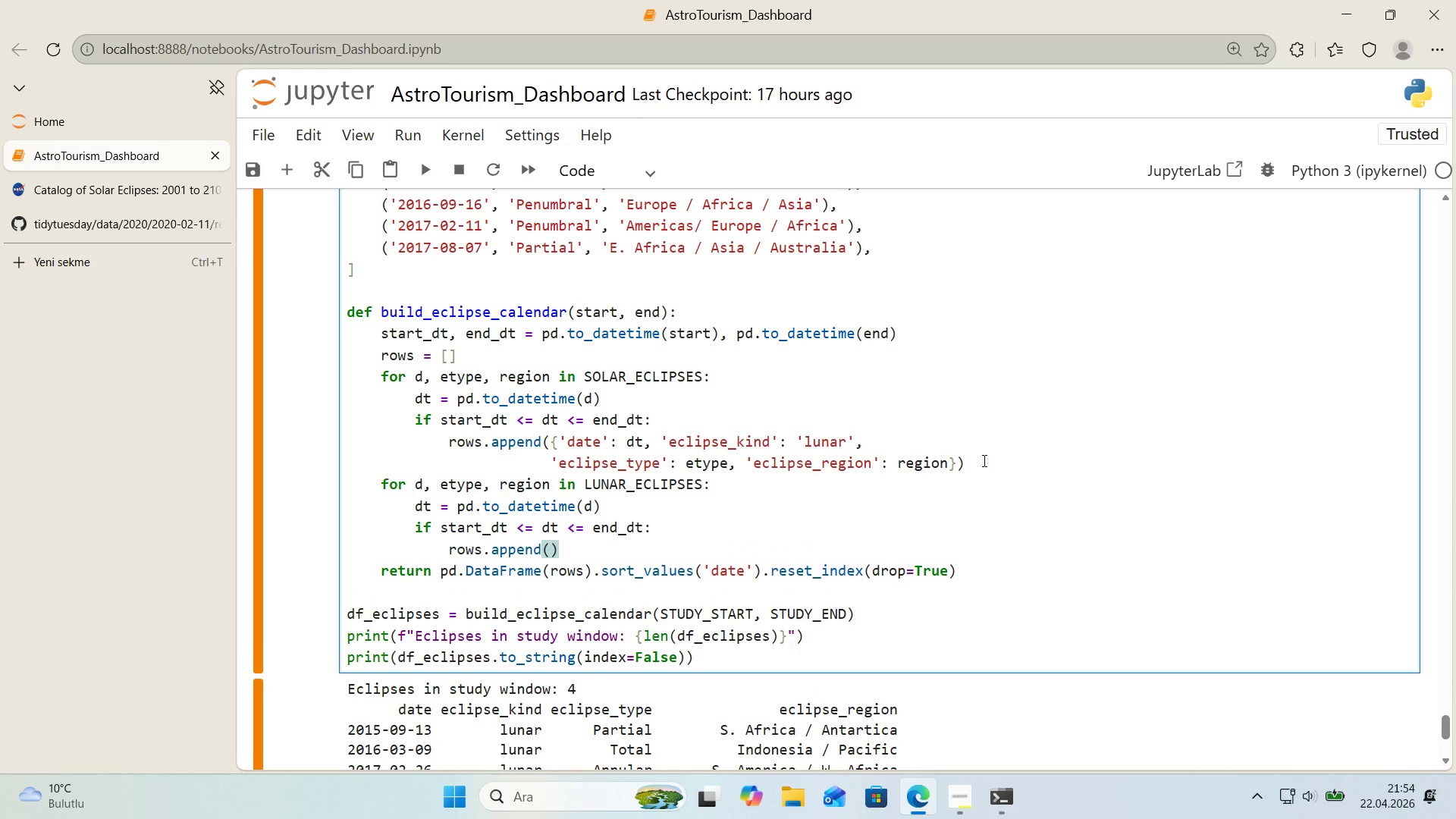 
key(Alt+Control+7)
 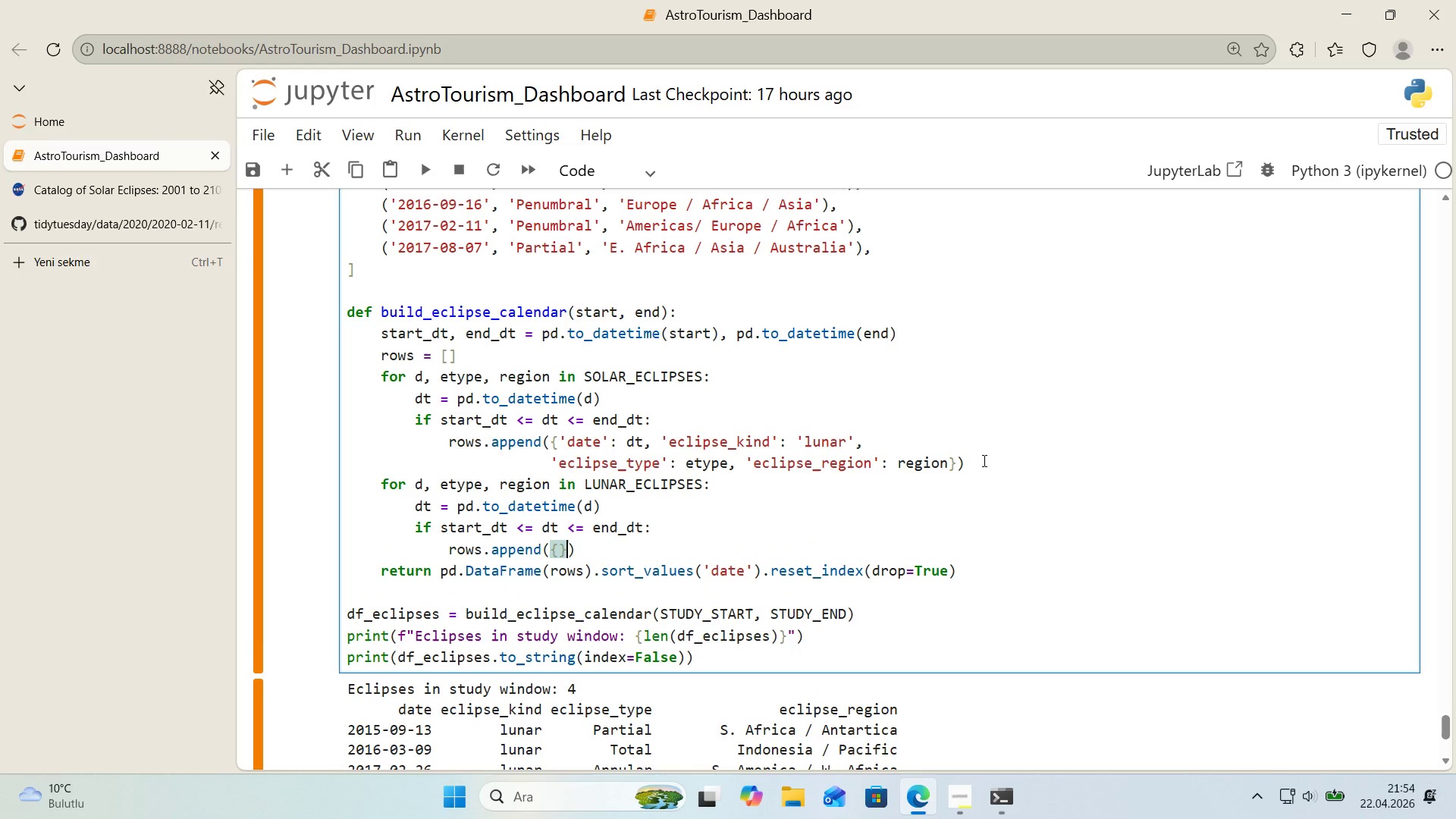 
key(Alt+Control+0)
 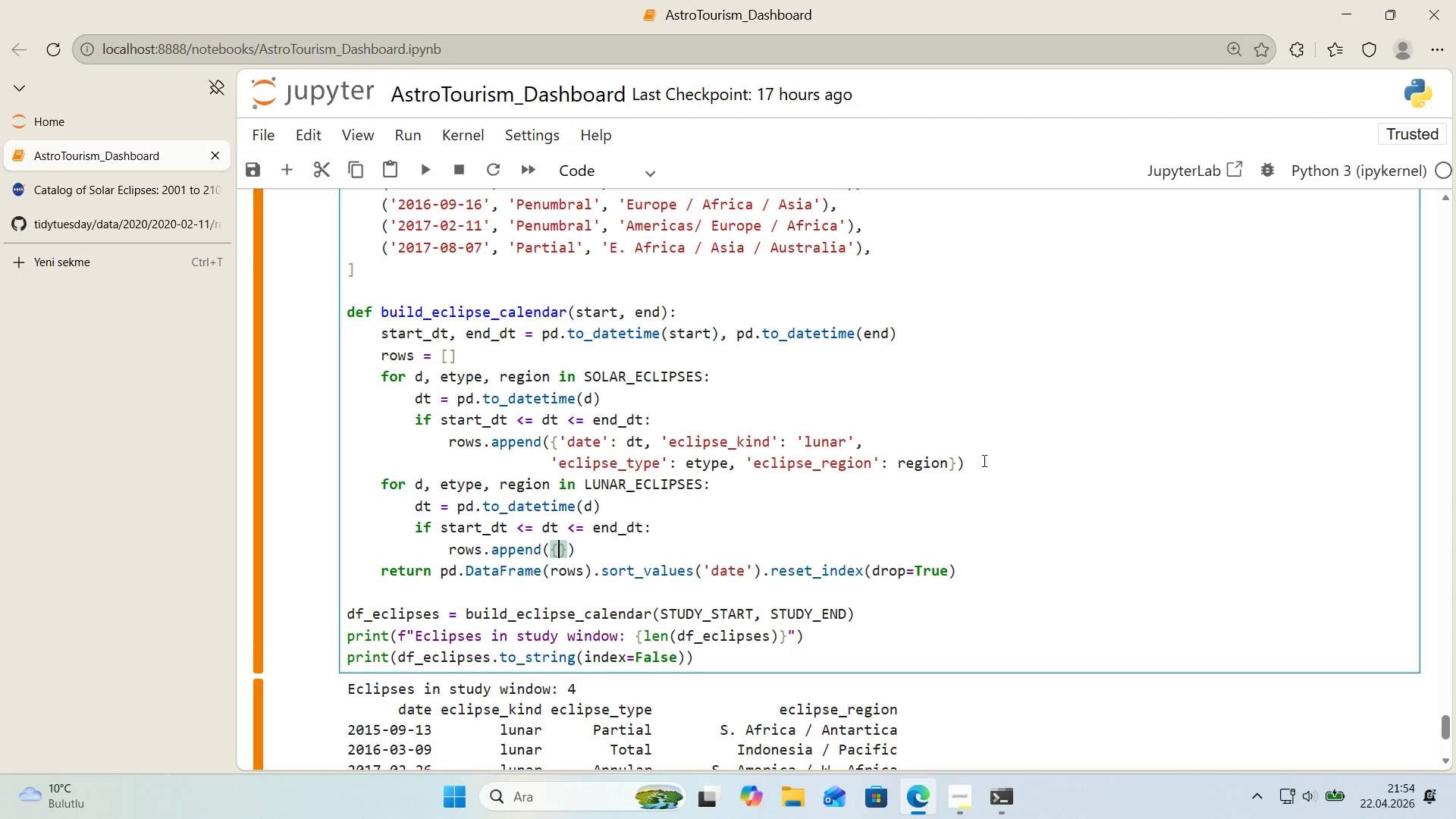 
key(ArrowLeft)
 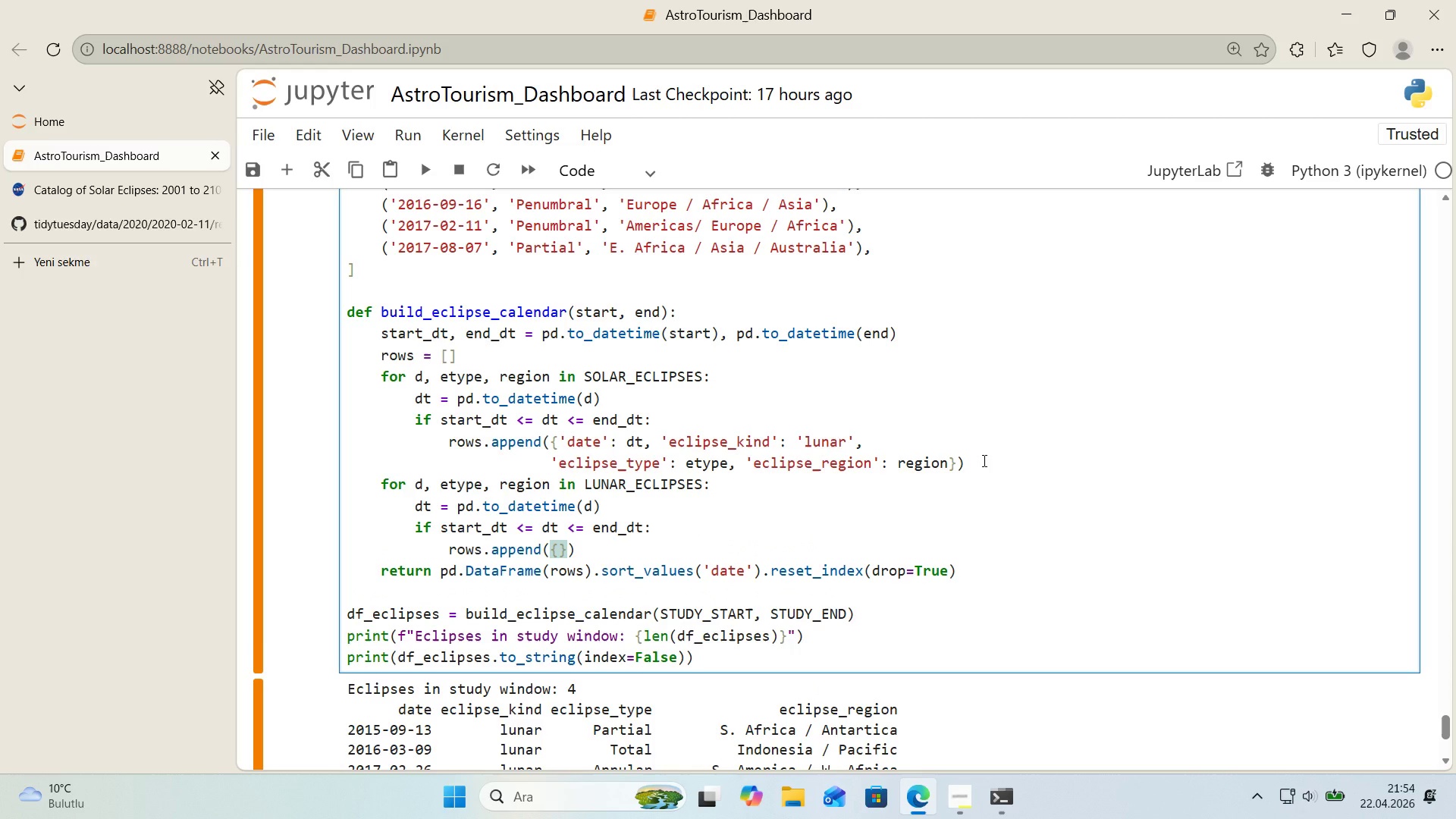 
type(@@)
 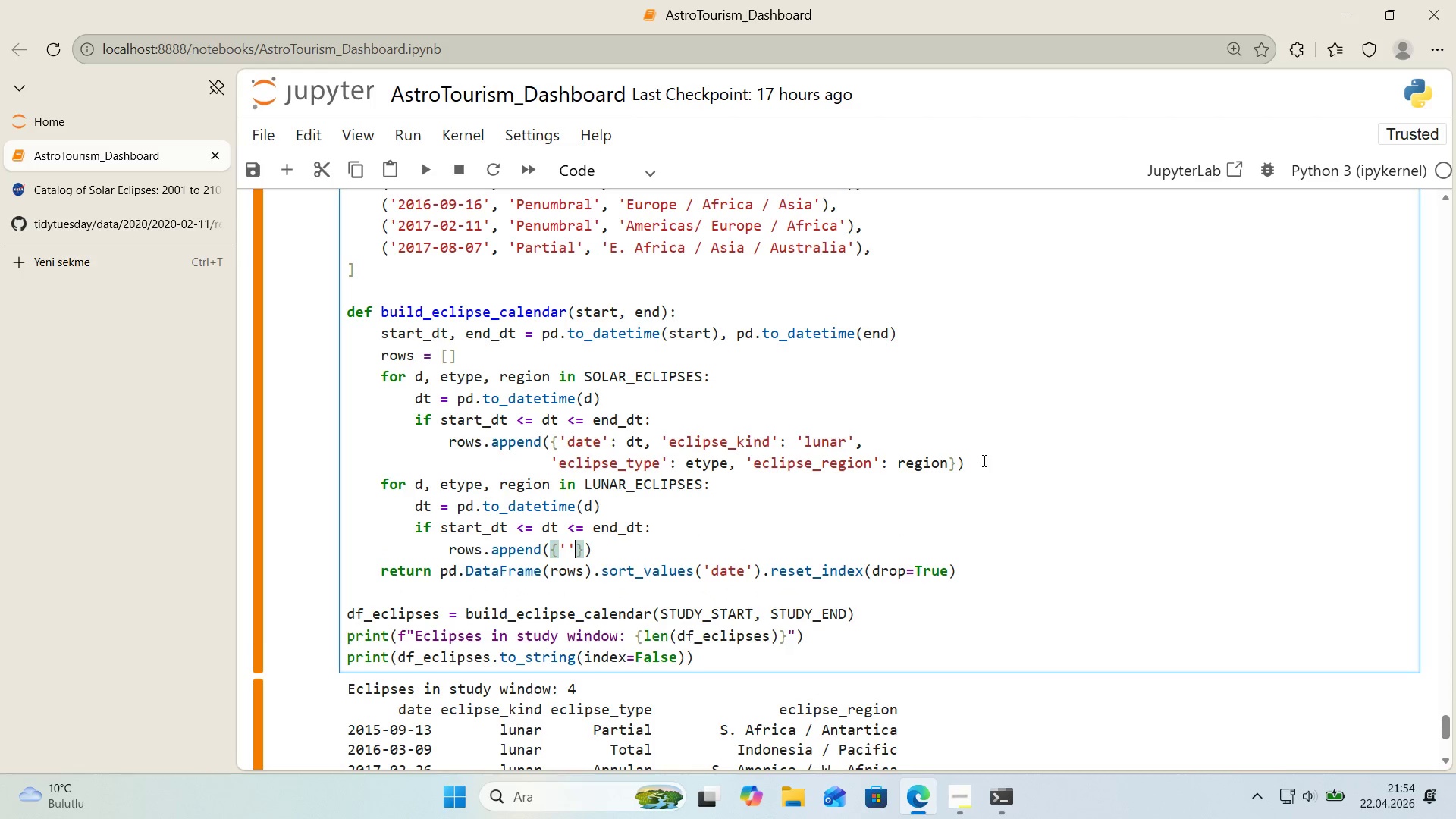 
key(ArrowLeft)
 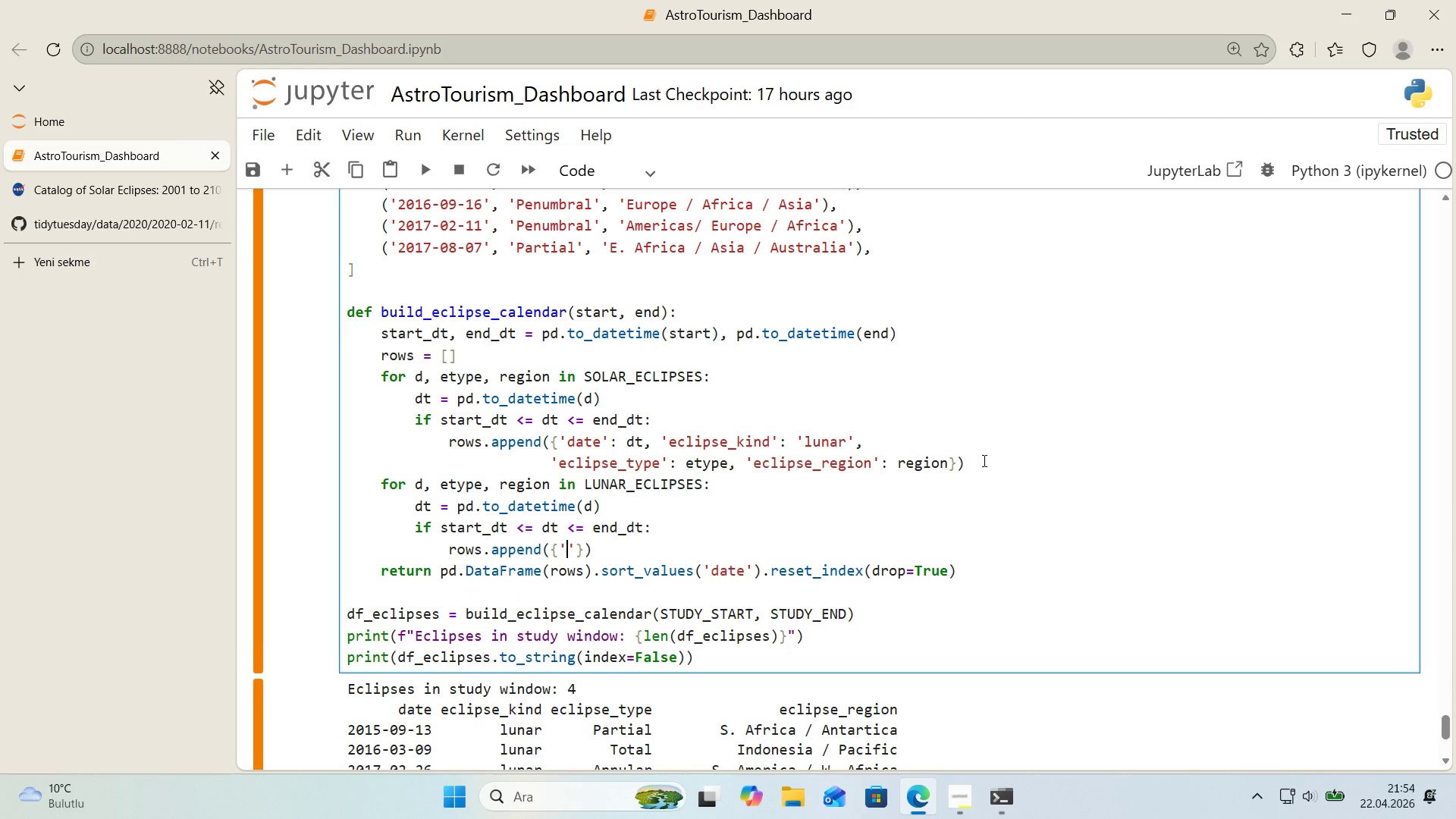 
type(date)
 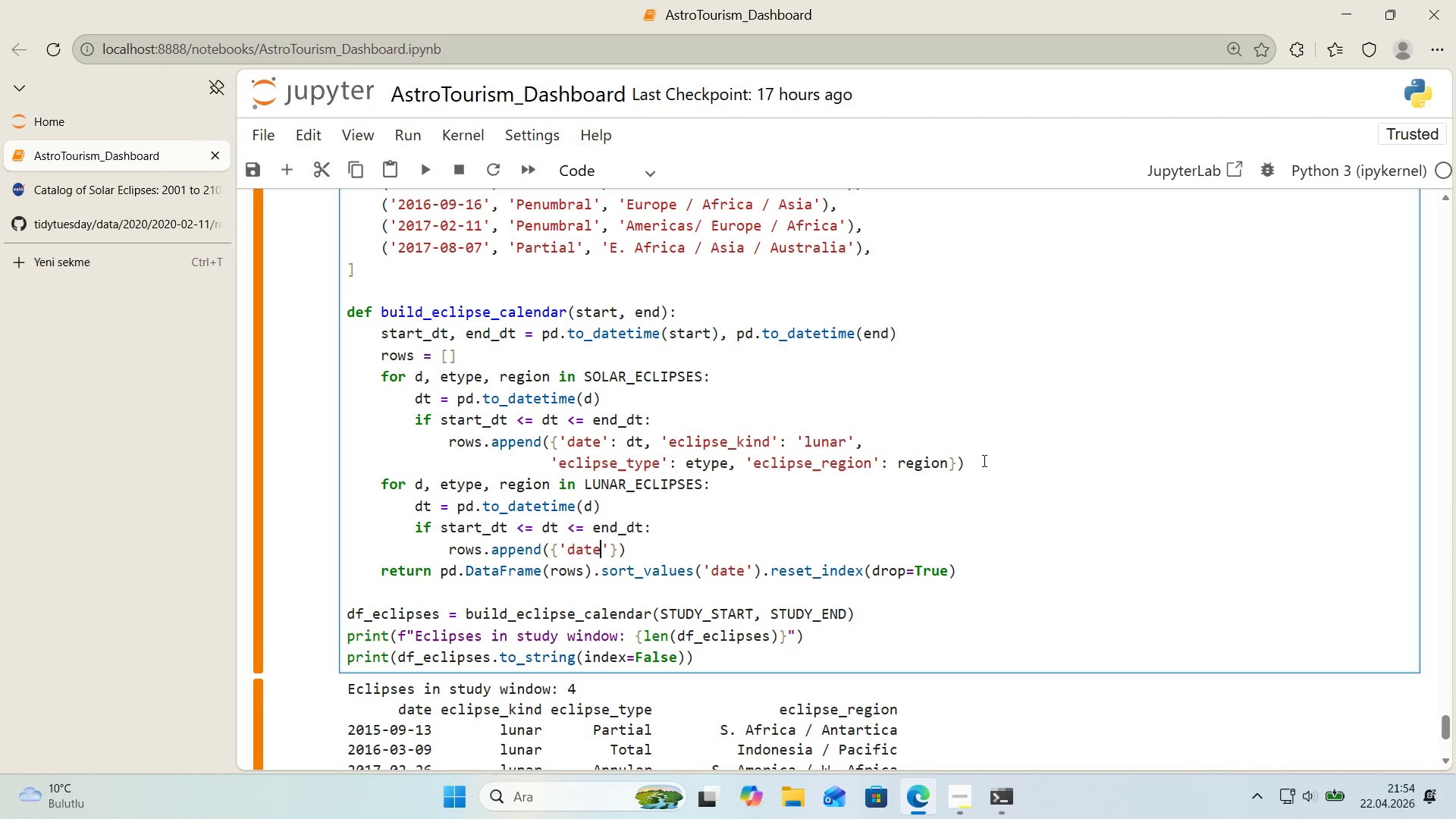 
key(ArrowRight)
 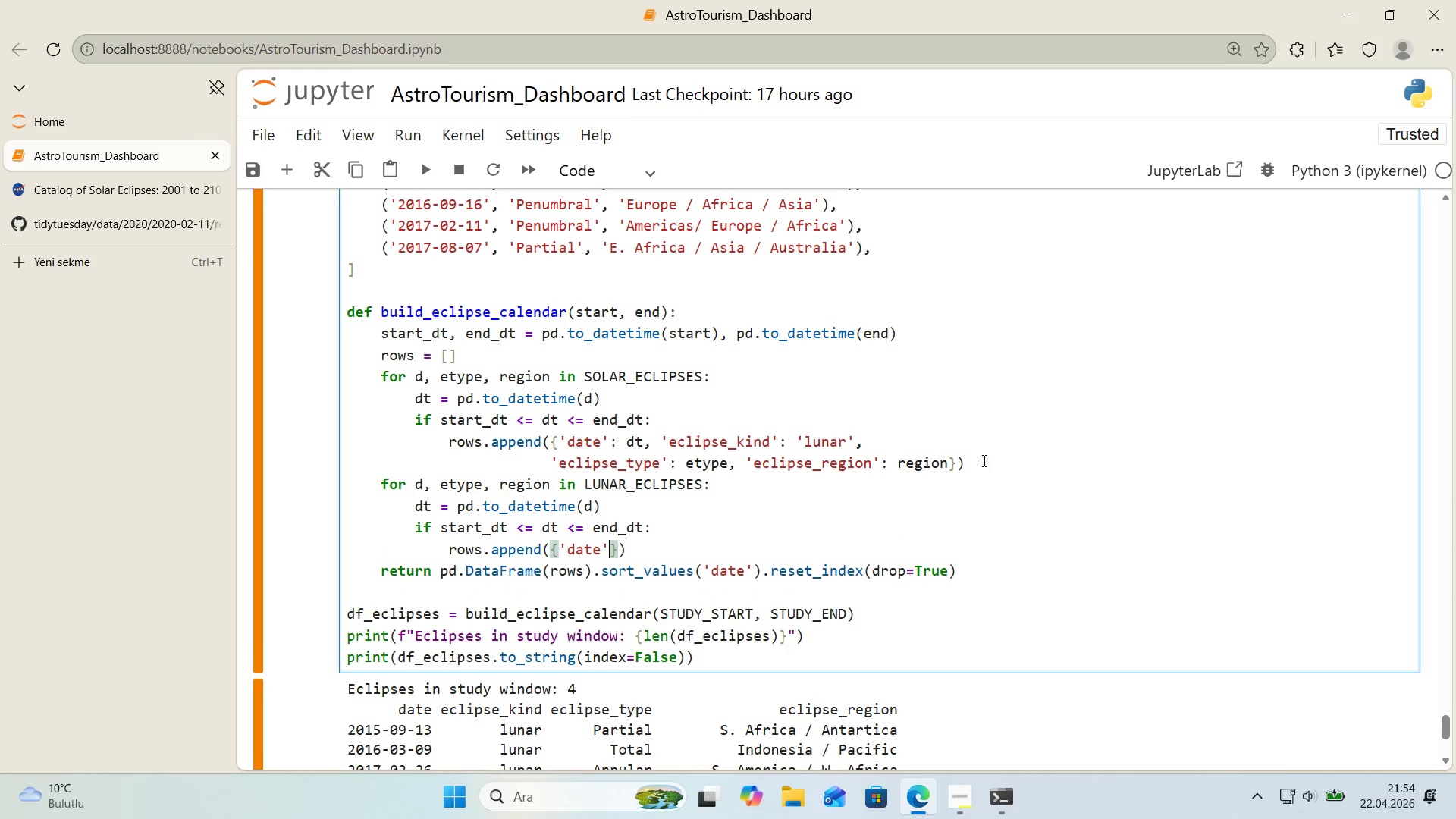 
key(ArrowRight)
 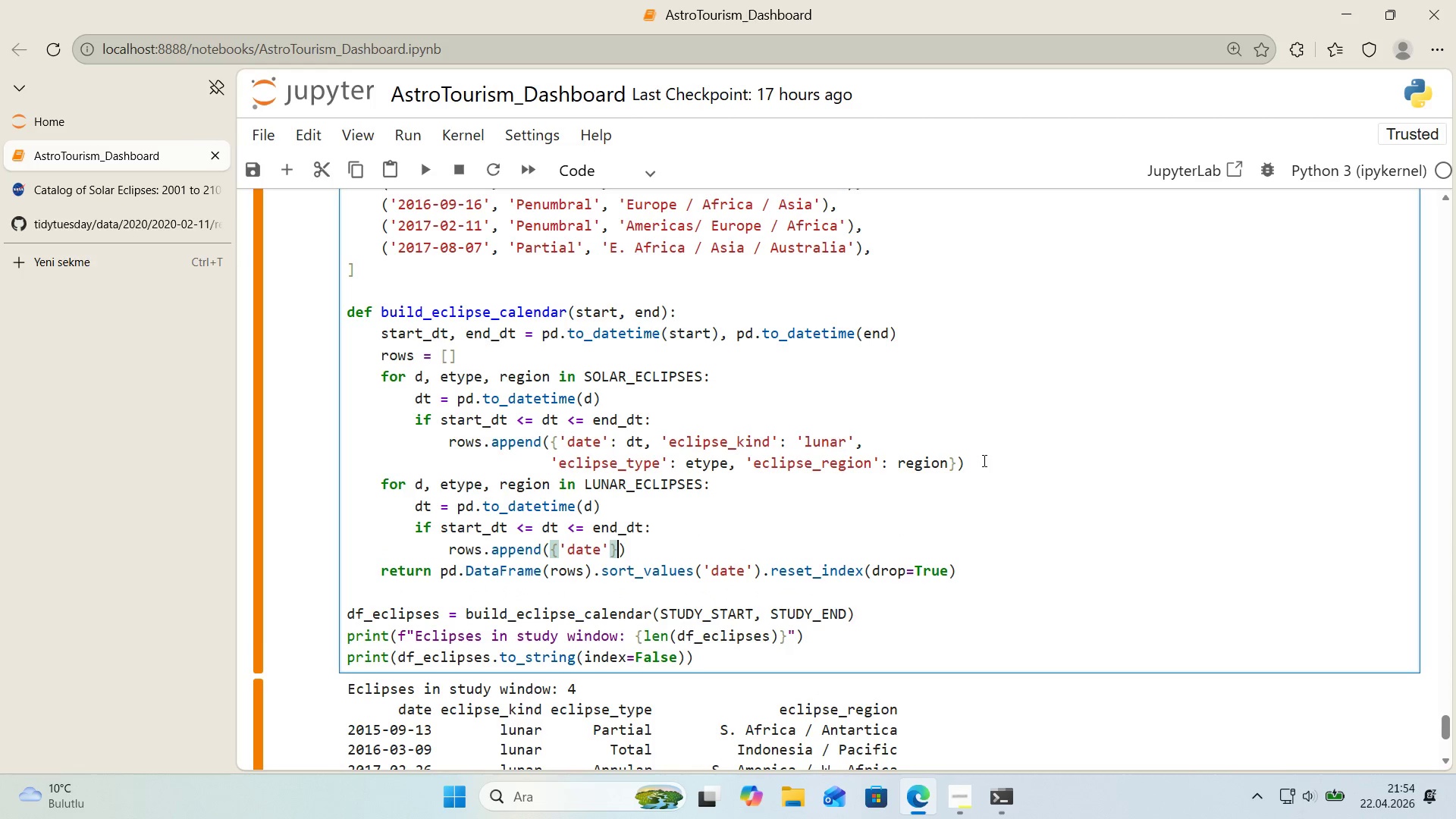 
key(ArrowLeft)
 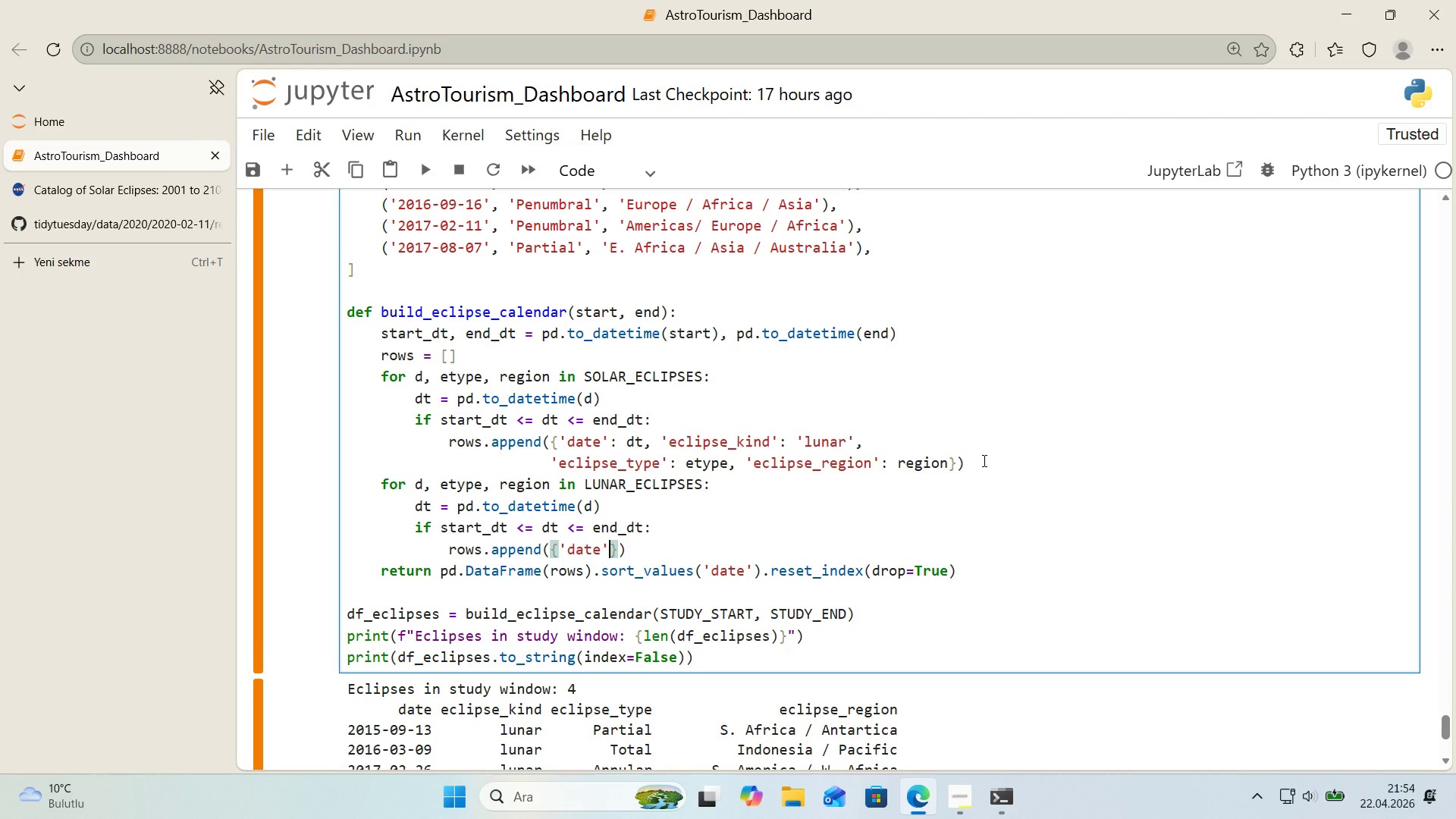 
type(> dt, @@)
 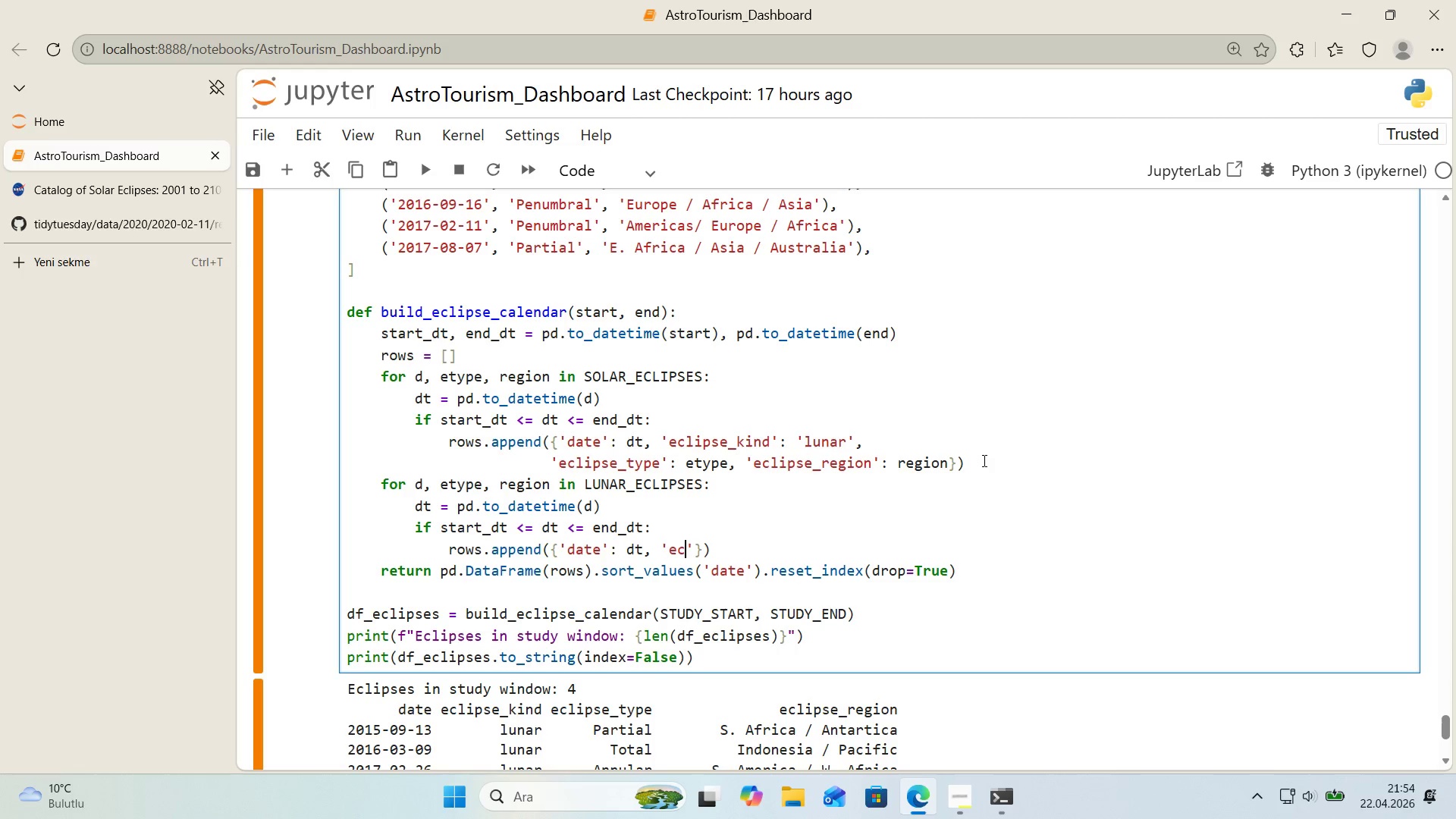 
 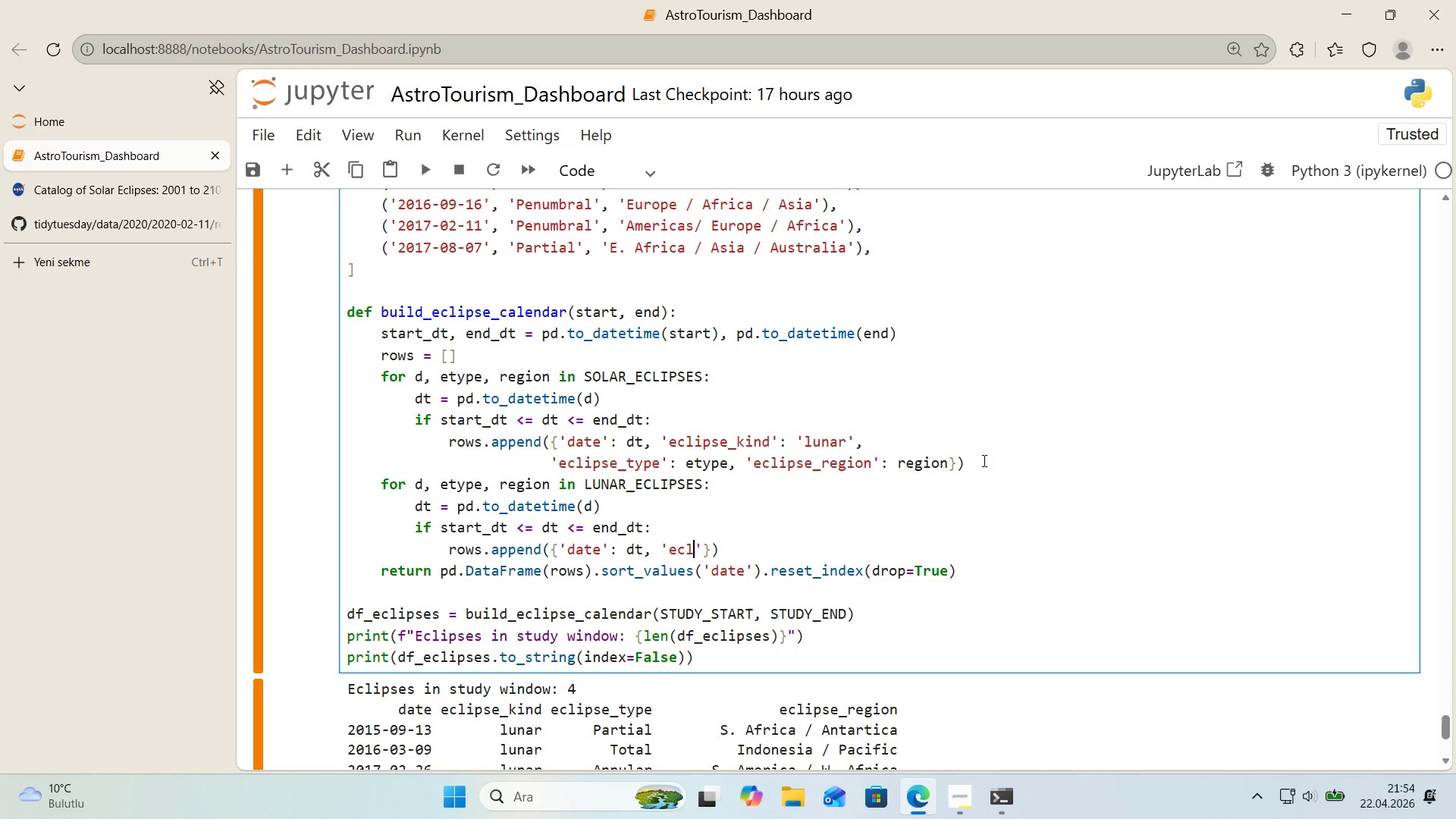 
key(ArrowLeft)
 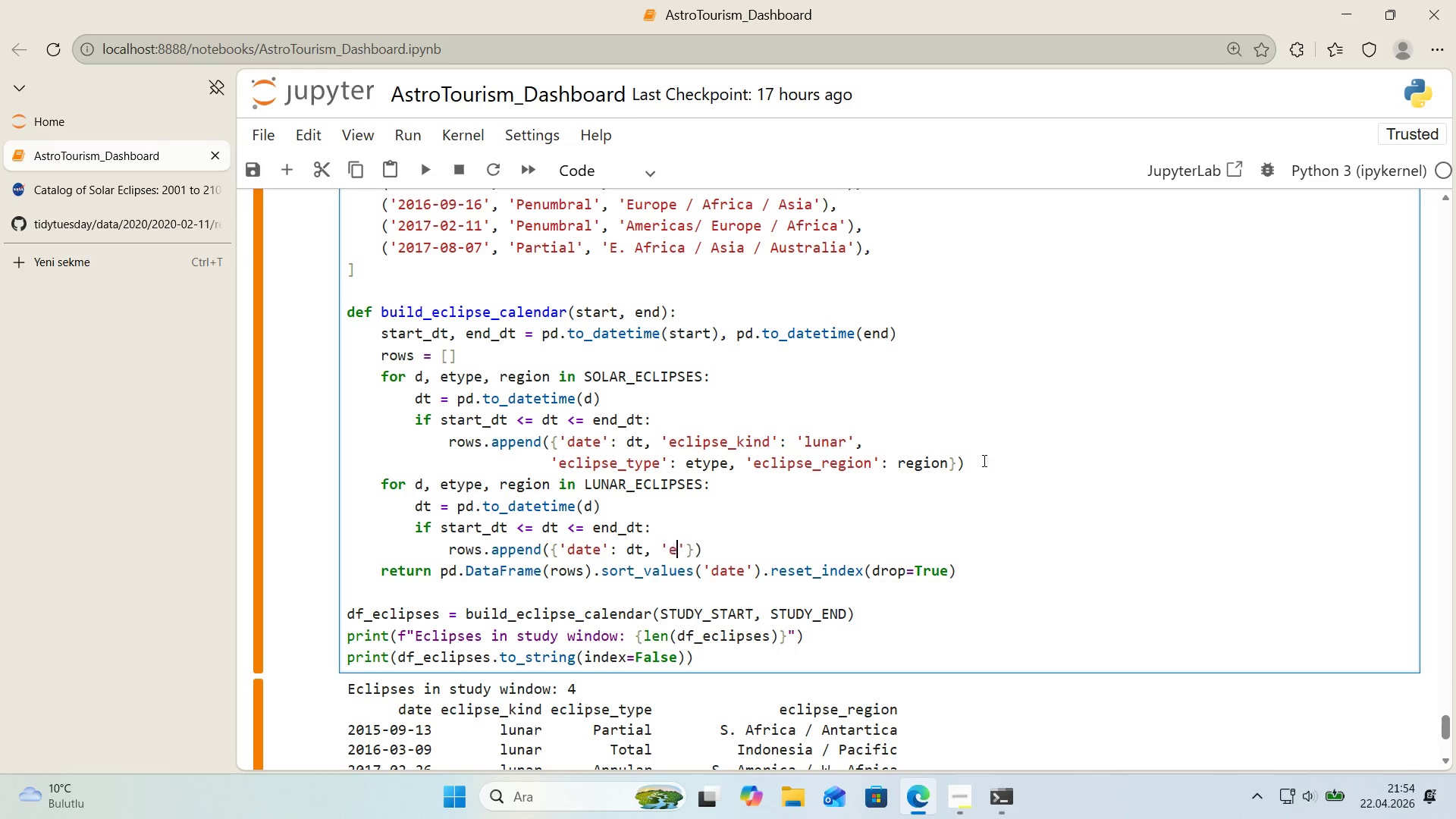 
type(ecl'pse_k'nd)
 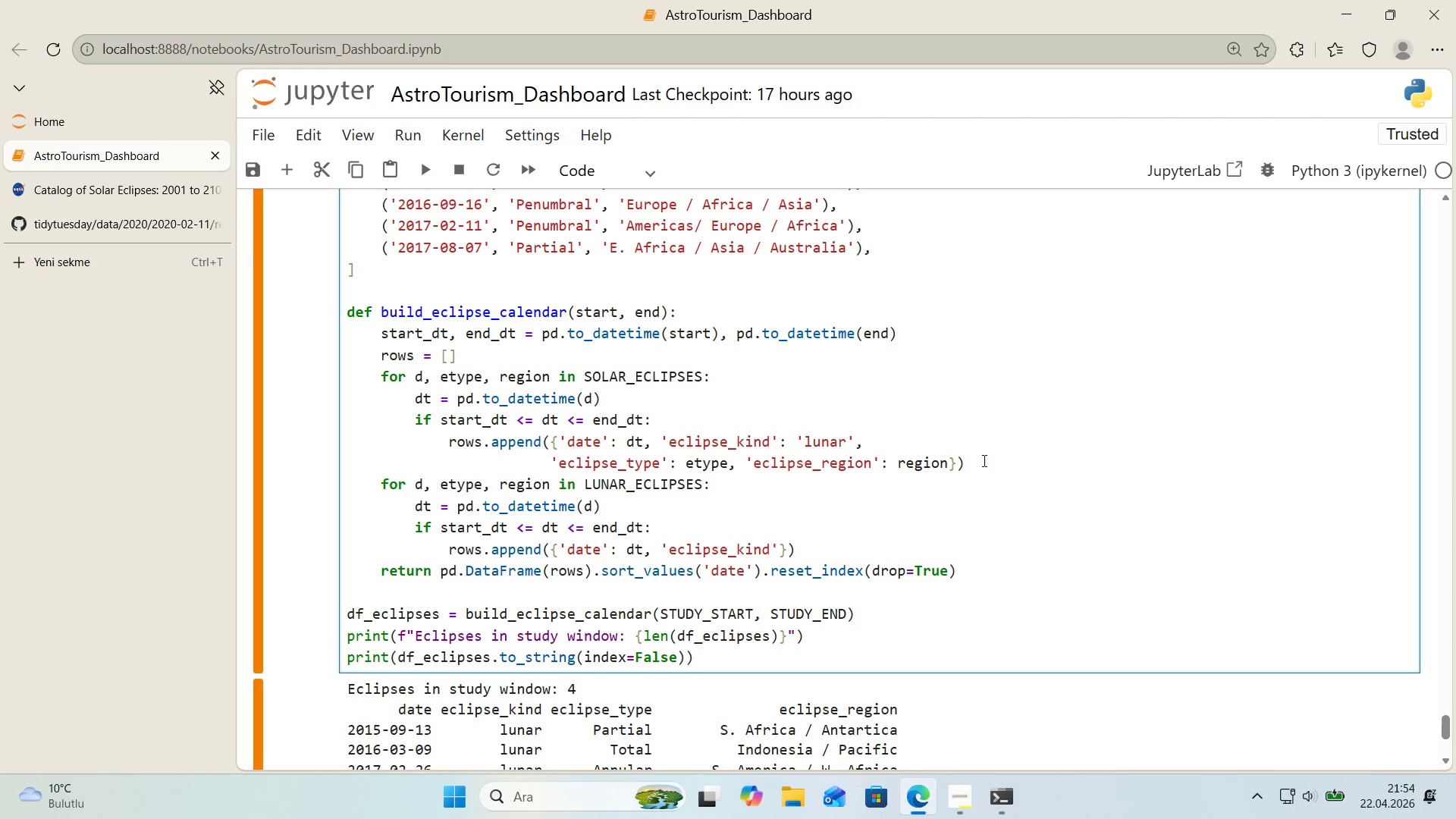 
key(ArrowRight)
 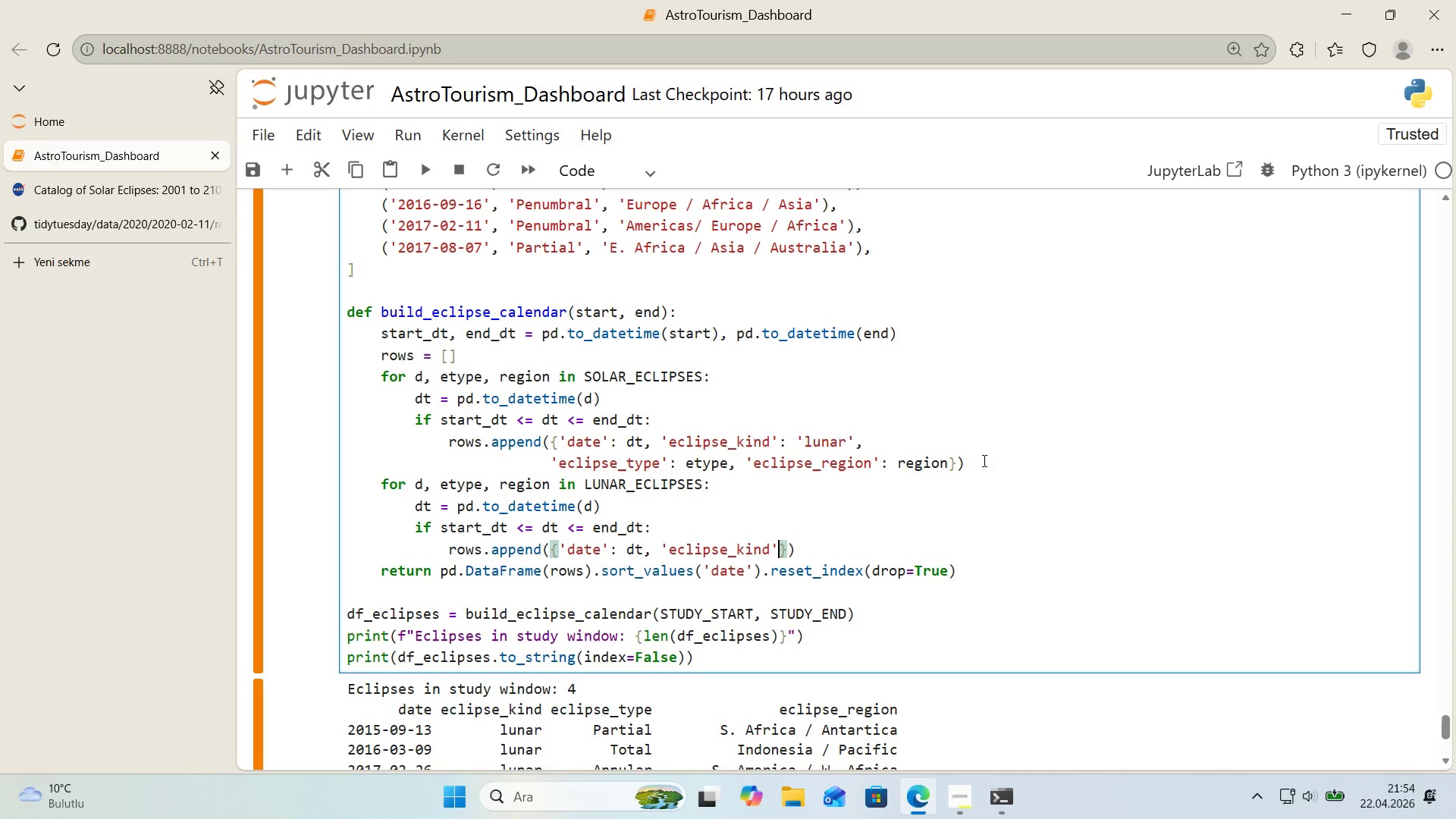 
type(> @@)
 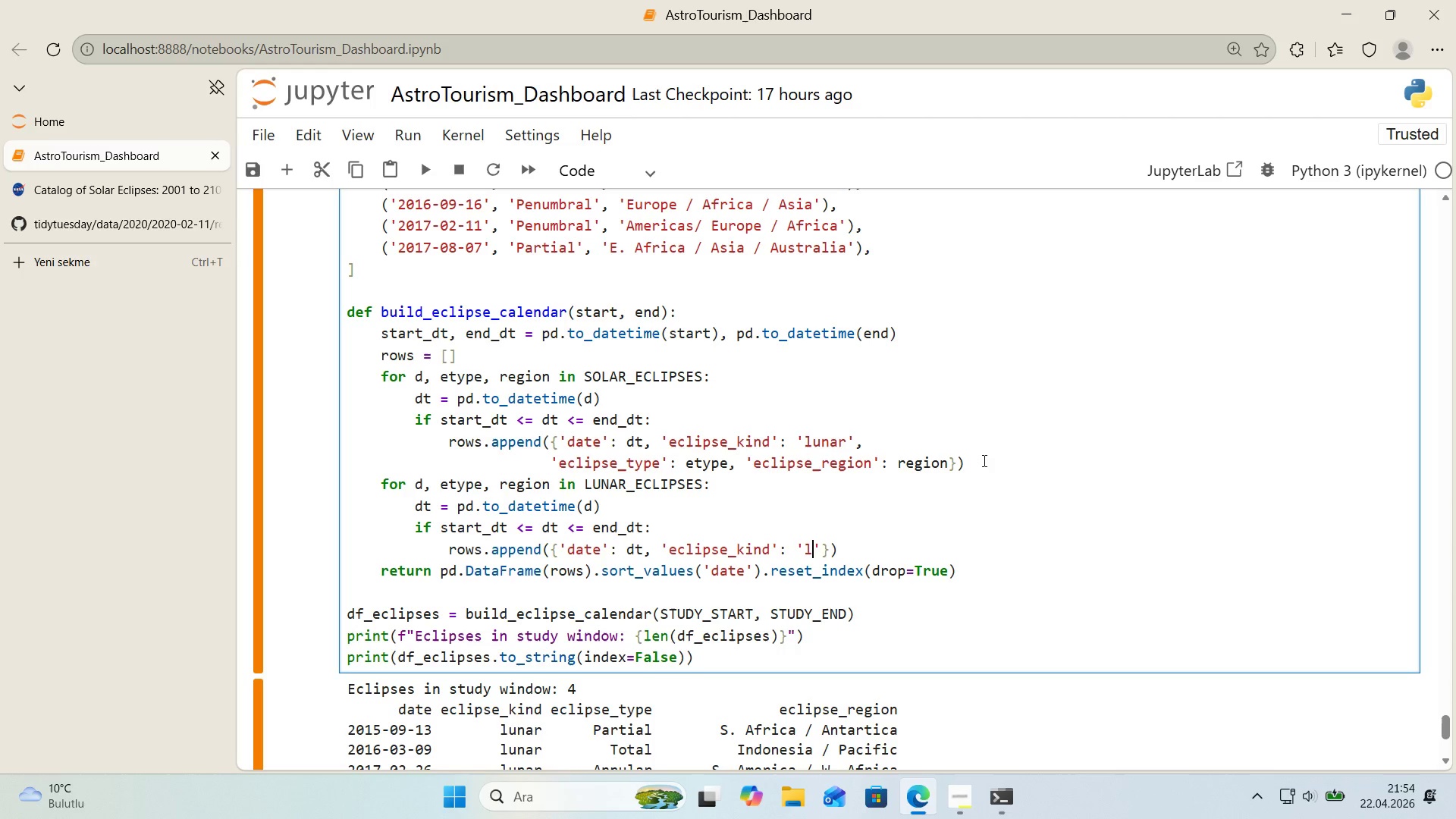 
 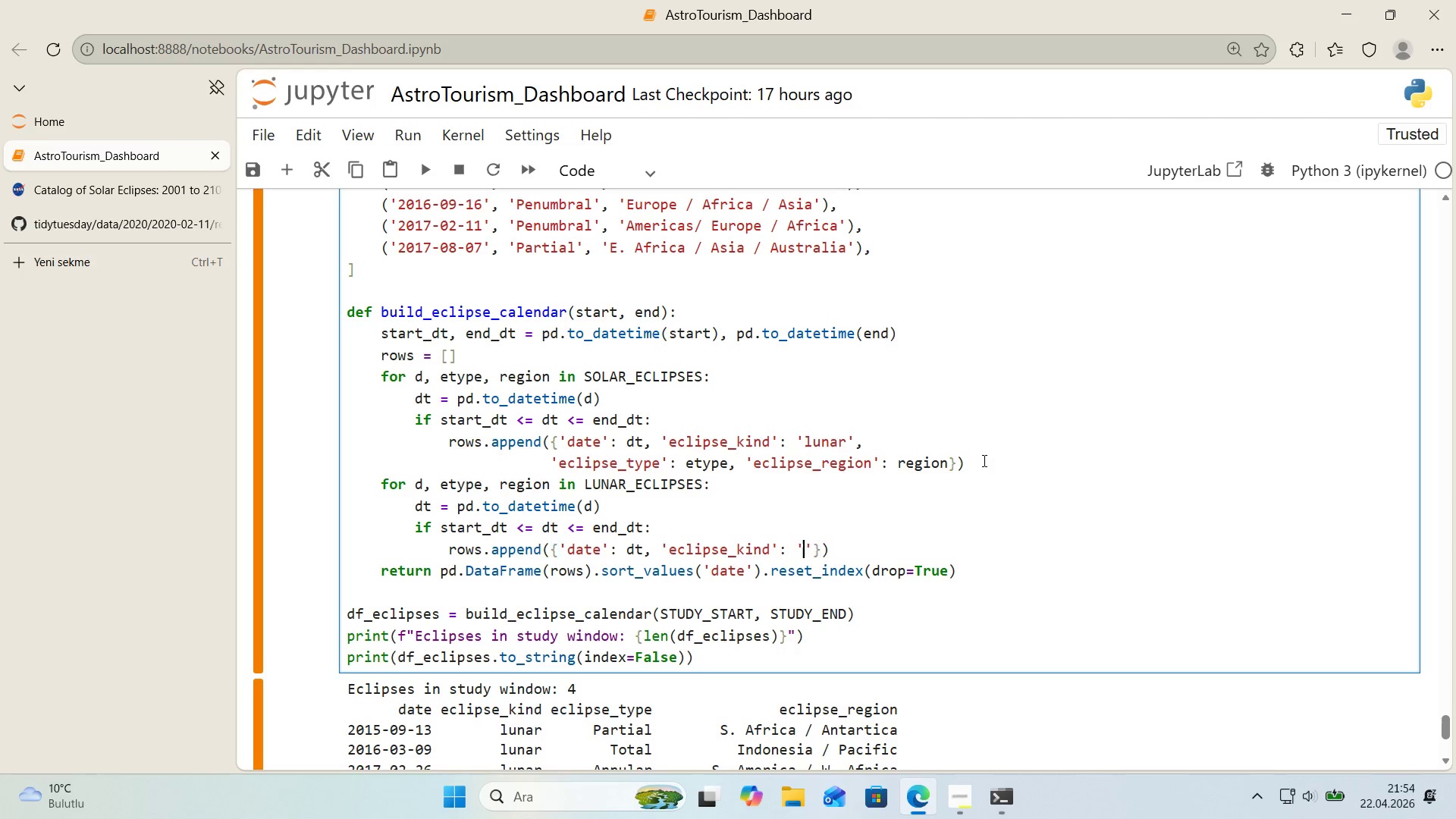 
key(ArrowLeft)
 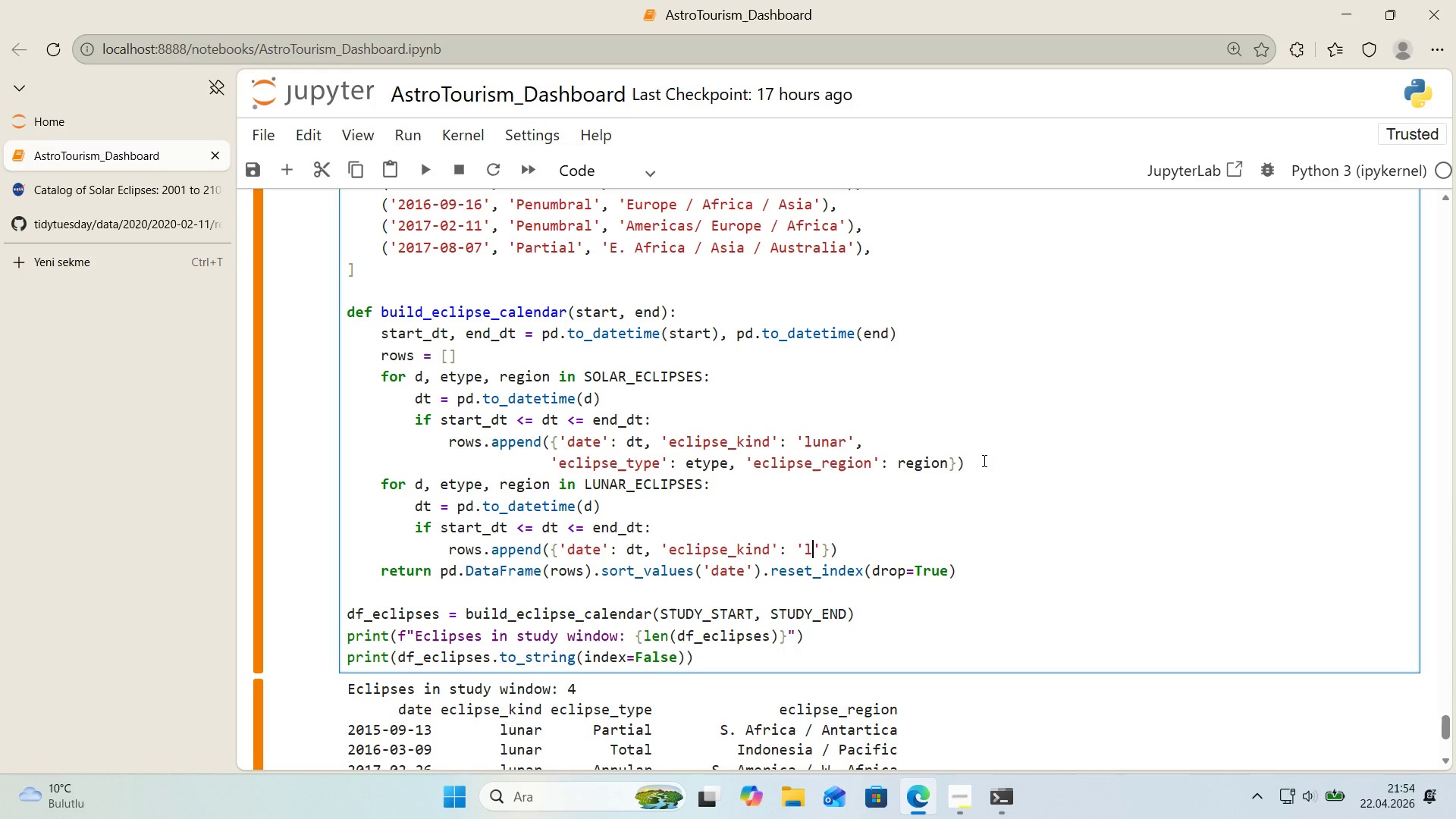 
type(lunar)
 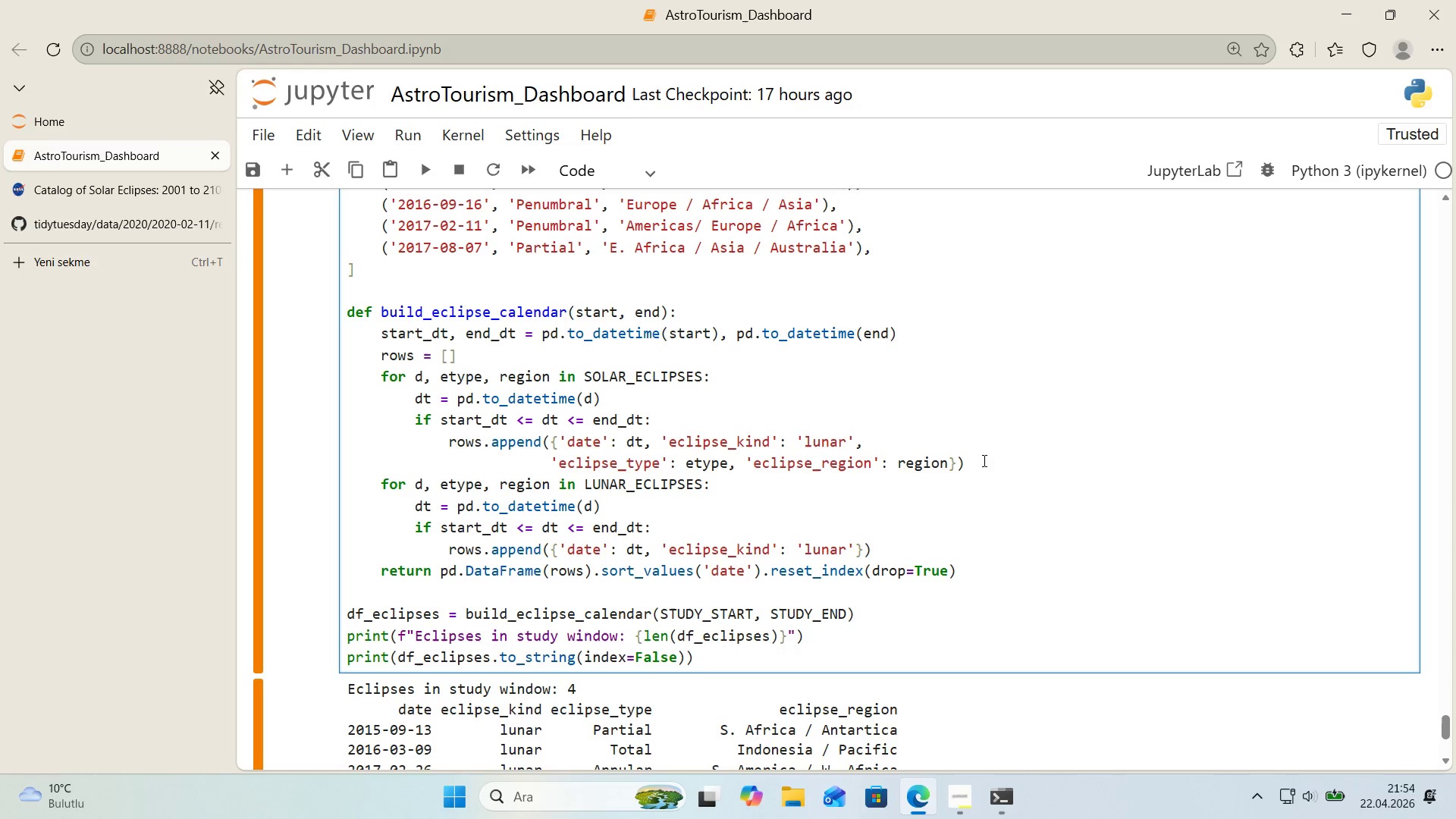 
key(ArrowRight)
 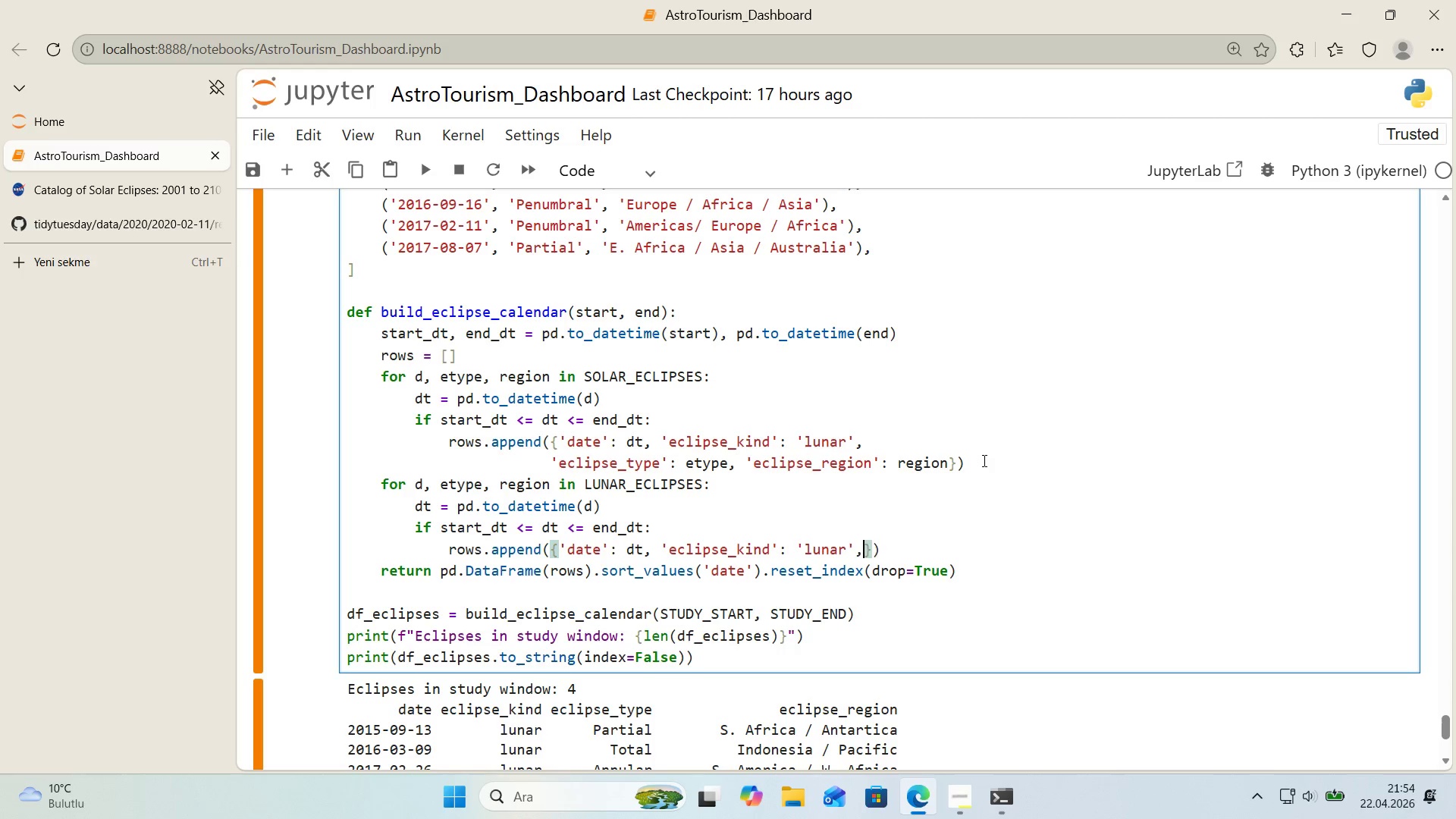 
key(Comma)
 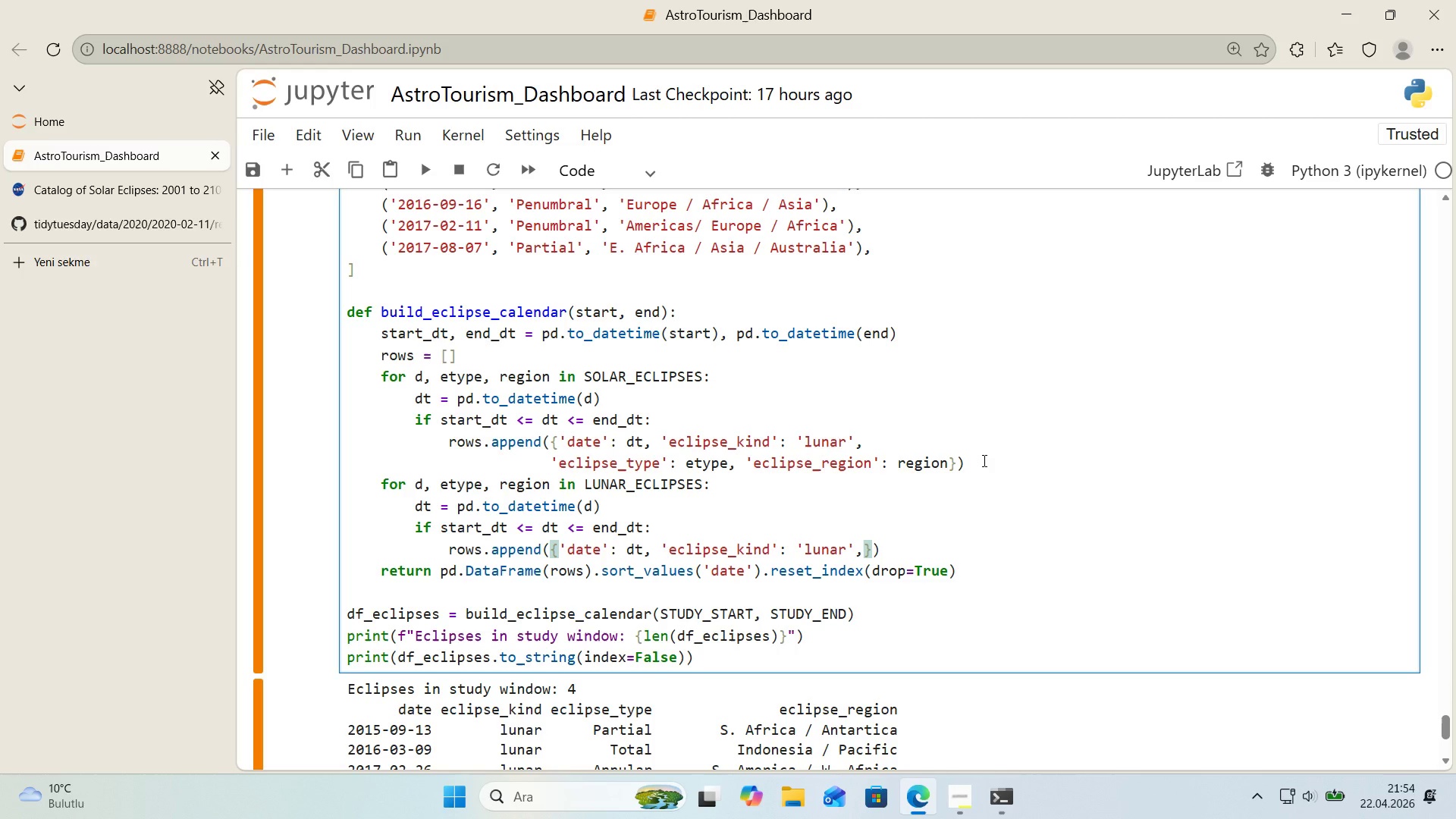 
key(Enter)
 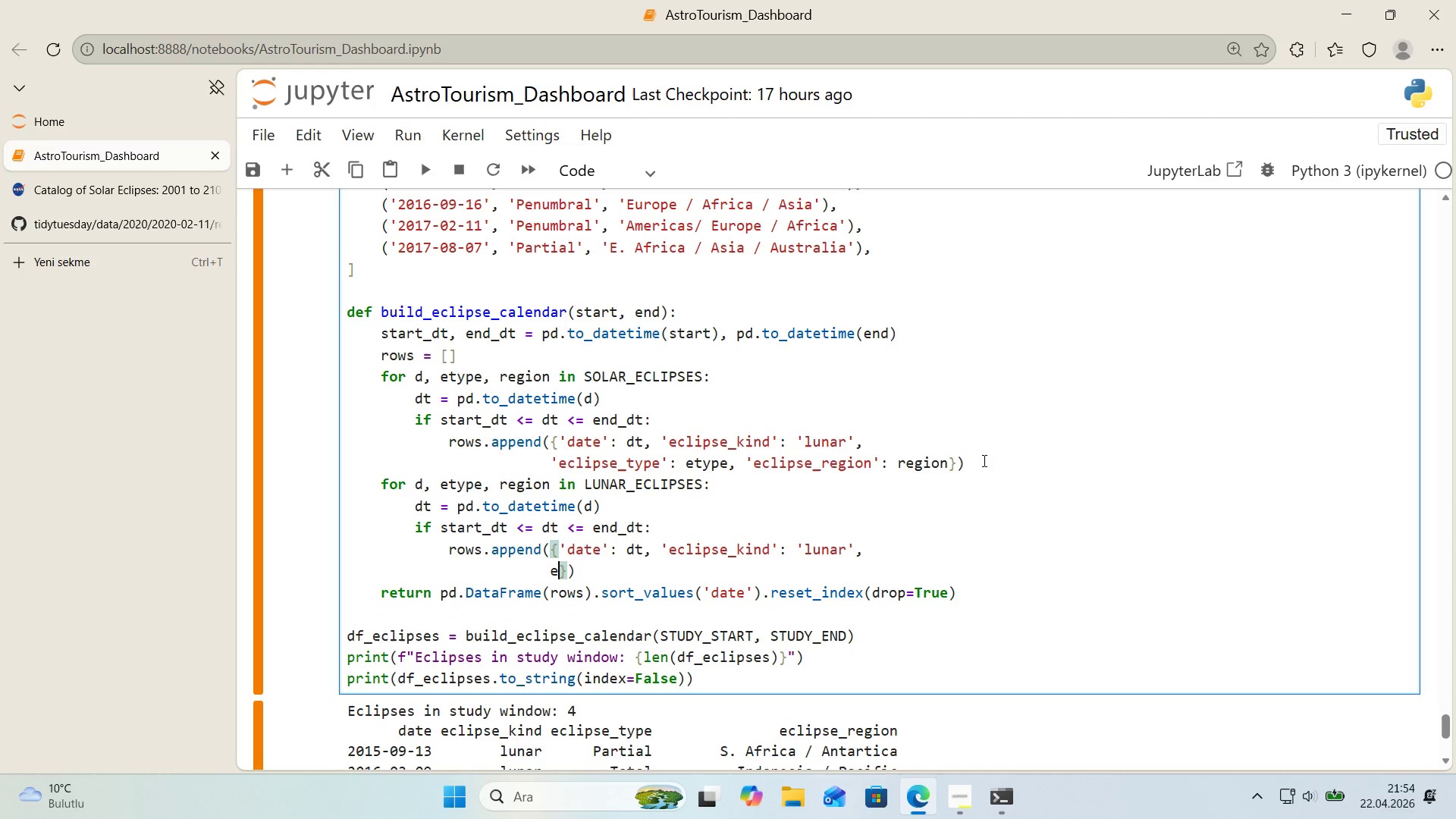 
type(ecl'p)
key(Backspace)
key(Backspace)
key(Backspace)
key(Backspace)
key(Backspace)
type(@@)
 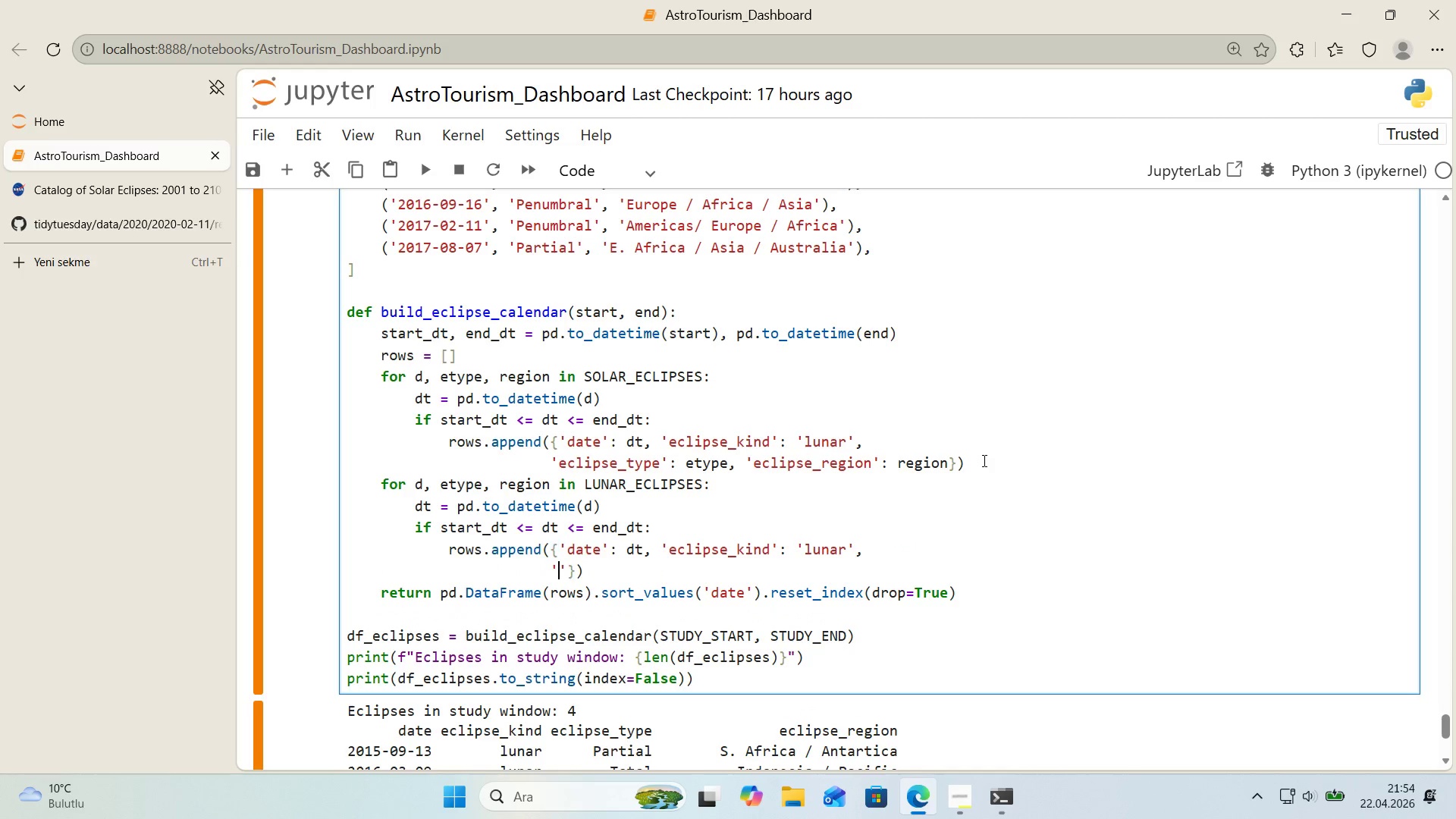 
key(ArrowLeft)
 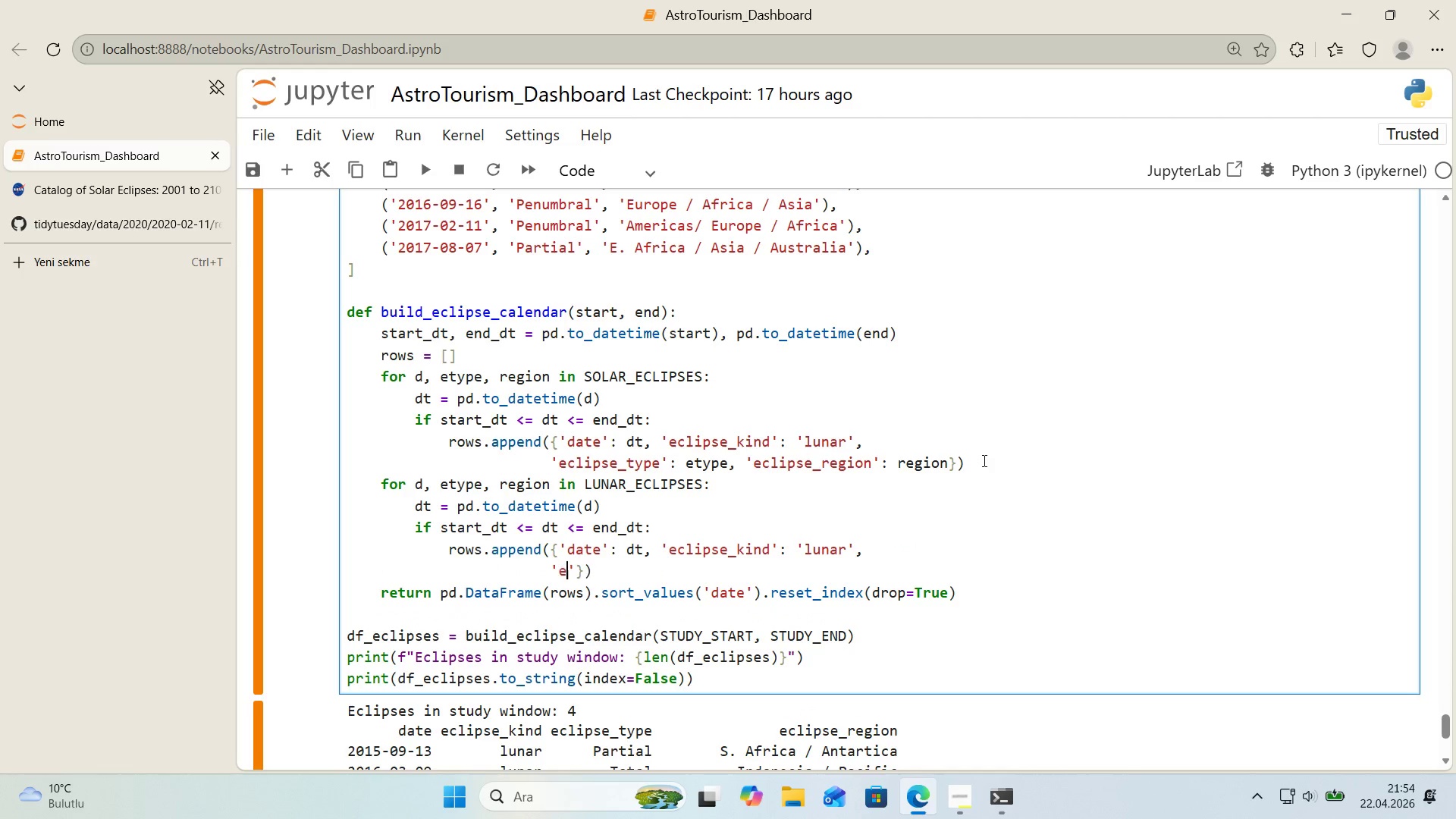 
type(ecl'pse_type)
 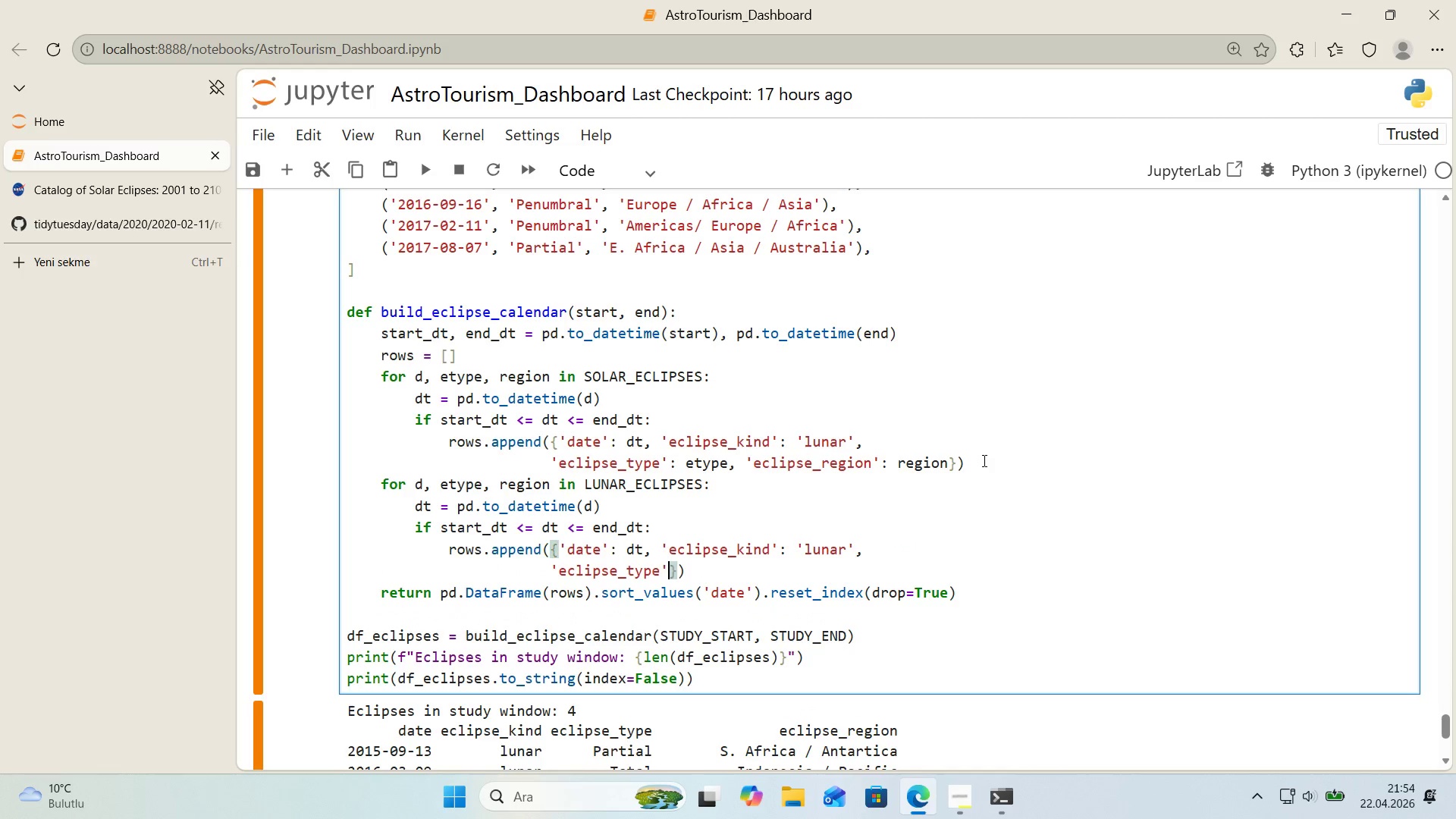 
 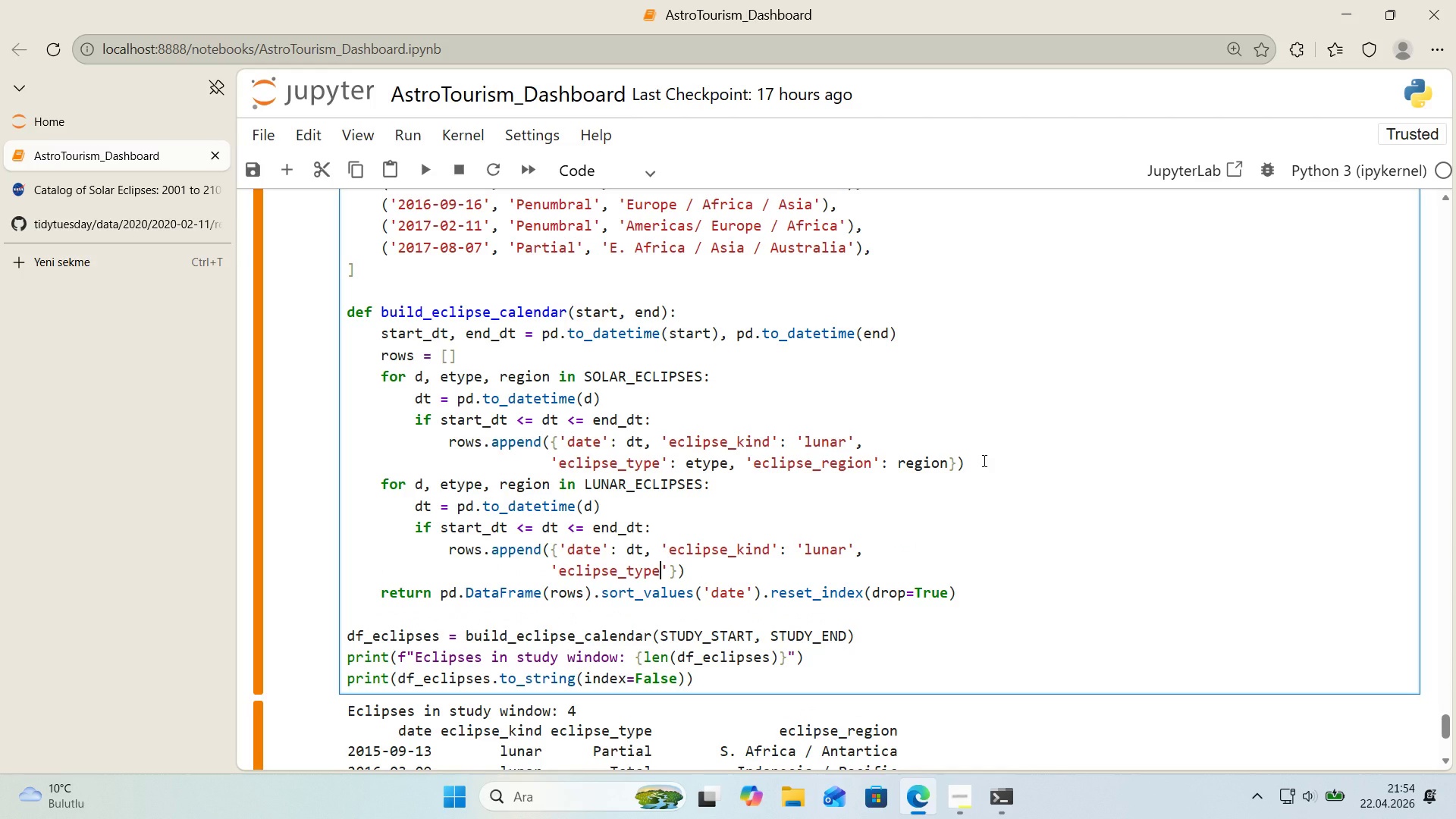 
key(ArrowRight)
 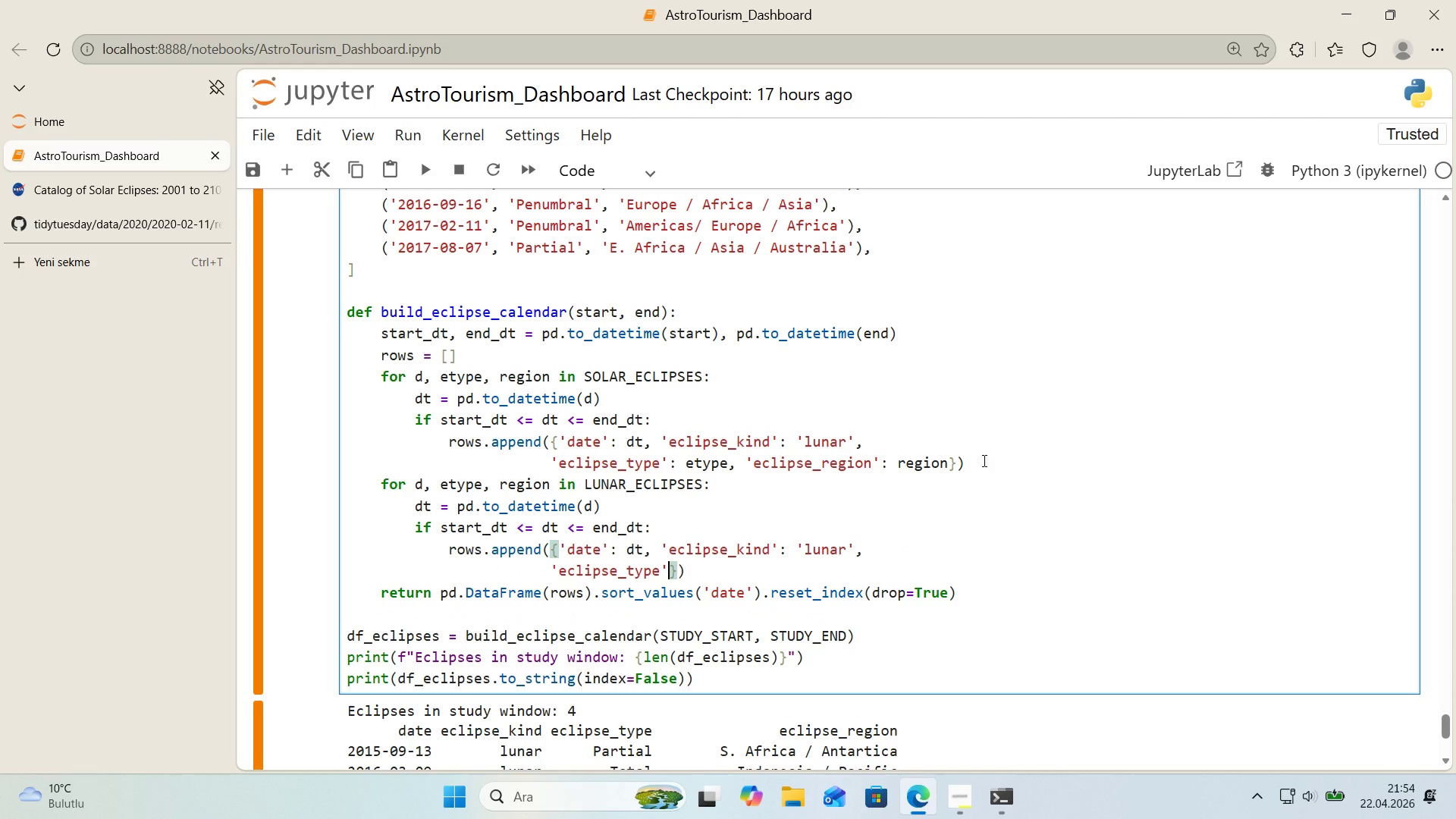 
type(> r)
key(Backspace)
type(ert)
key(Backspace)
key(Backspace)
type(type, @@)
 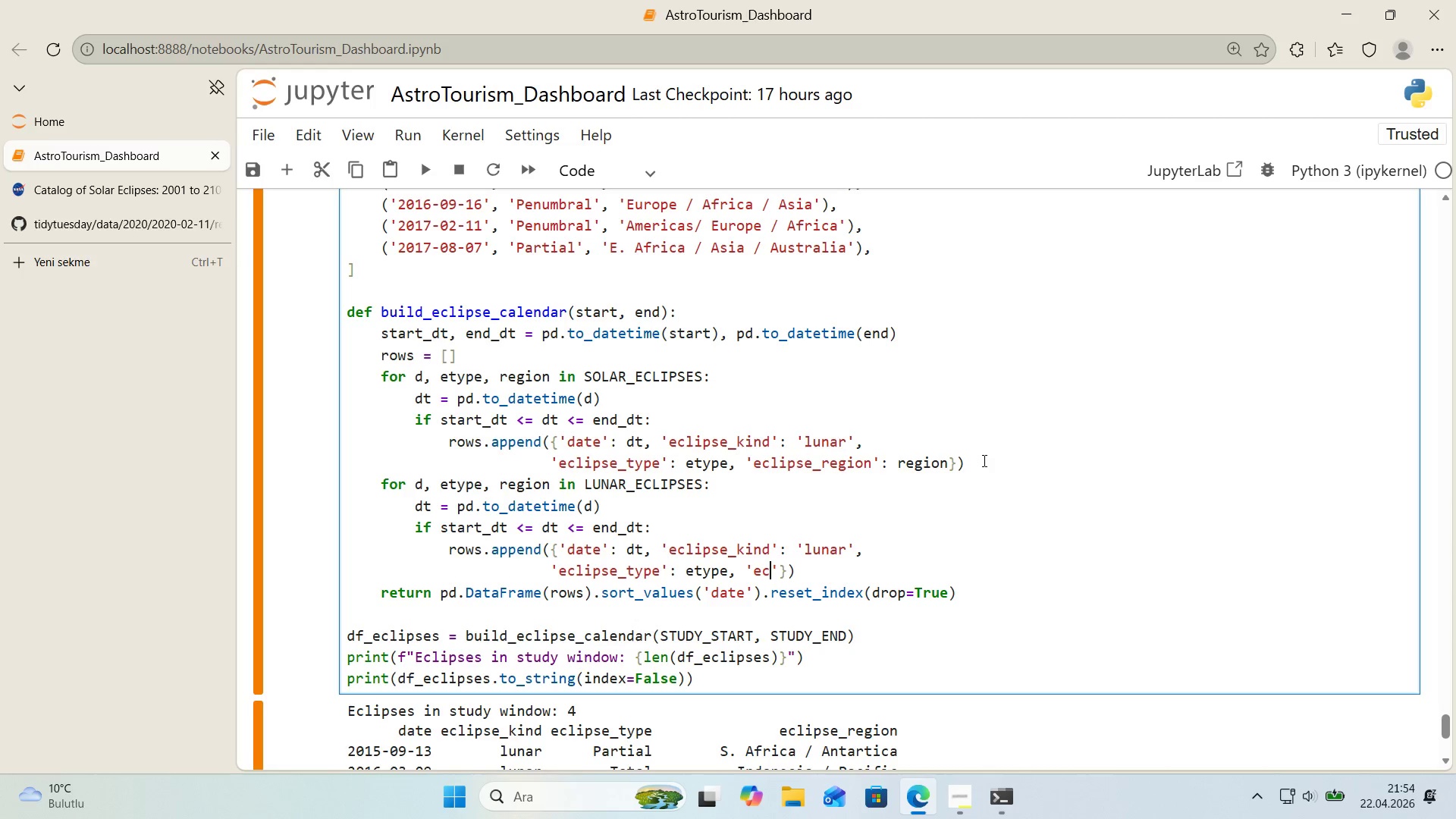 
 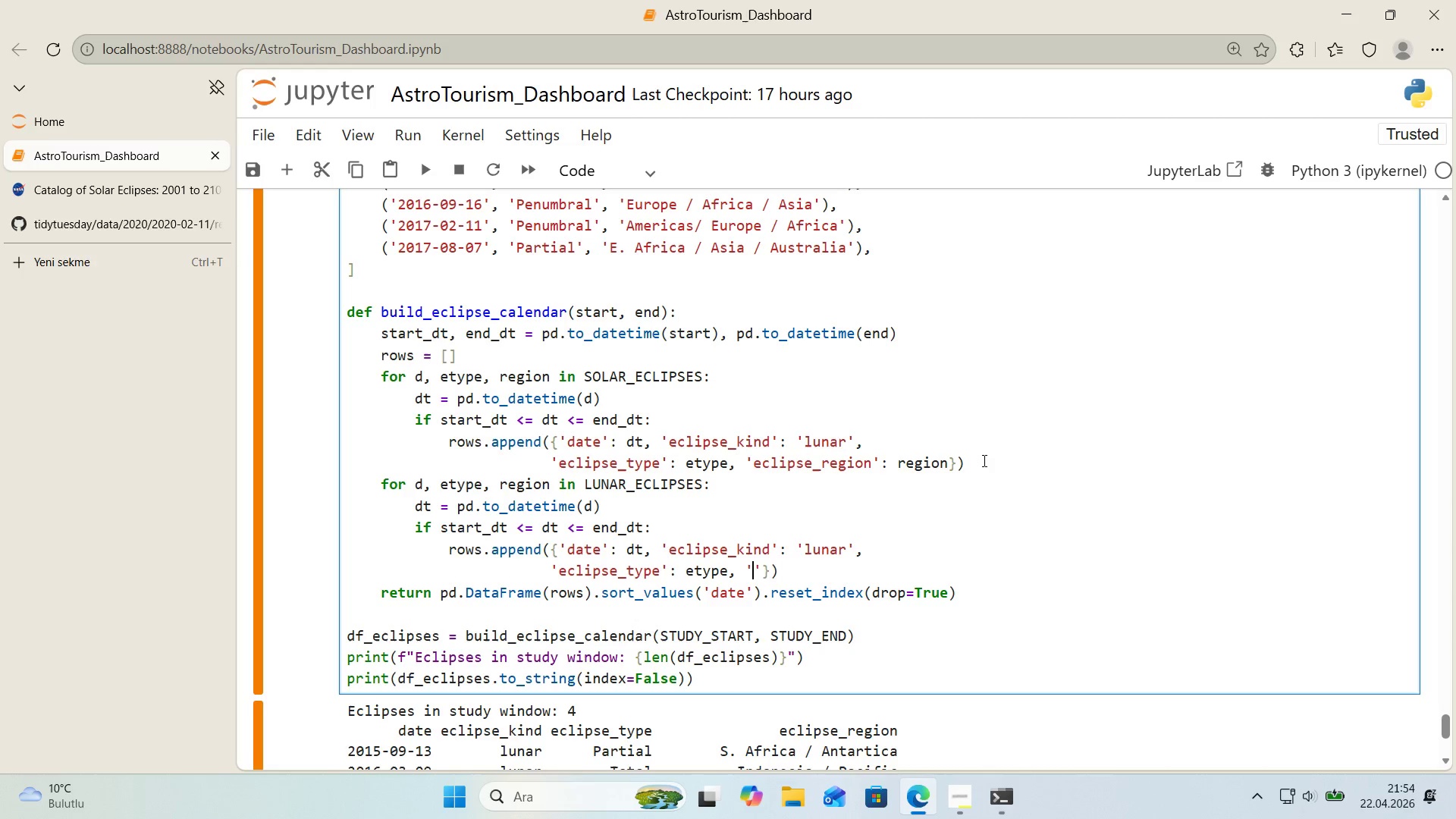 
key(ArrowLeft)
 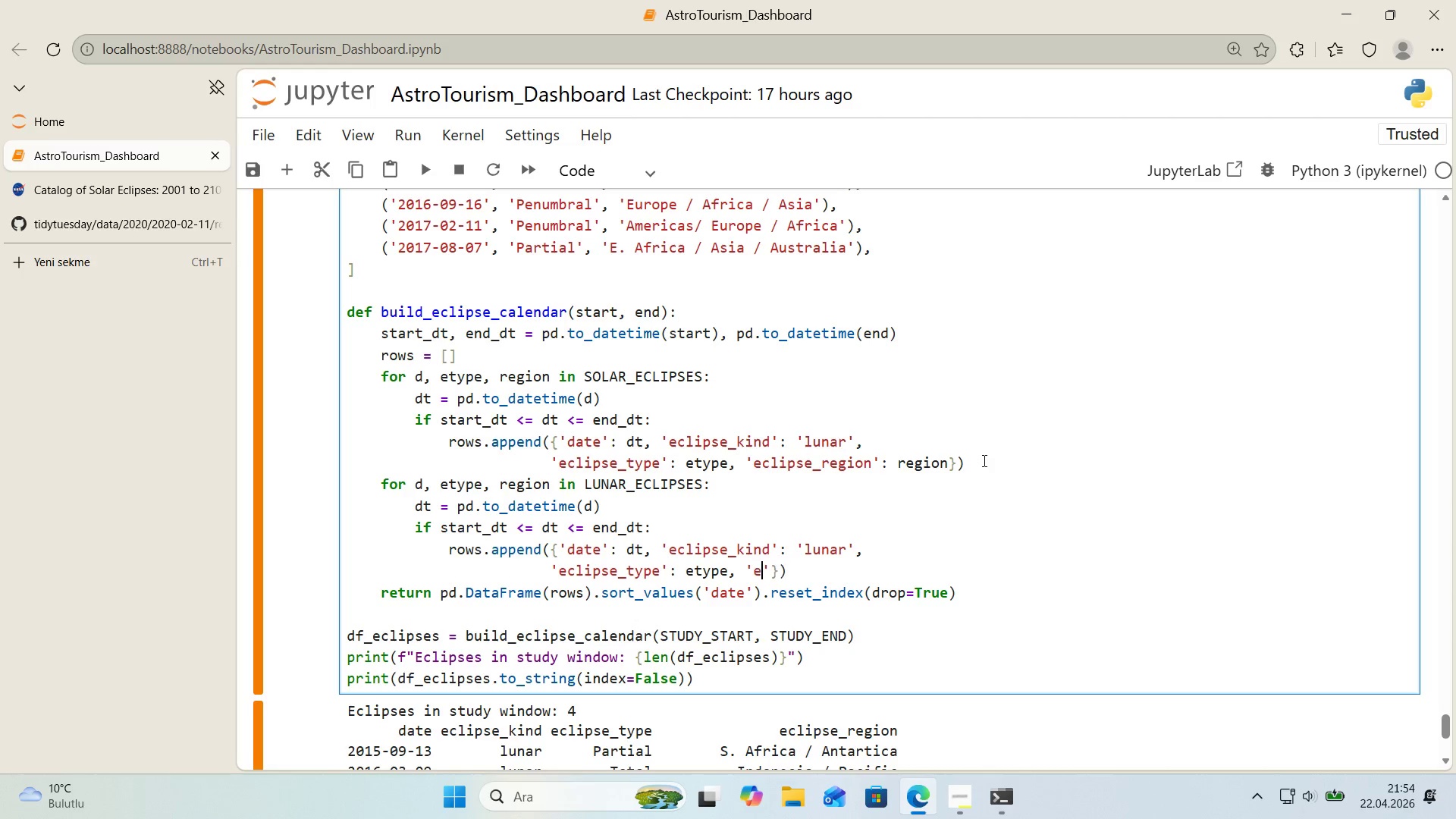 
type(ecl'pse_reg'on)
 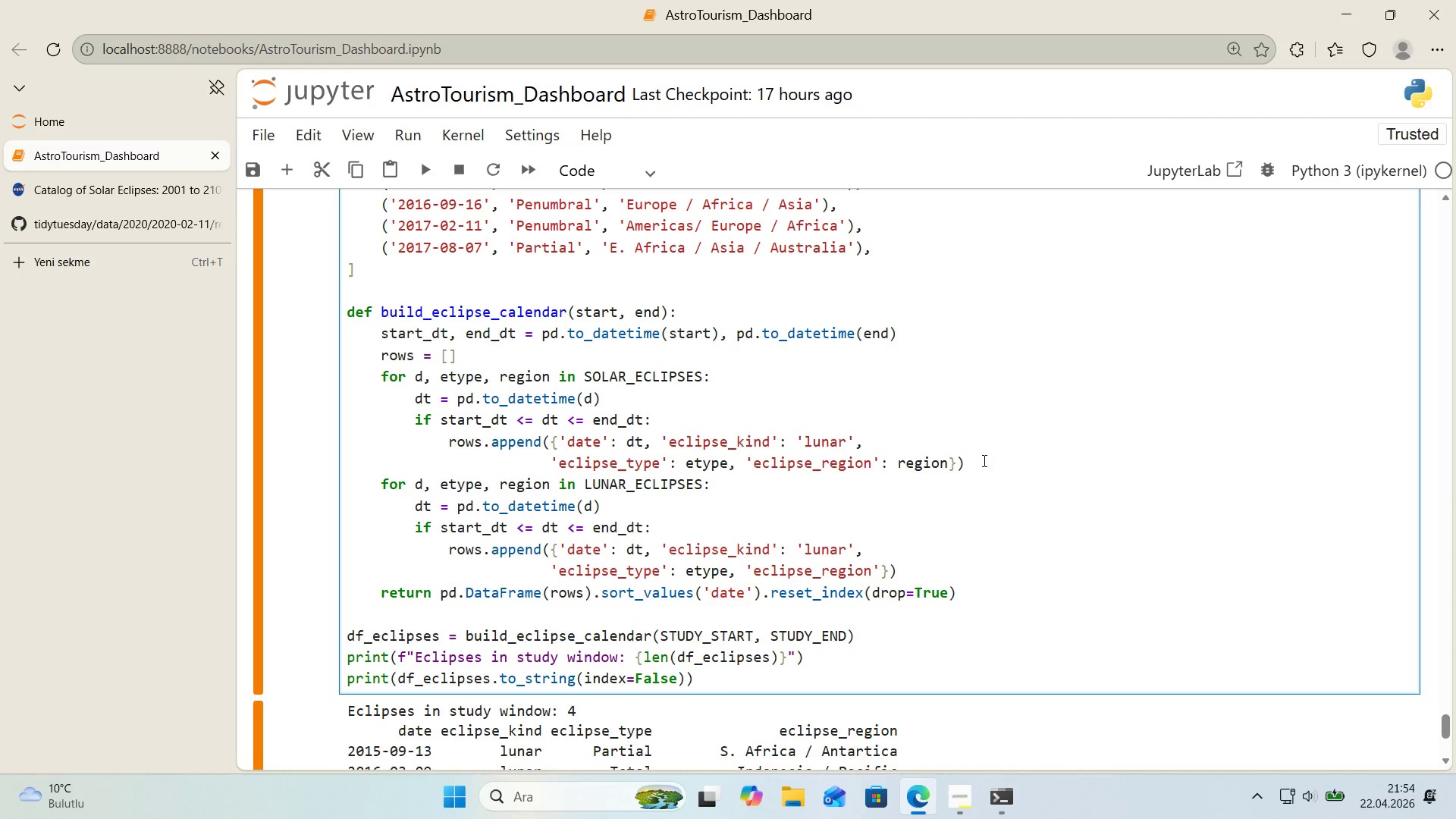 
key(ArrowRight)
 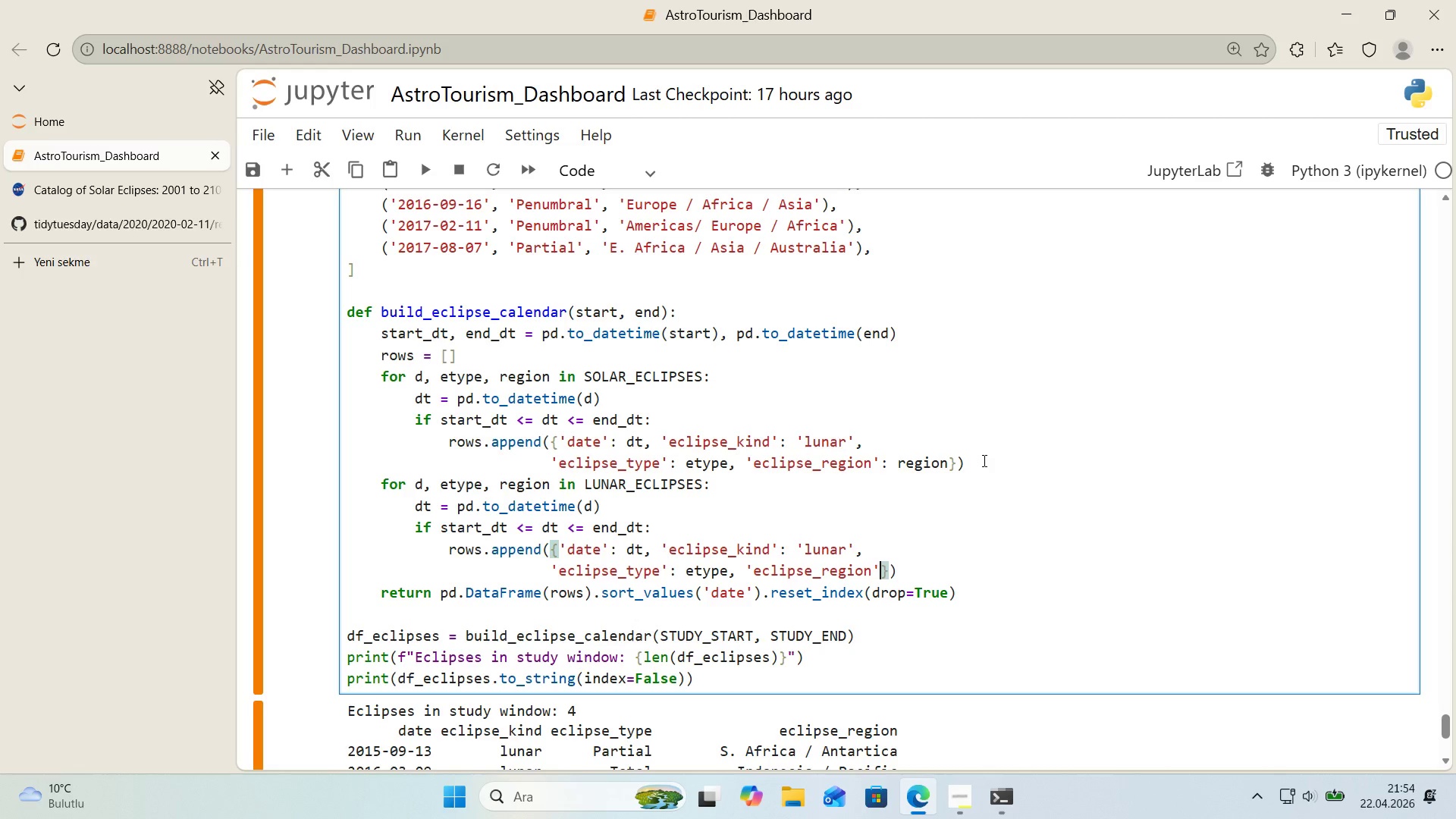 
type(> reg'on)
 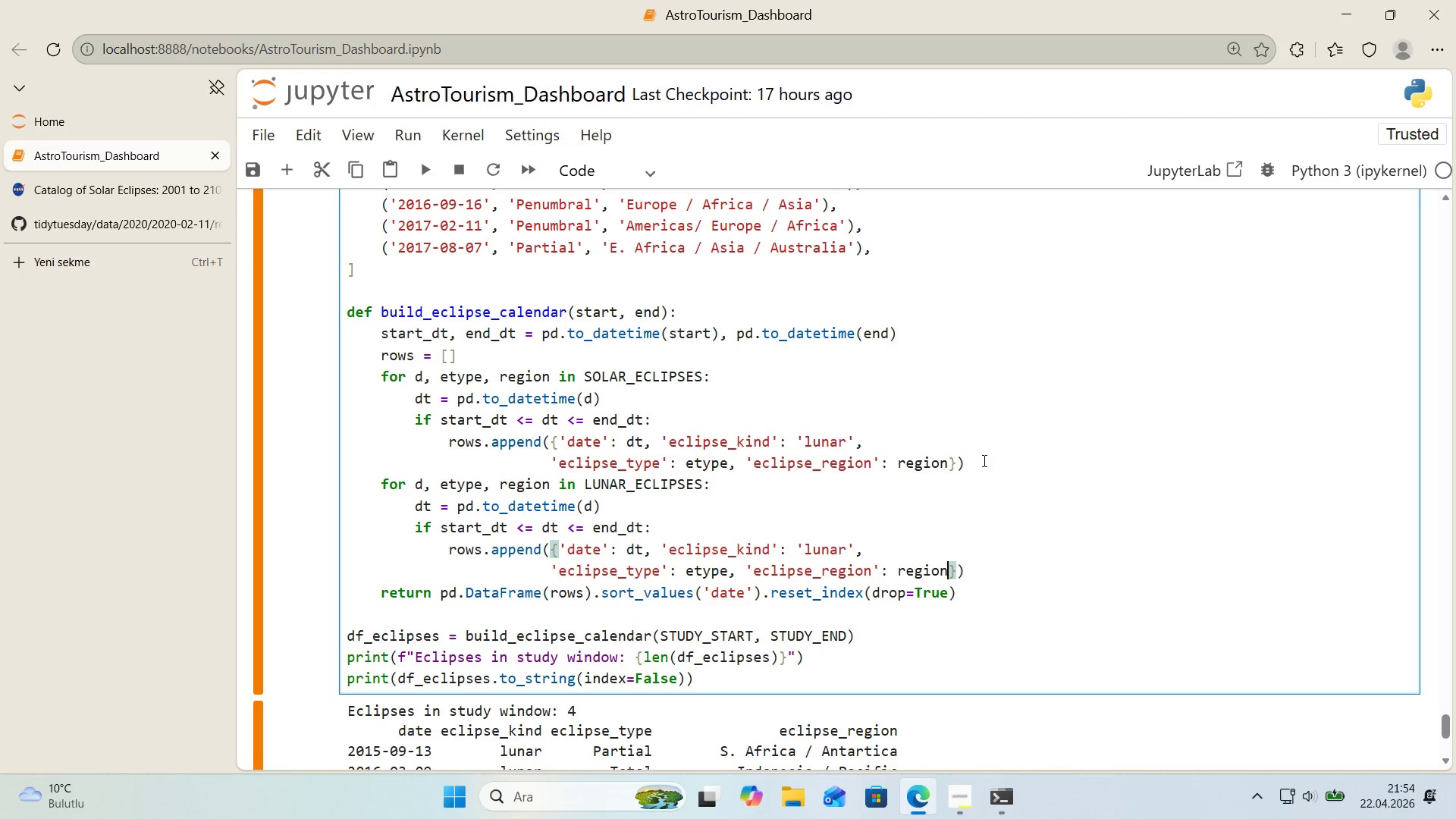 
key(ArrowRight)
 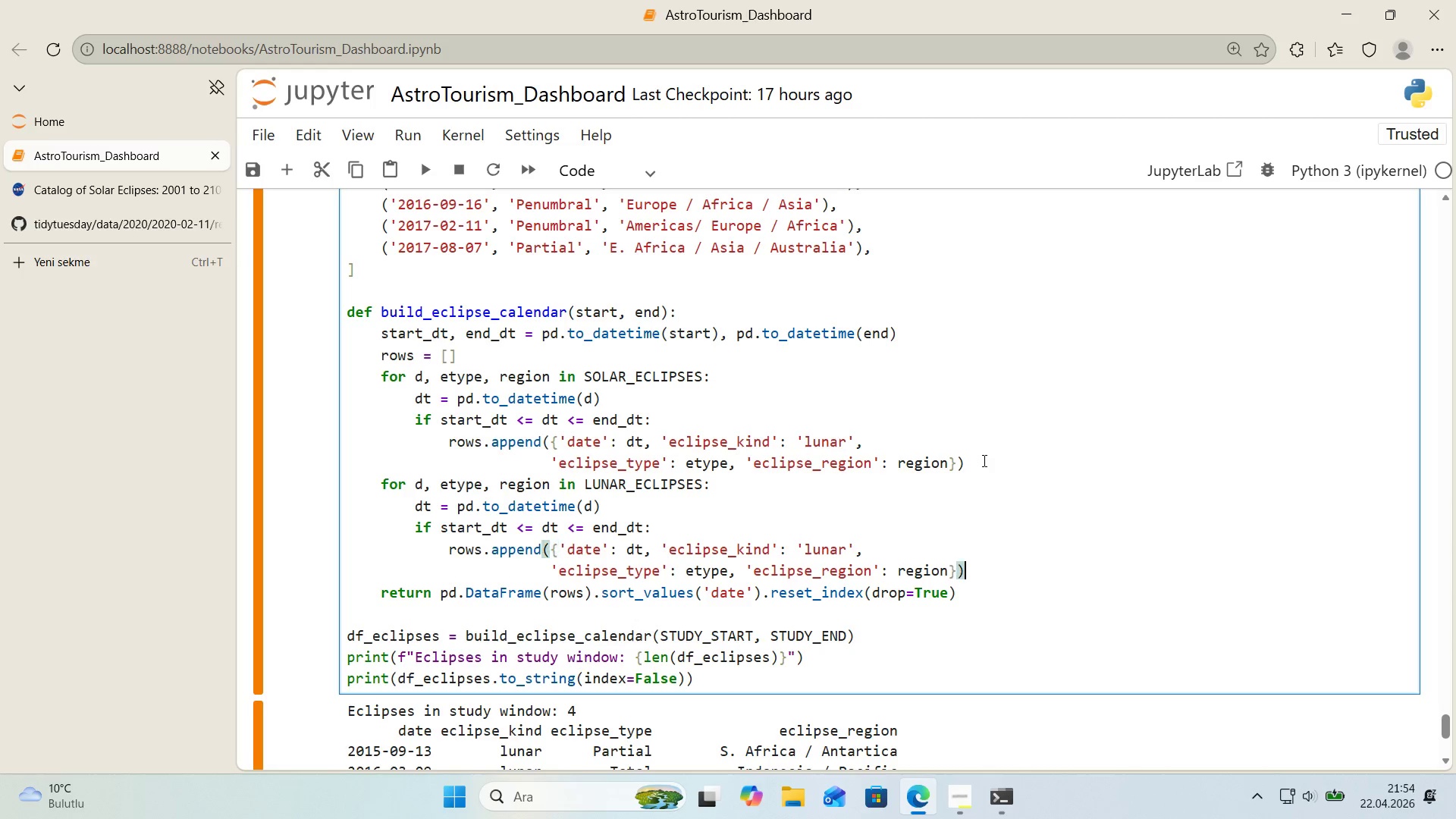 
key(ArrowRight)
 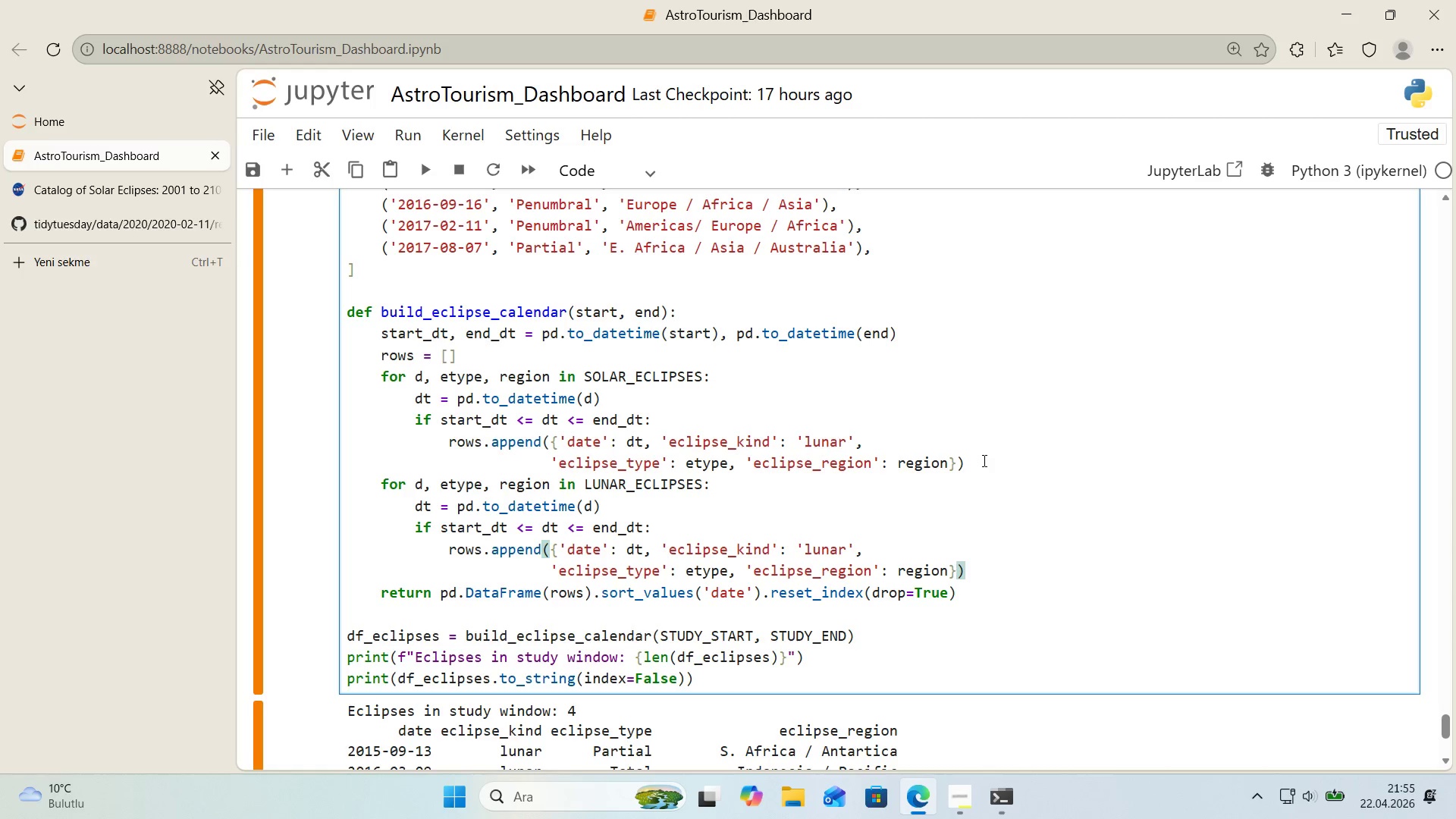 
wait(23.69)
 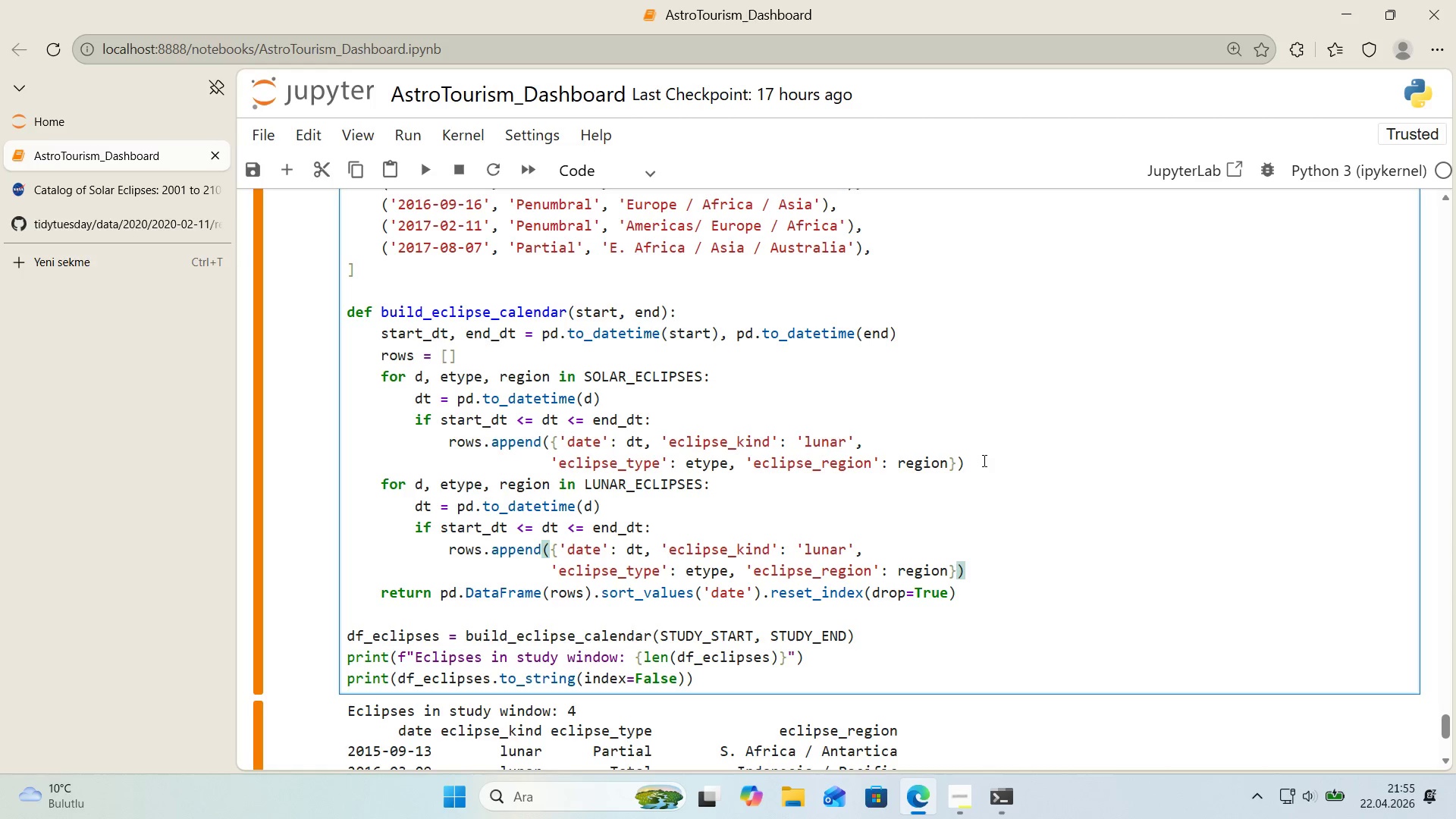 
scroll: coordinate [1003, 448], scroll_direction: down, amount: 1.0
 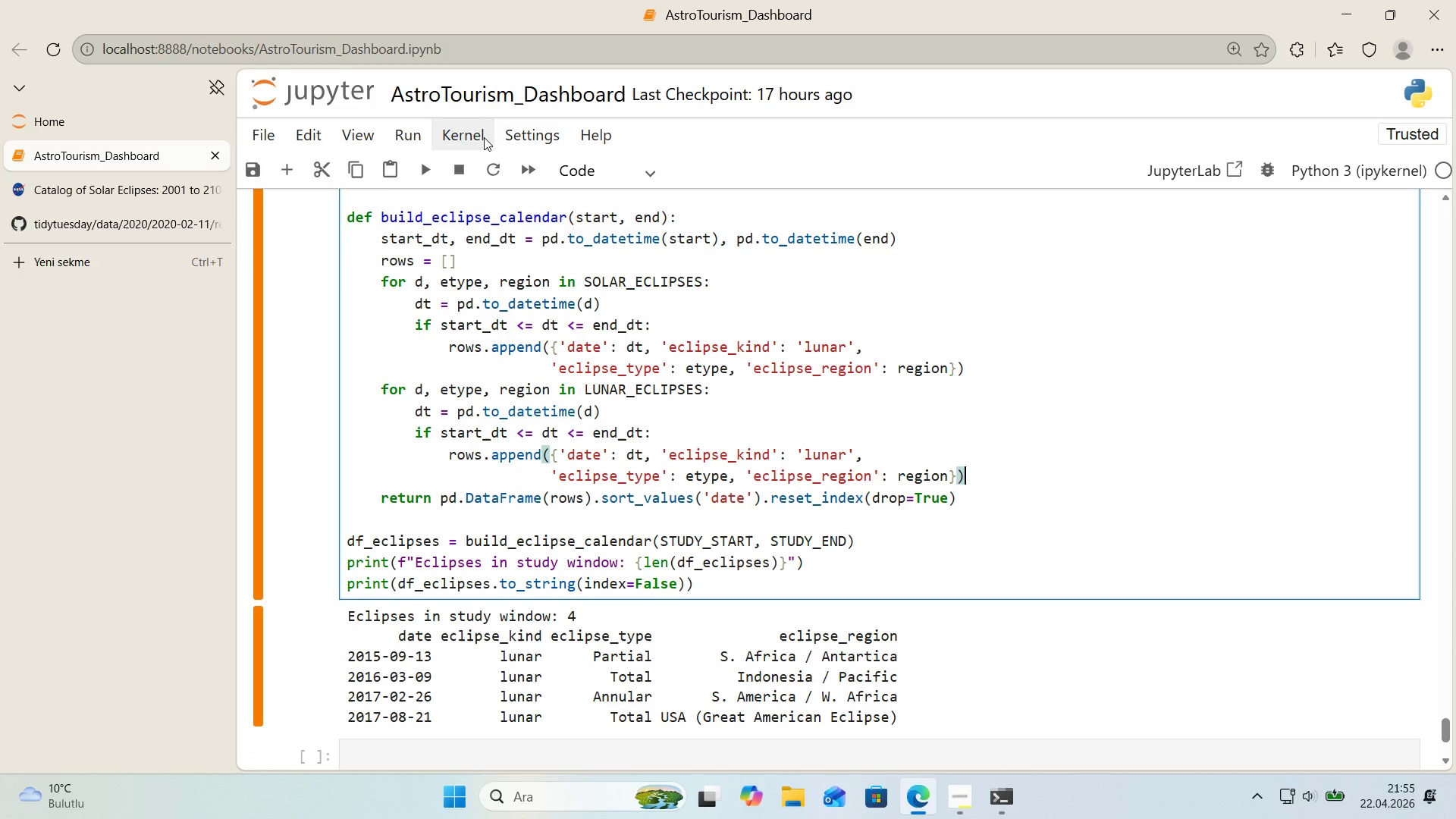 
left_click([479, 138])
 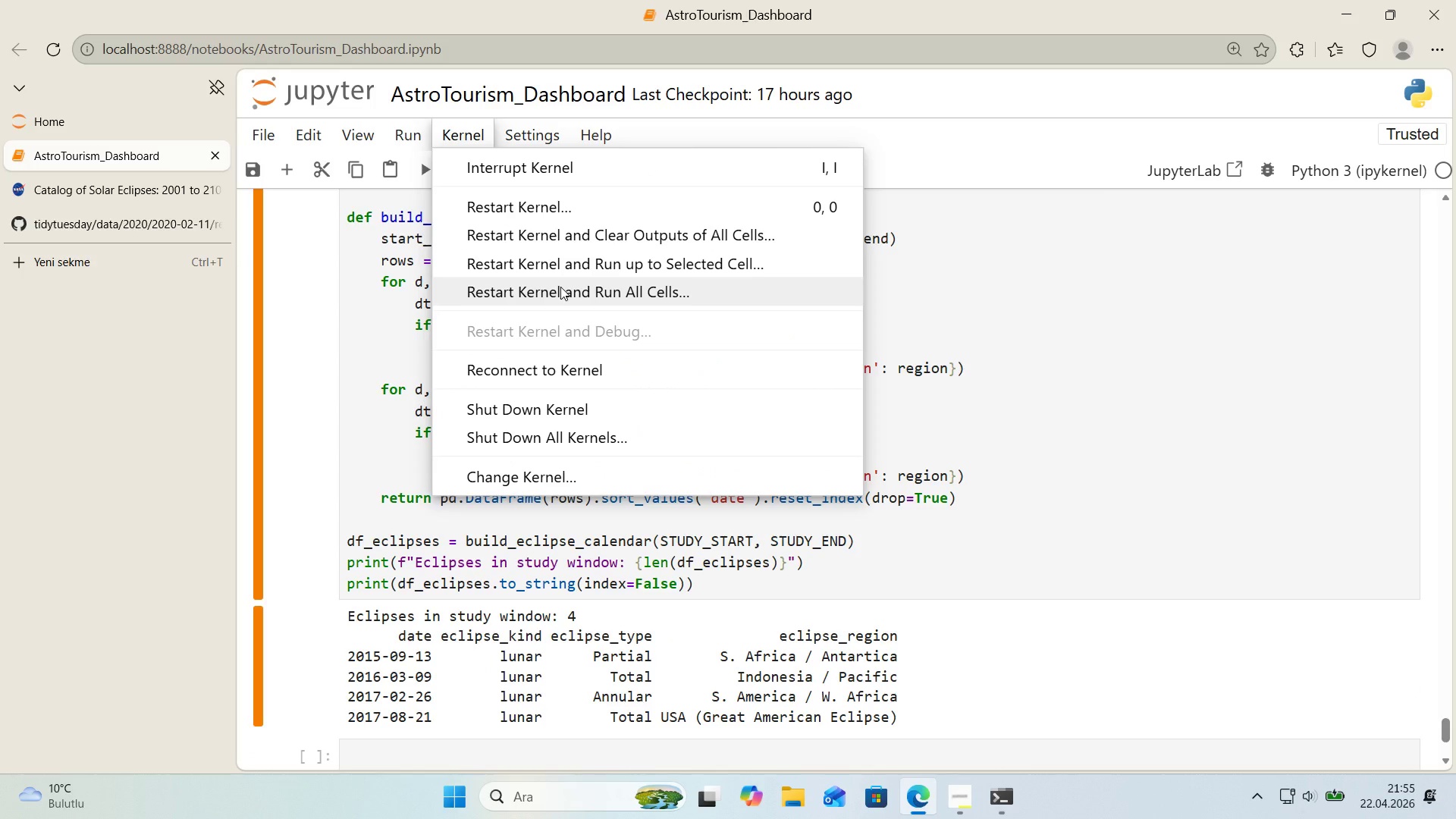 
left_click([560, 287])
 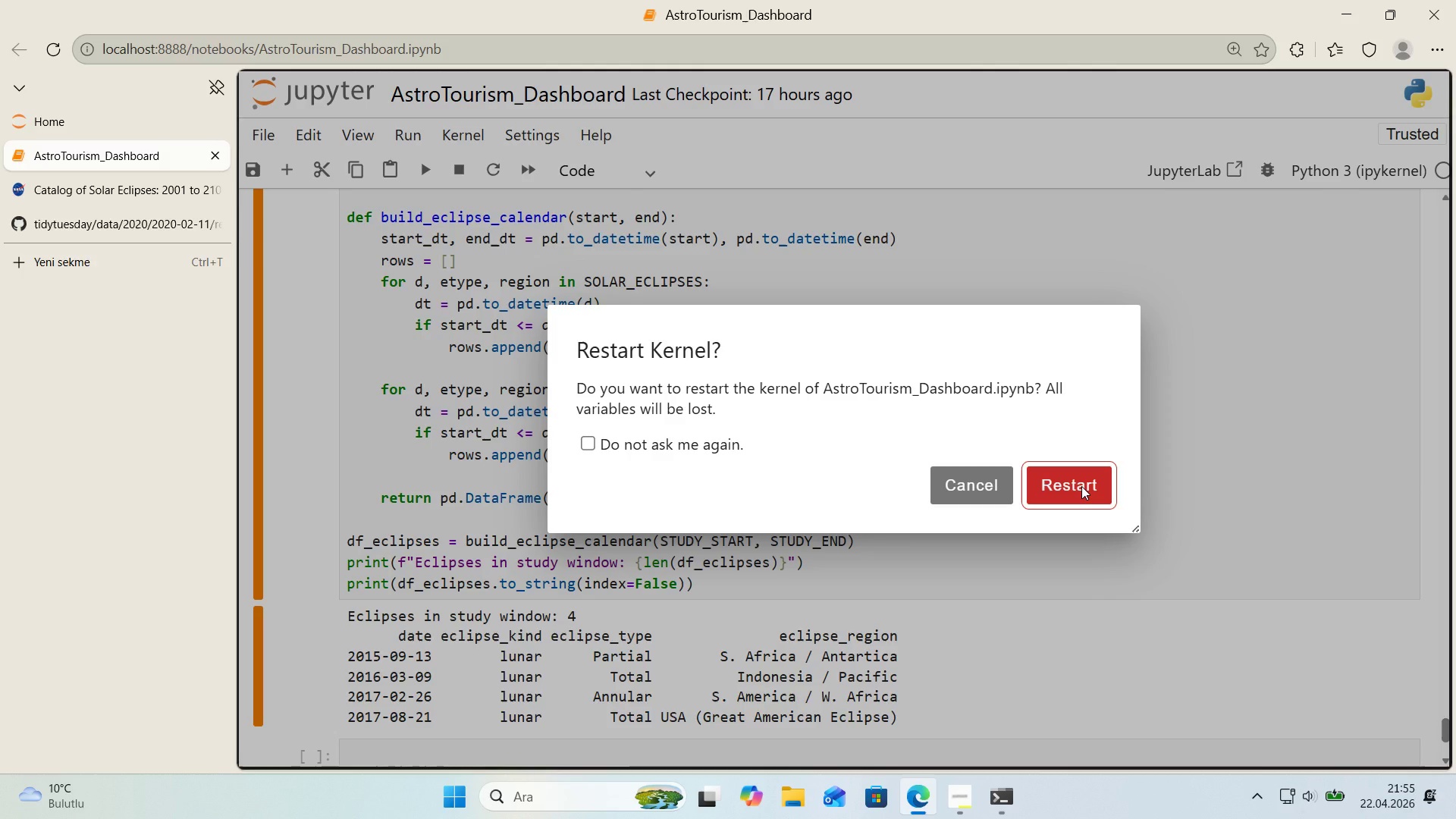 
wait(5.62)
 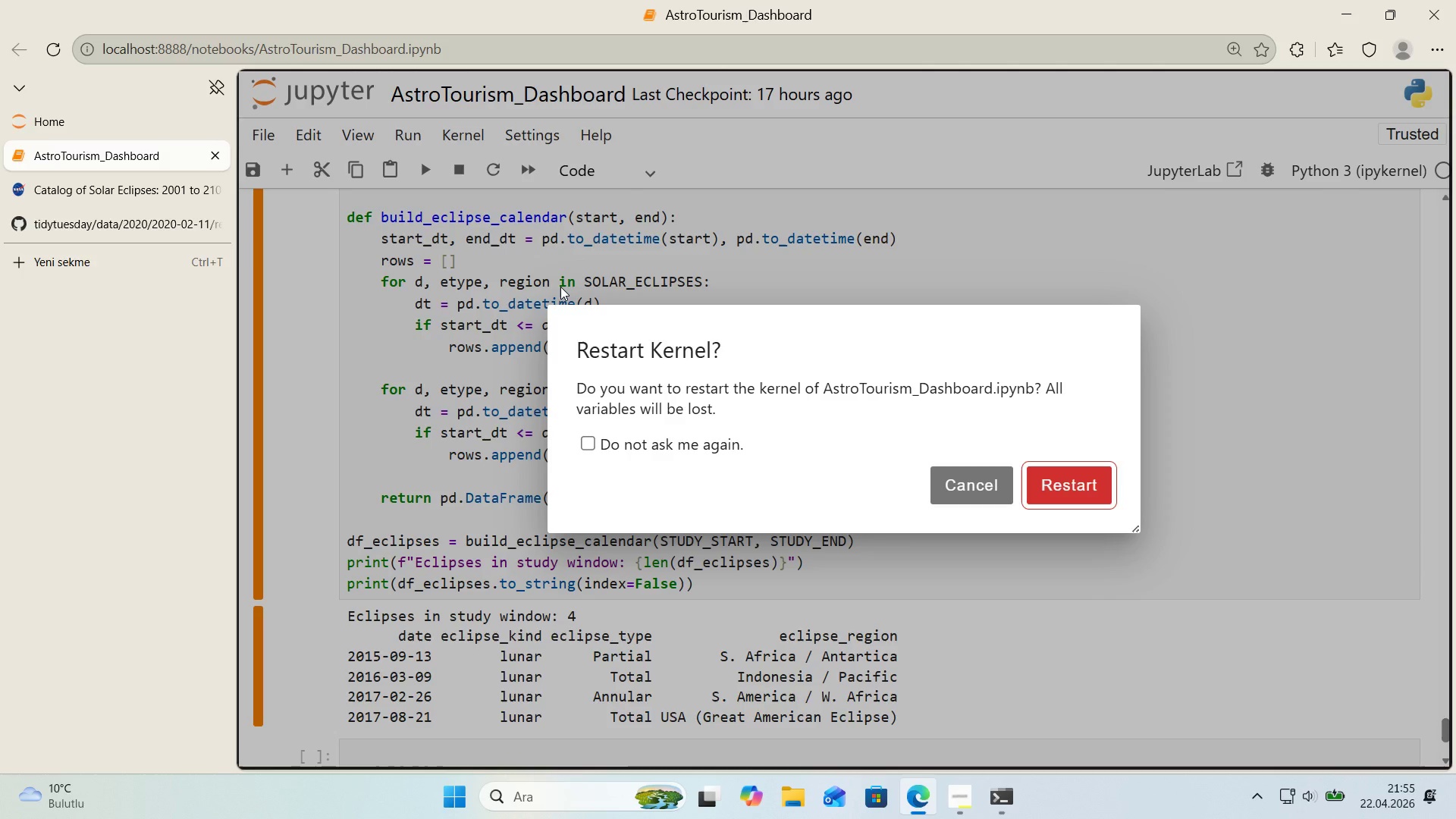 
left_click([1081, 486])
 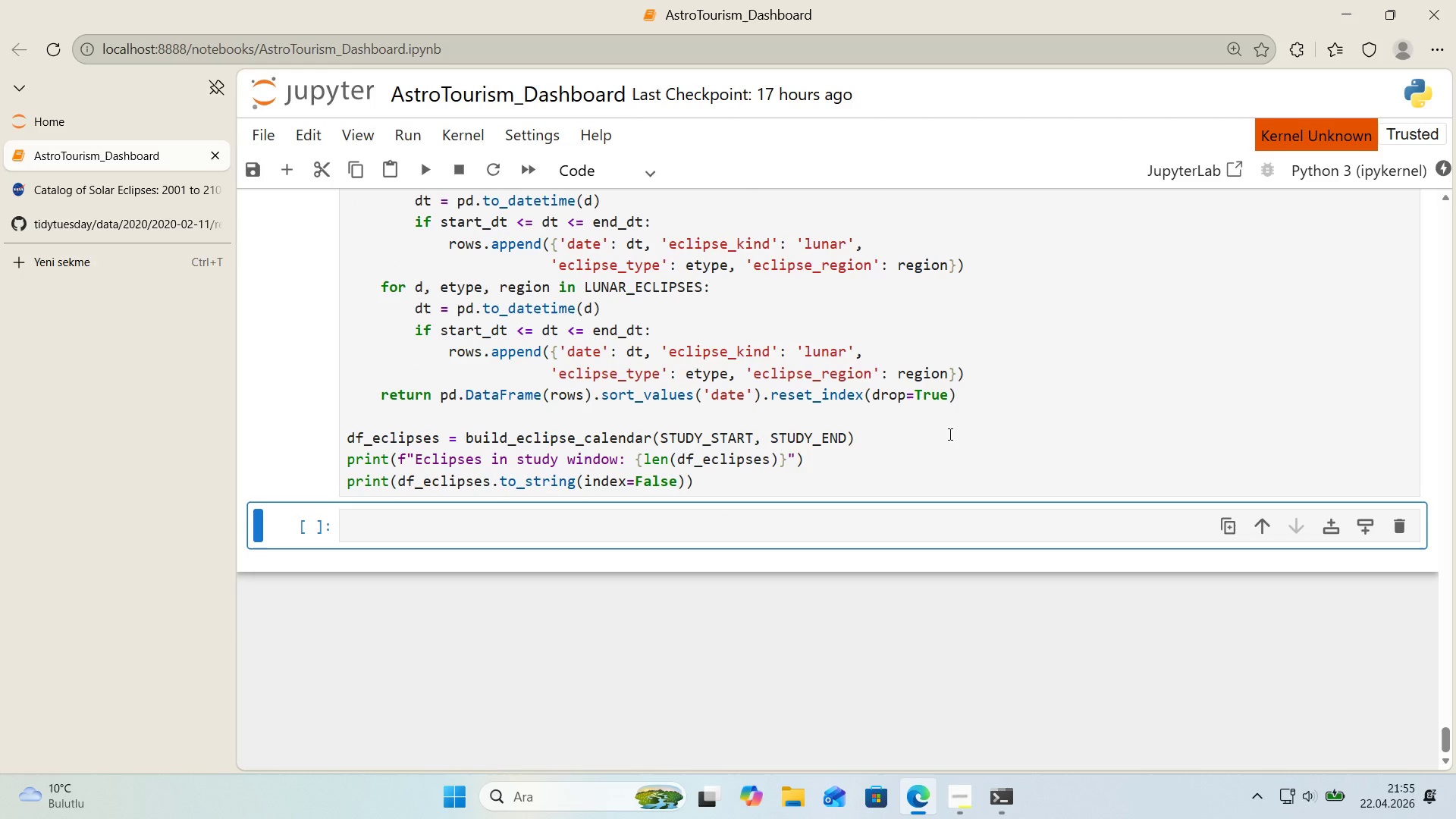 
scroll: coordinate [937, 434], scroll_direction: down, amount: 1.0
 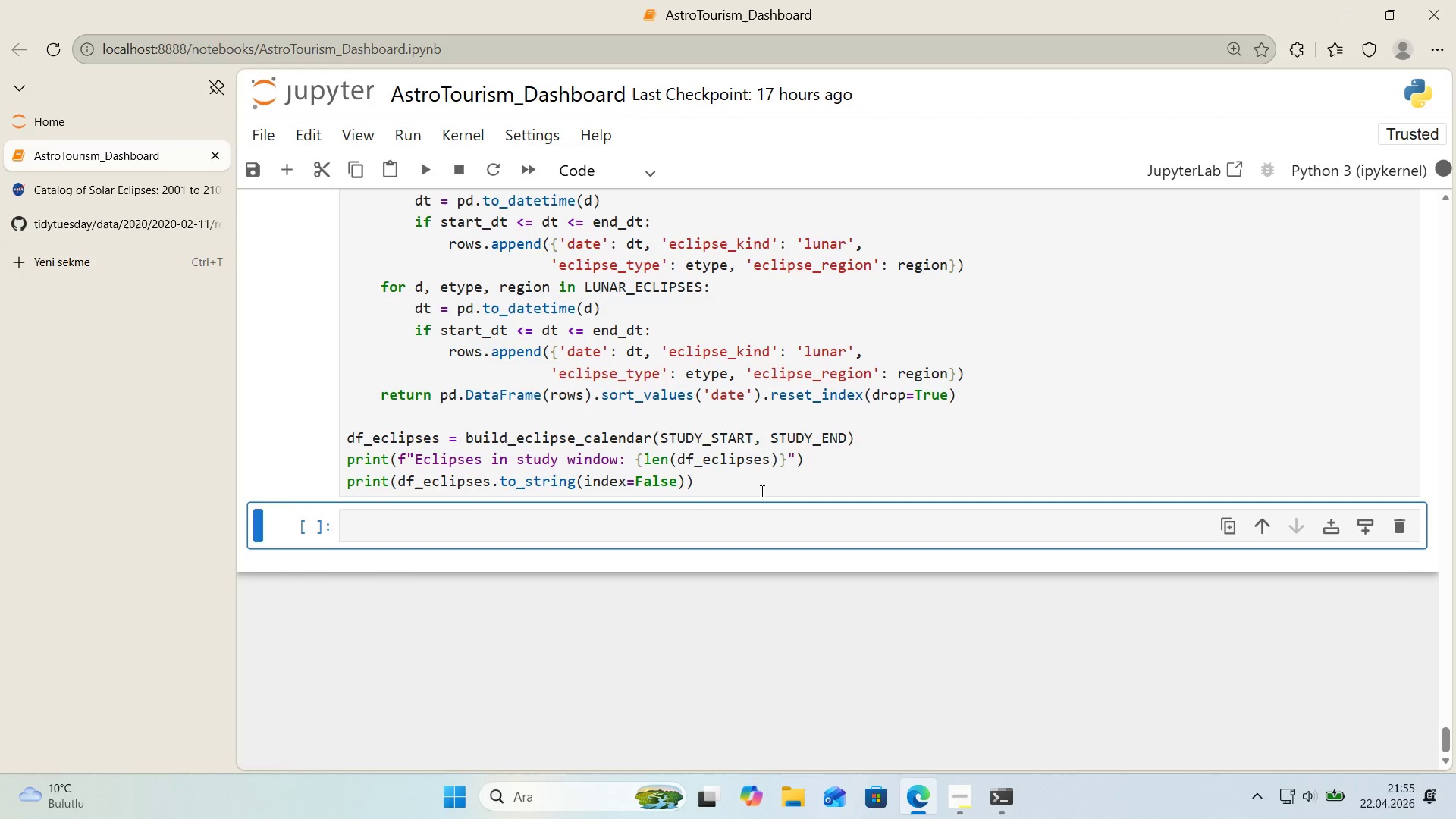 
double_click([796, 544])
 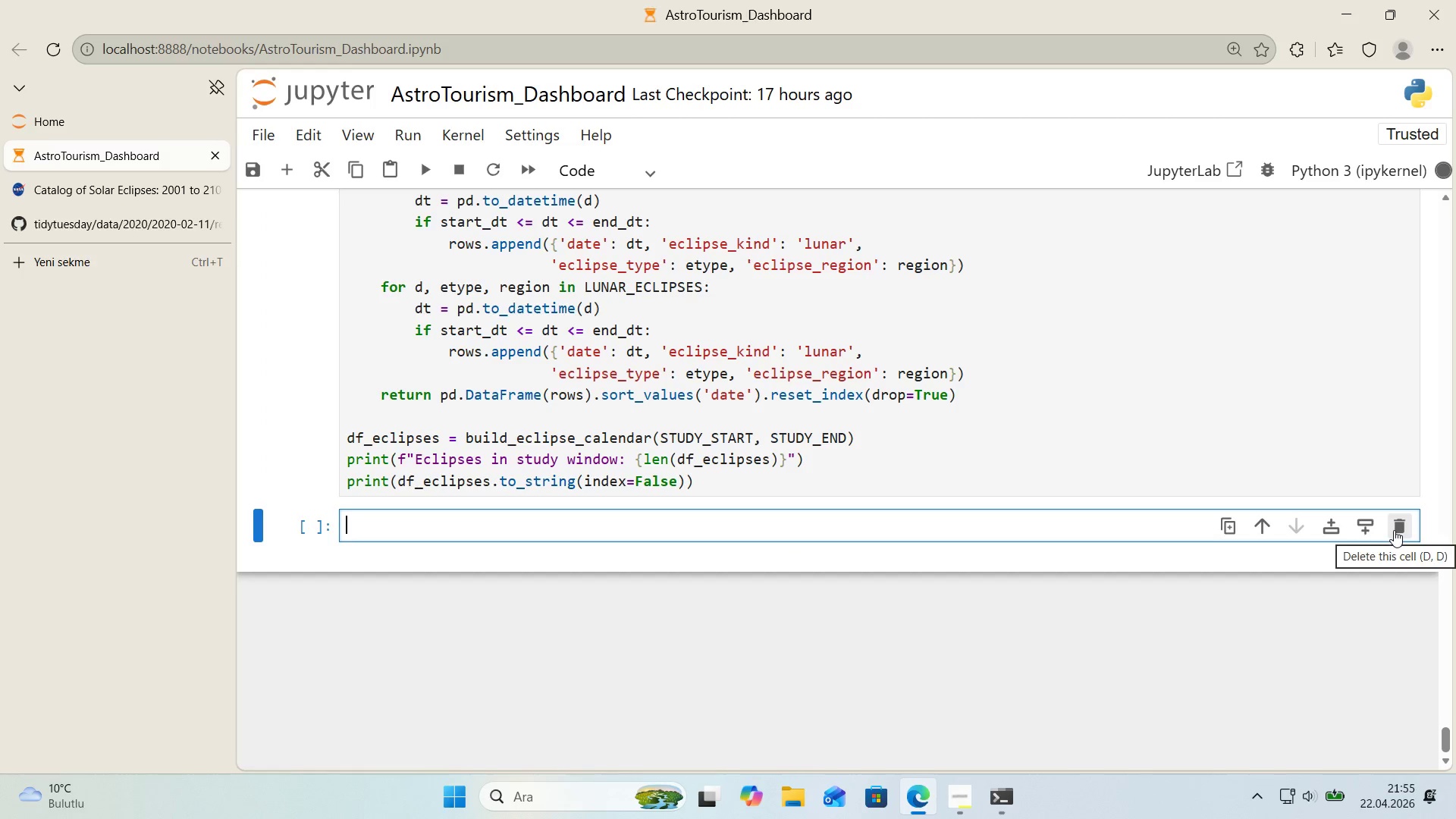 
left_click([1394, 530])
 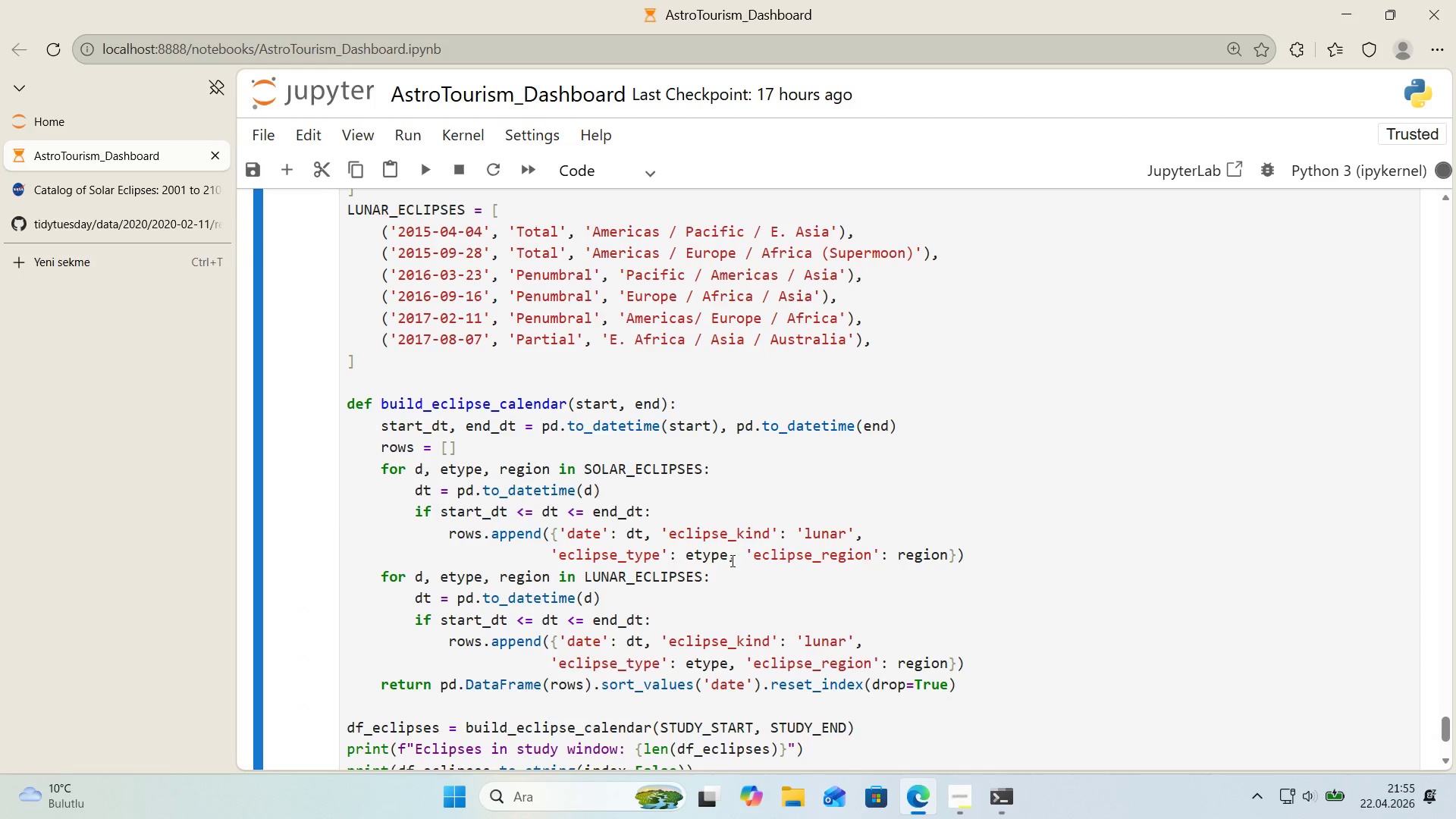 
scroll: coordinate [732, 560], scroll_direction: down, amount: 4.0
 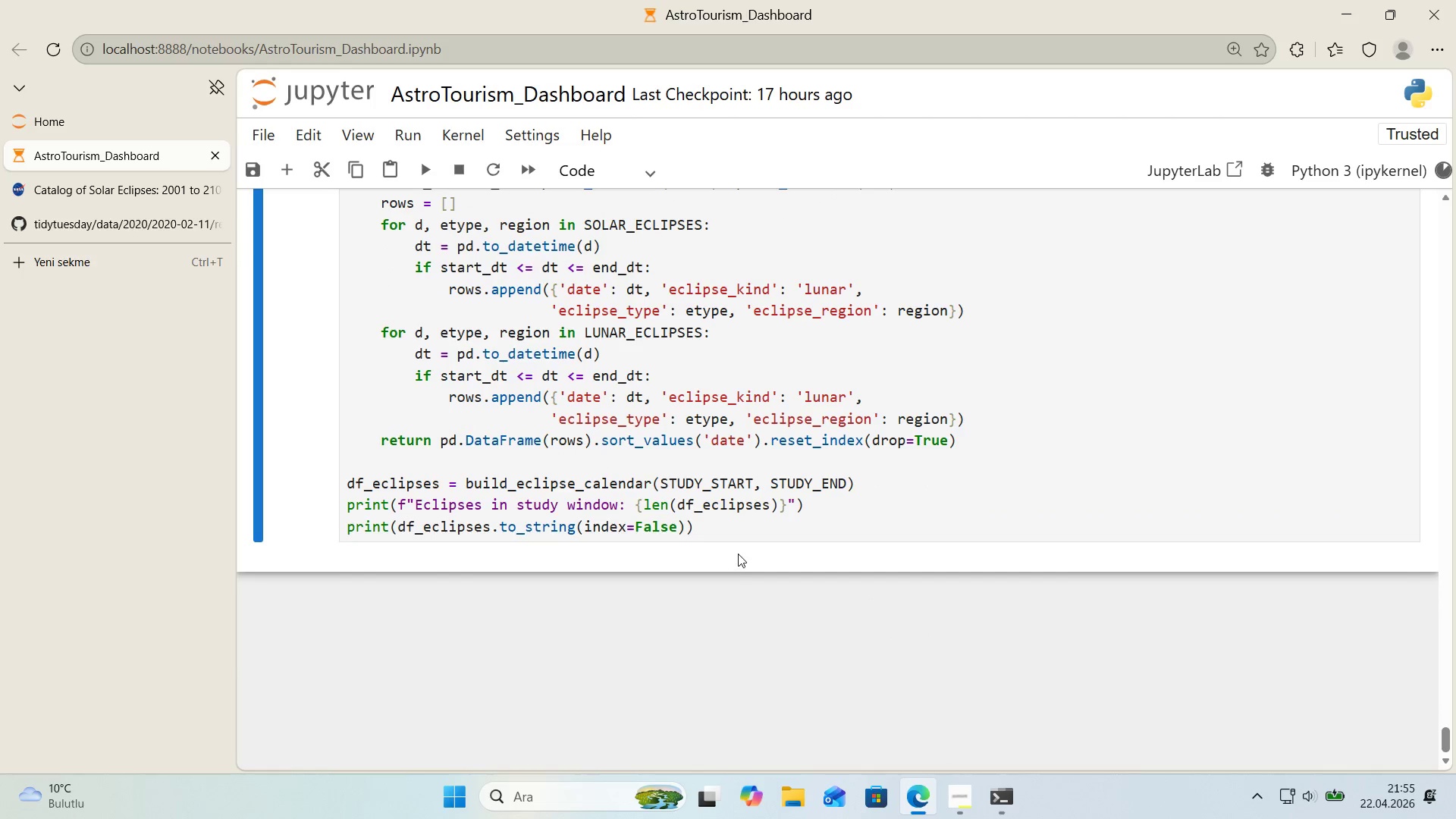 
left_click([730, 529])
 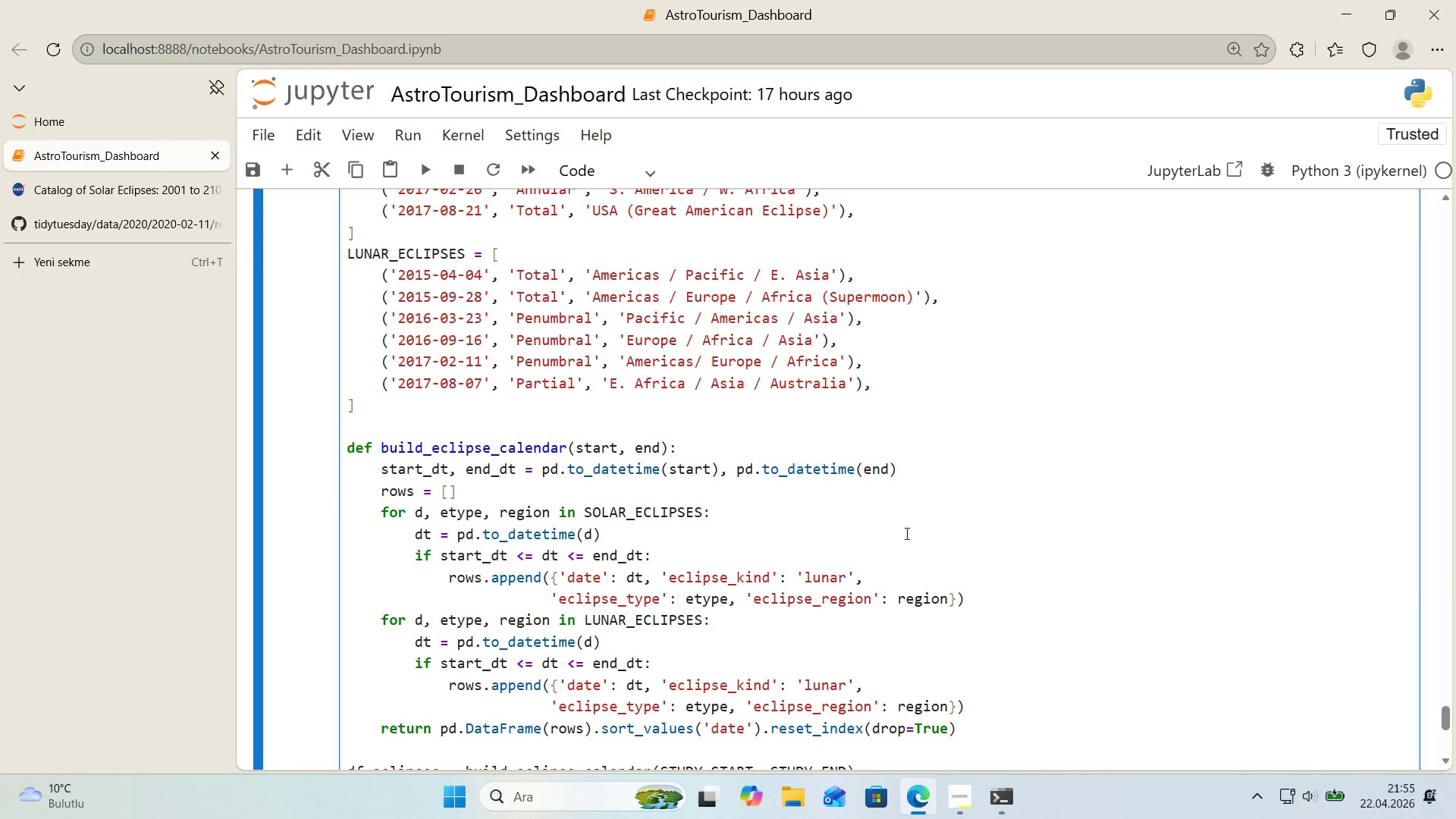 
scroll: coordinate [939, 529], scroll_direction: down, amount: 5.0
 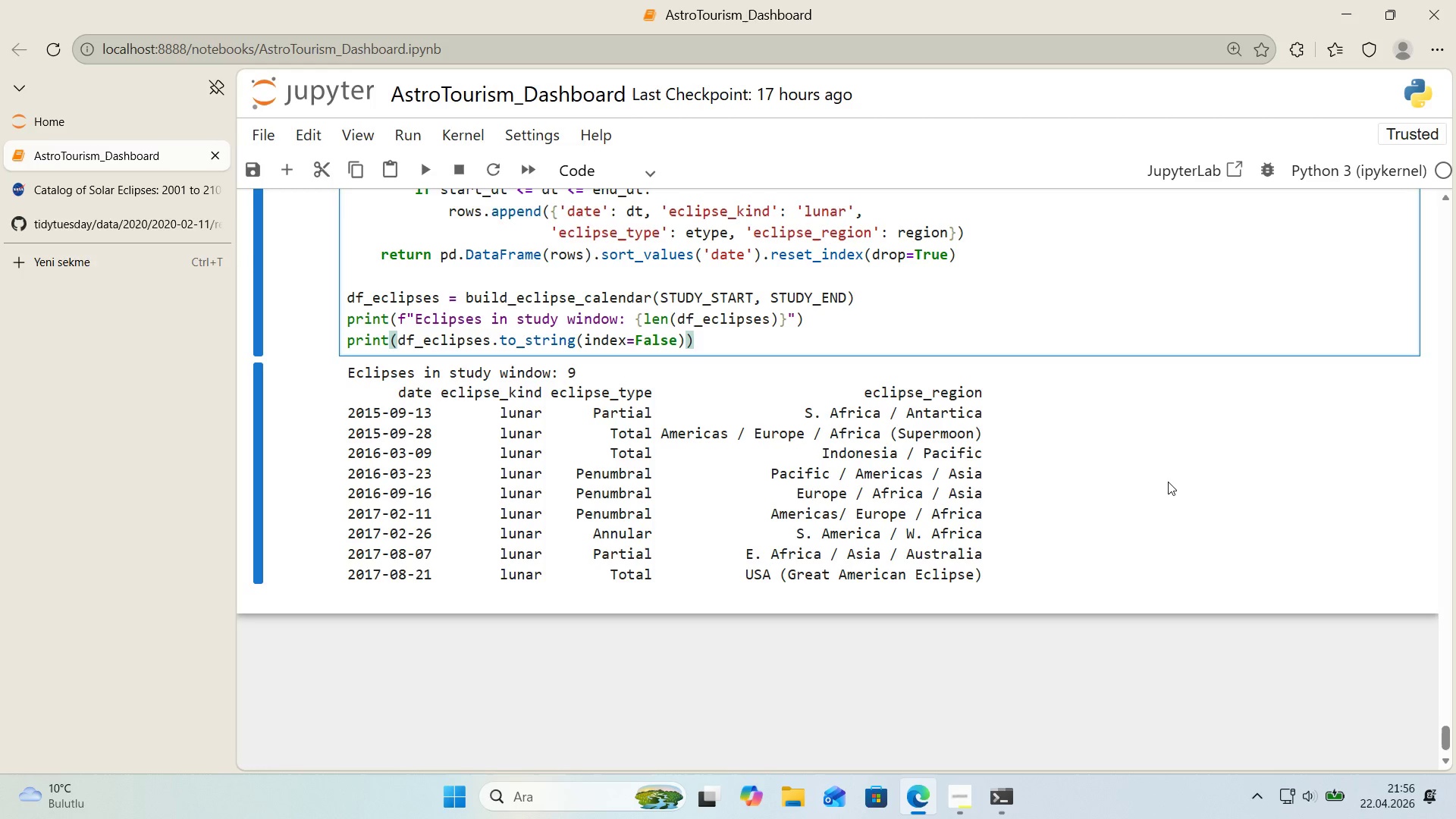 
wait(67.96)
 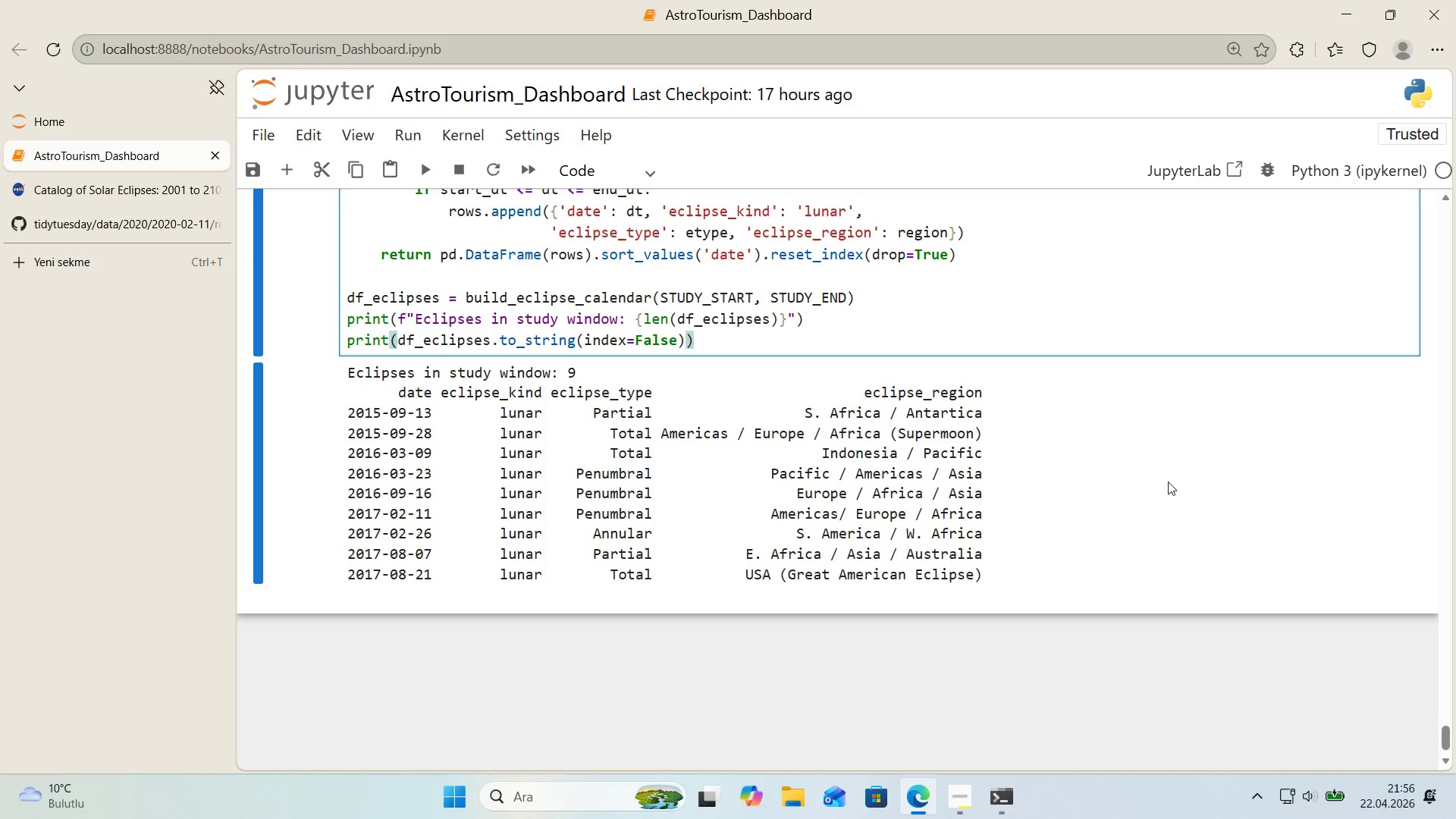 
scroll: coordinate [1030, 449], scroll_direction: up, amount: 9.0
 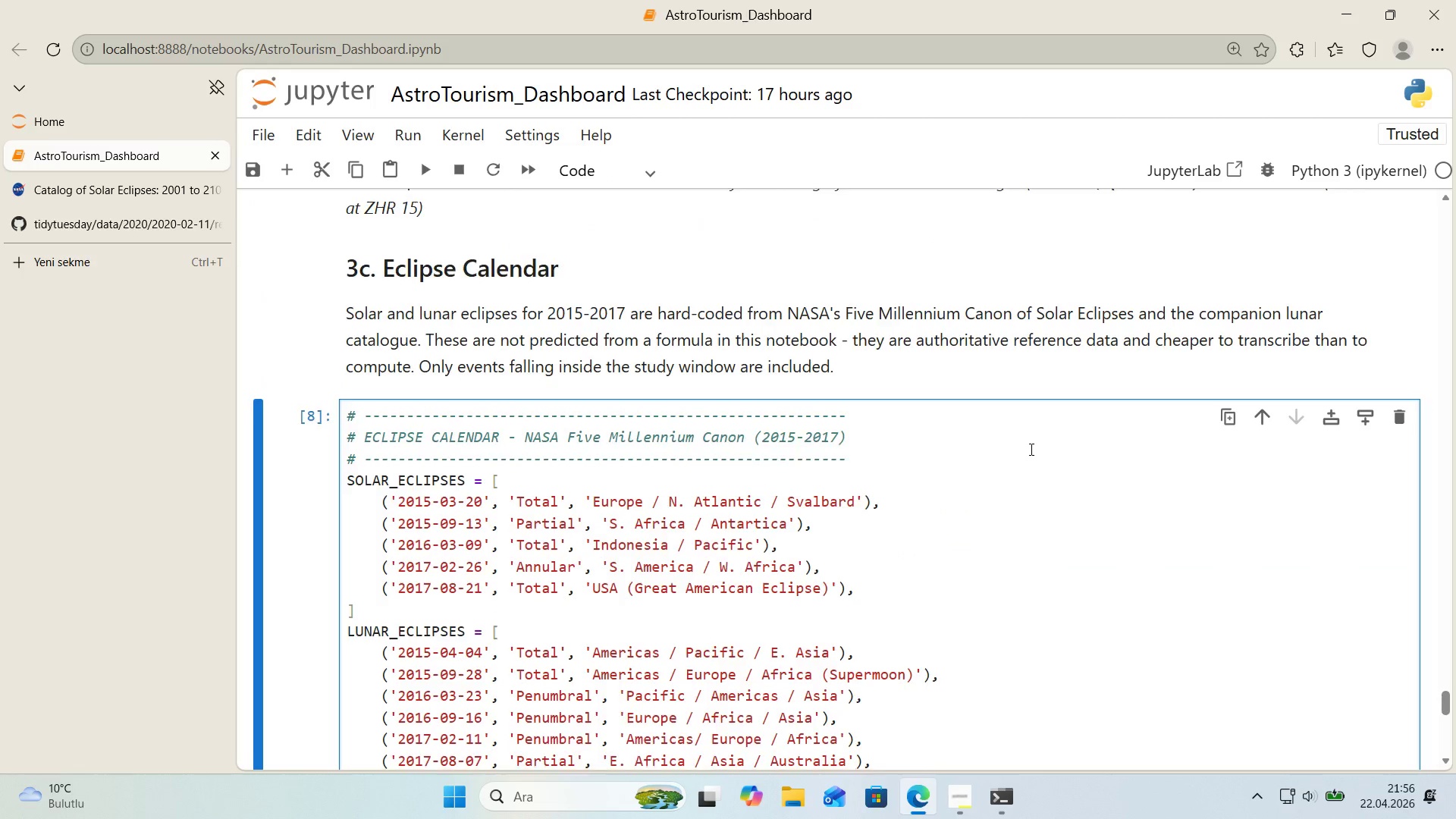 
scroll: coordinate [1030, 449], scroll_direction: down, amount: 2.0
 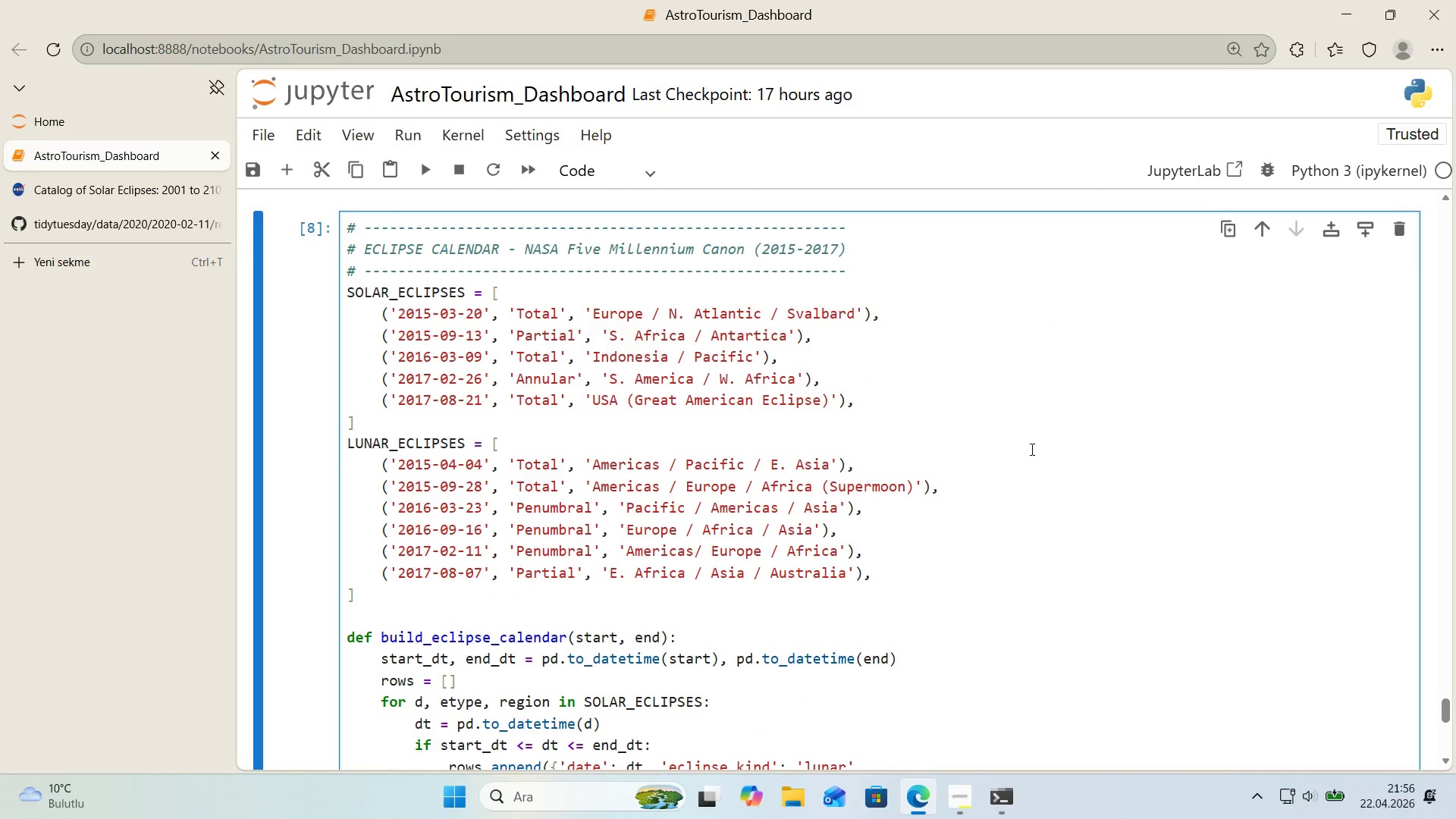 
wait(16.58)
 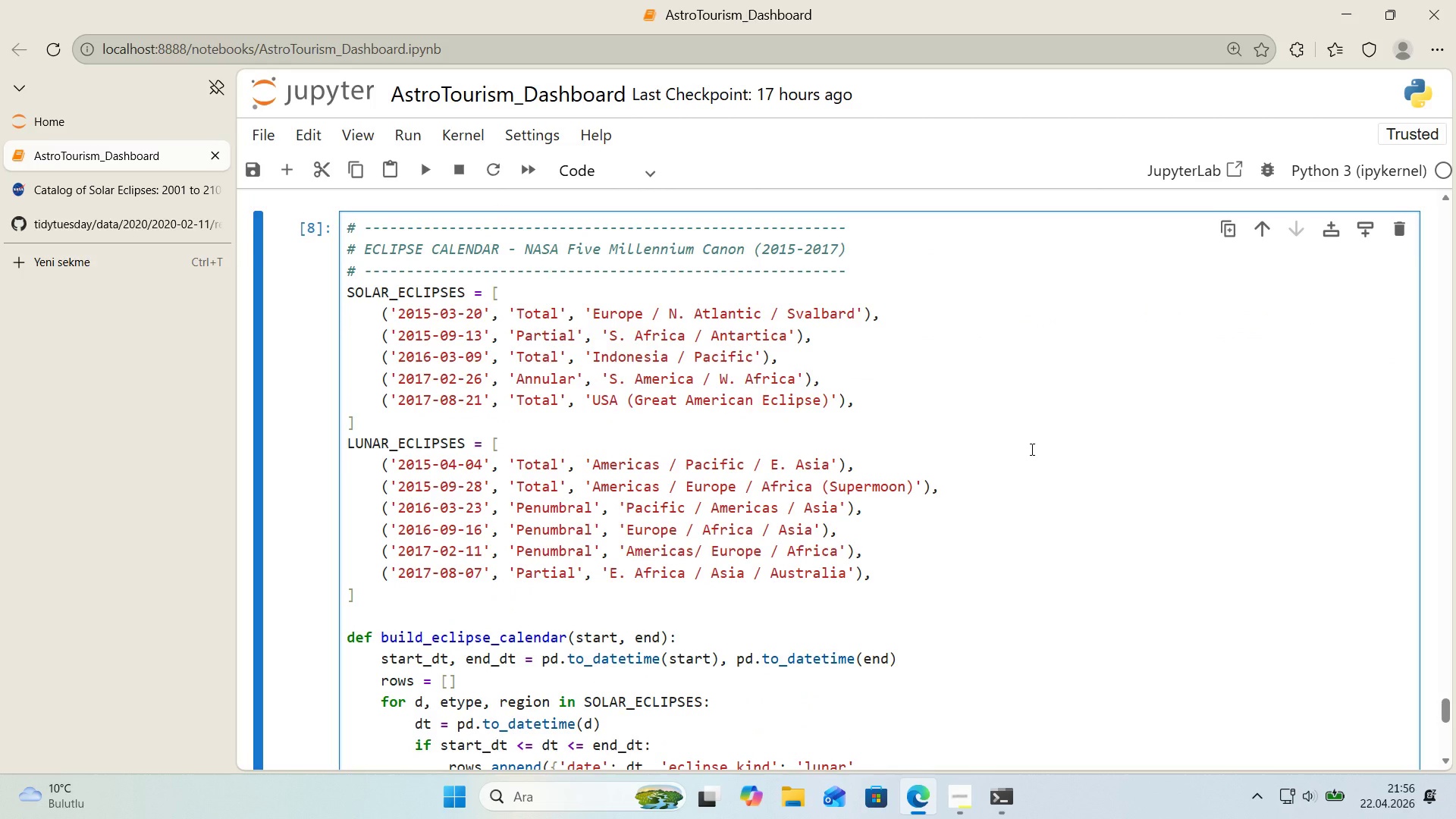 
scroll: coordinate [1033, 448], scroll_direction: down, amount: 5.0
 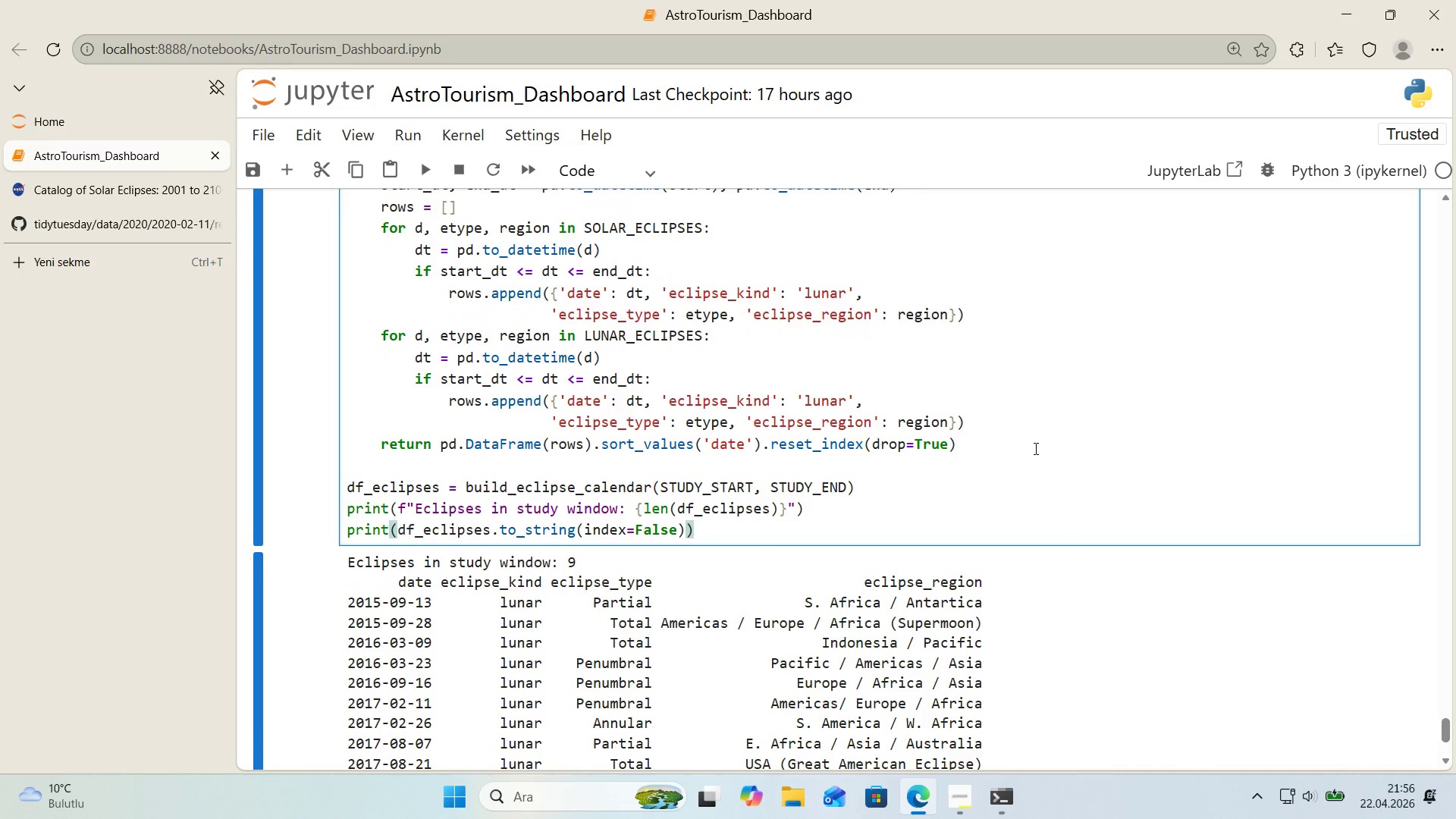 
scroll: coordinate [1034, 448], scroll_direction: up, amount: 1.0
 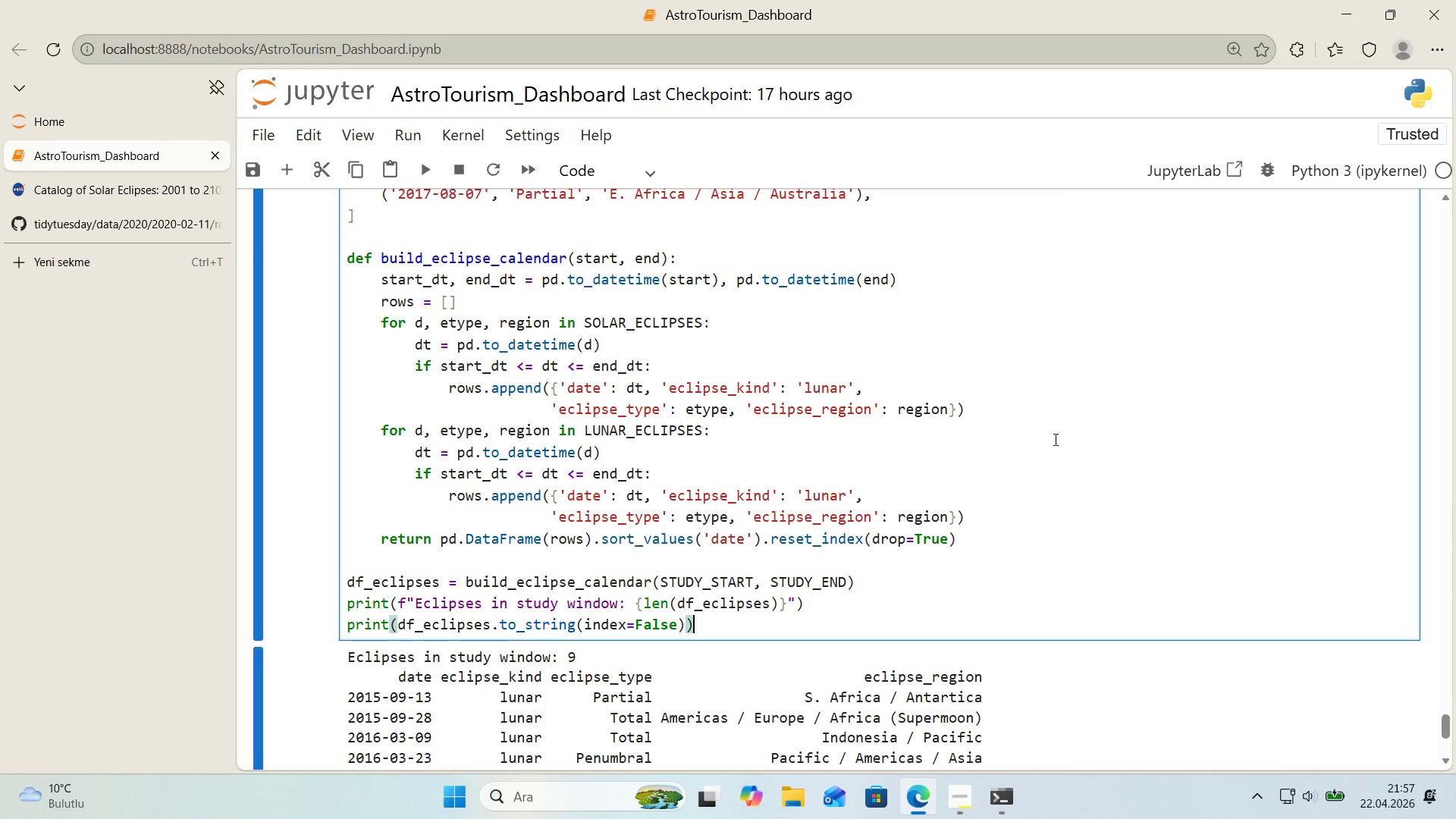 
wait(22.59)
 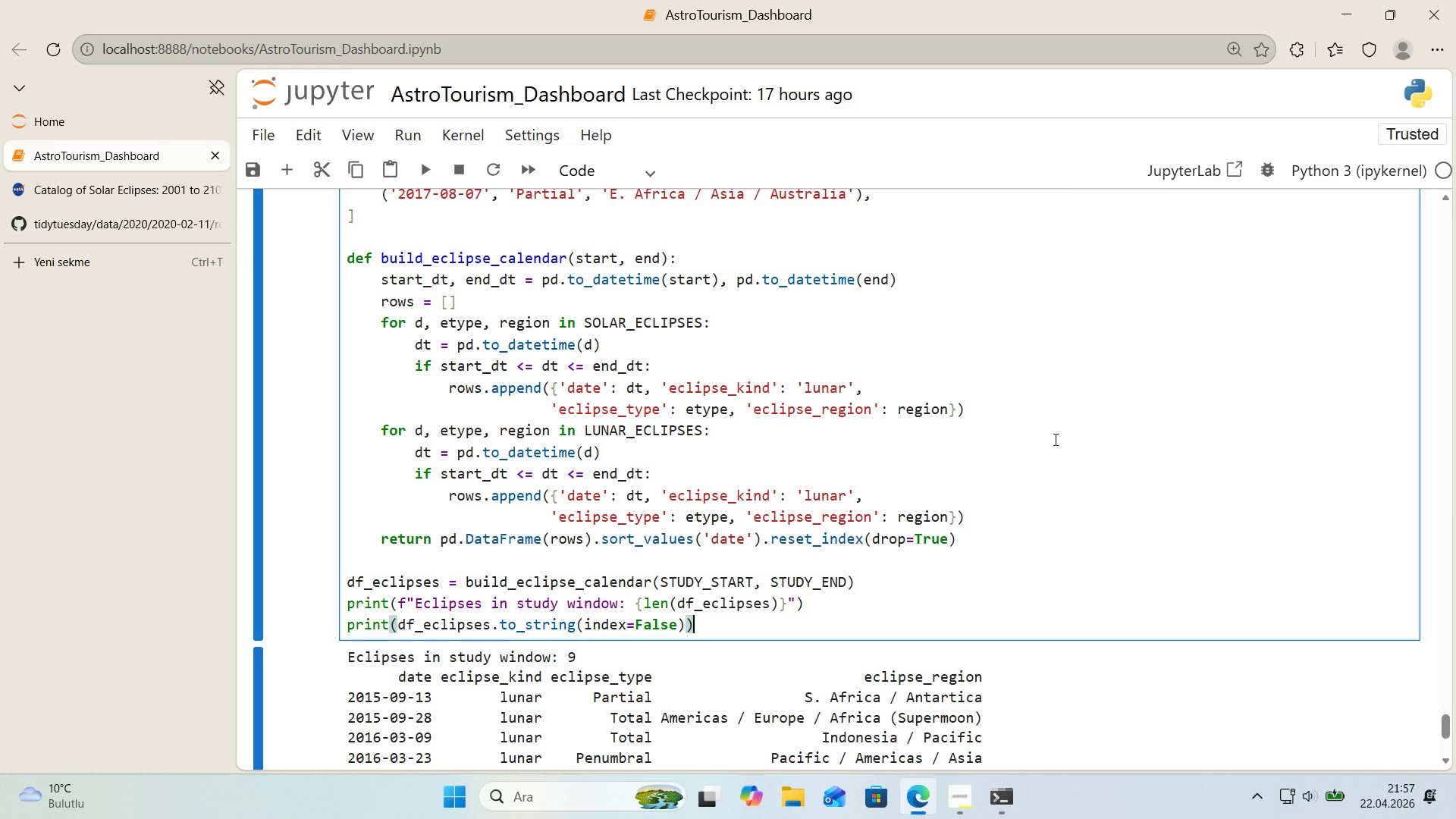 
scroll: coordinate [947, 440], scroll_direction: up, amount: 4.0
 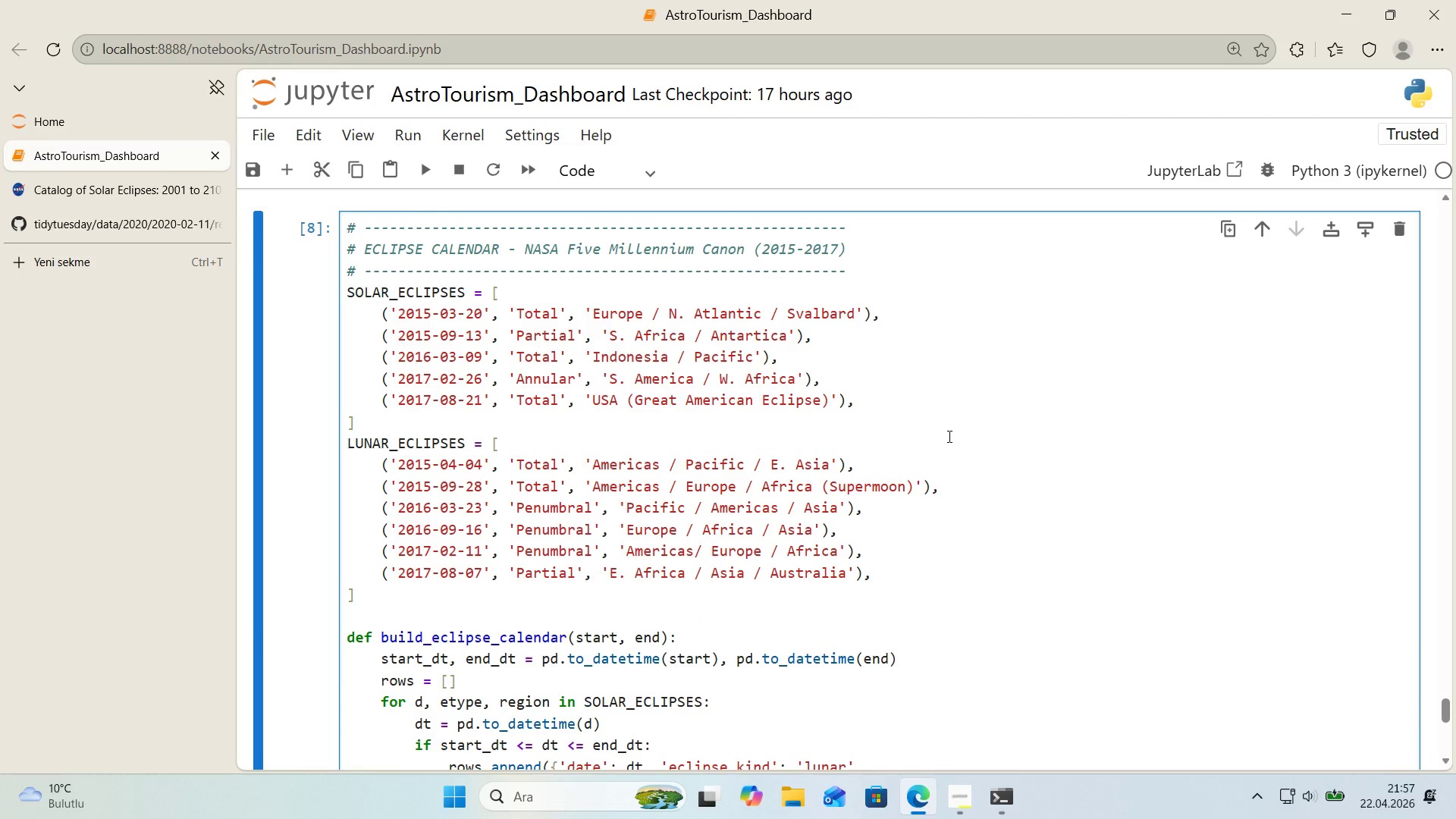 
wait(14.11)
 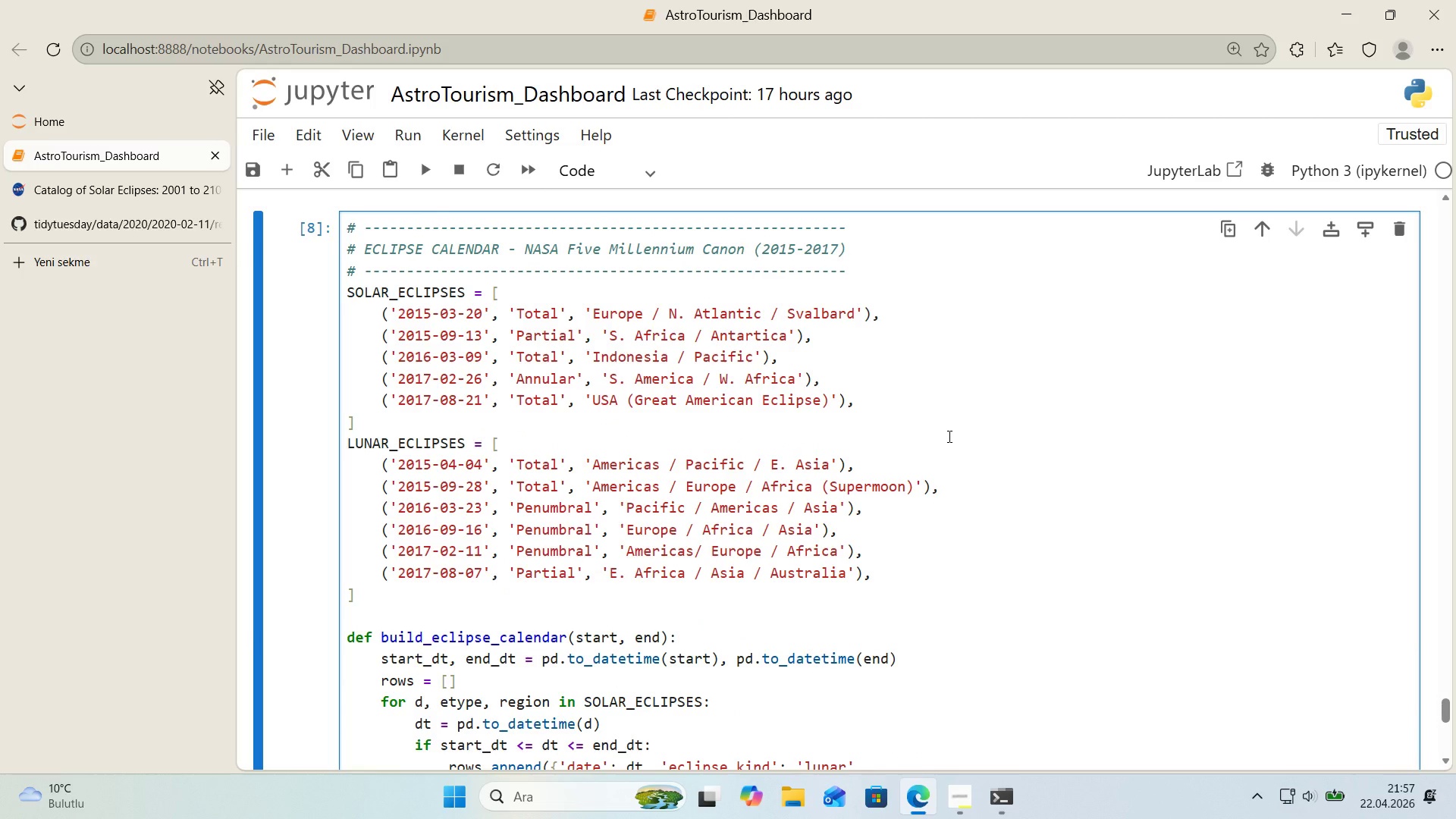 
scroll: coordinate [946, 430], scroll_direction: down, amount: 1.0
 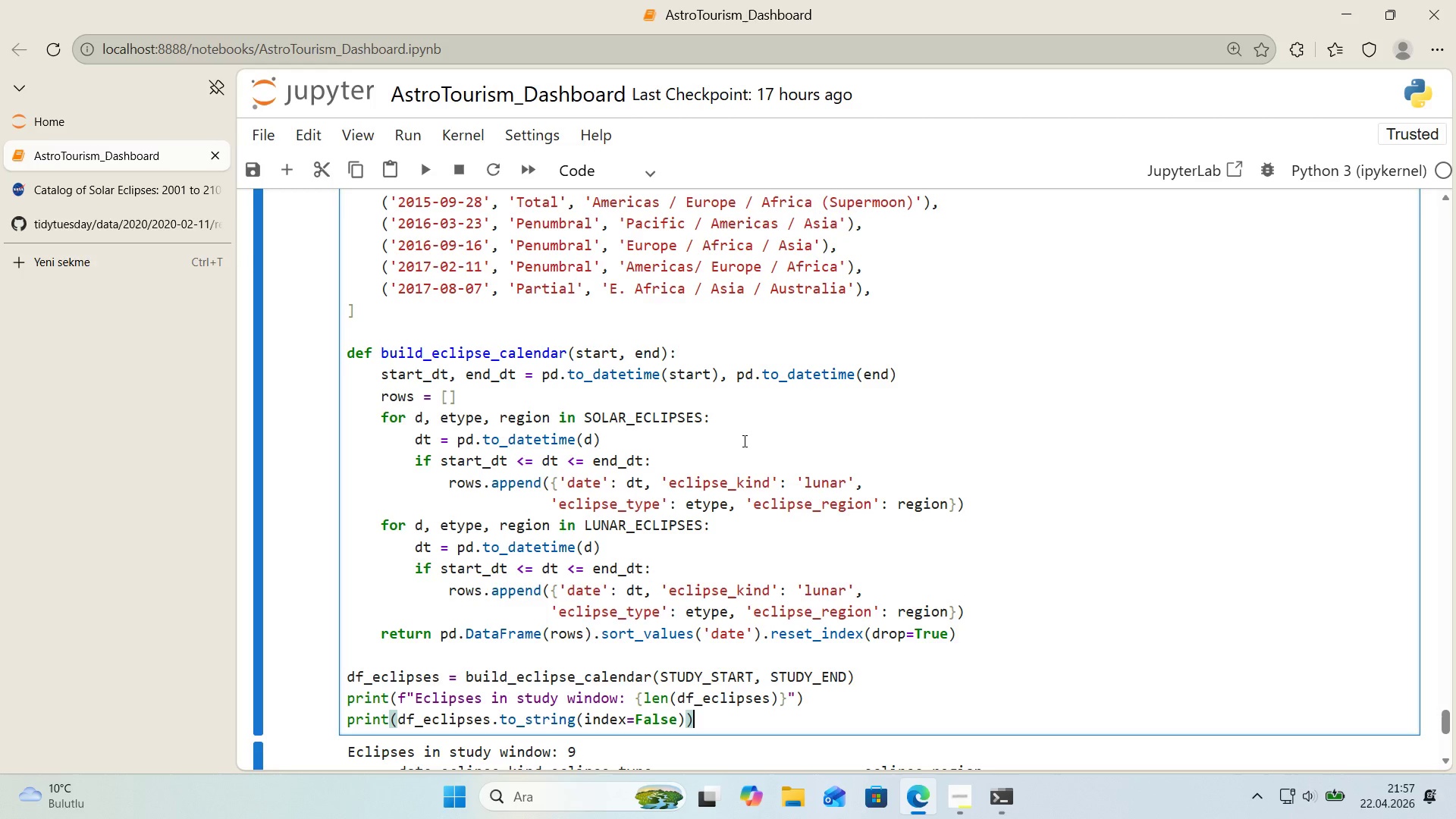 
wait(13.31)
 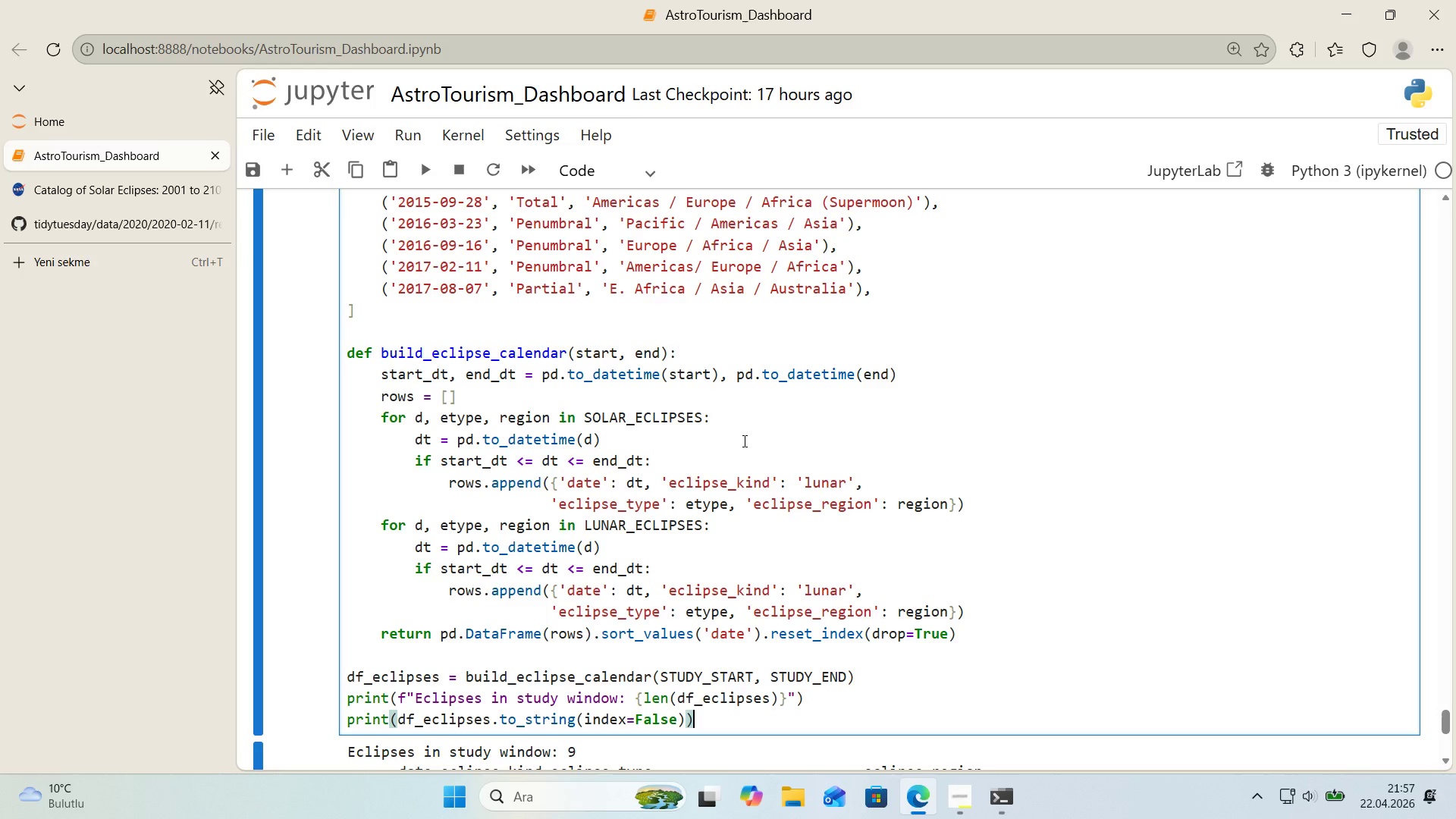 
left_click([822, 595])
 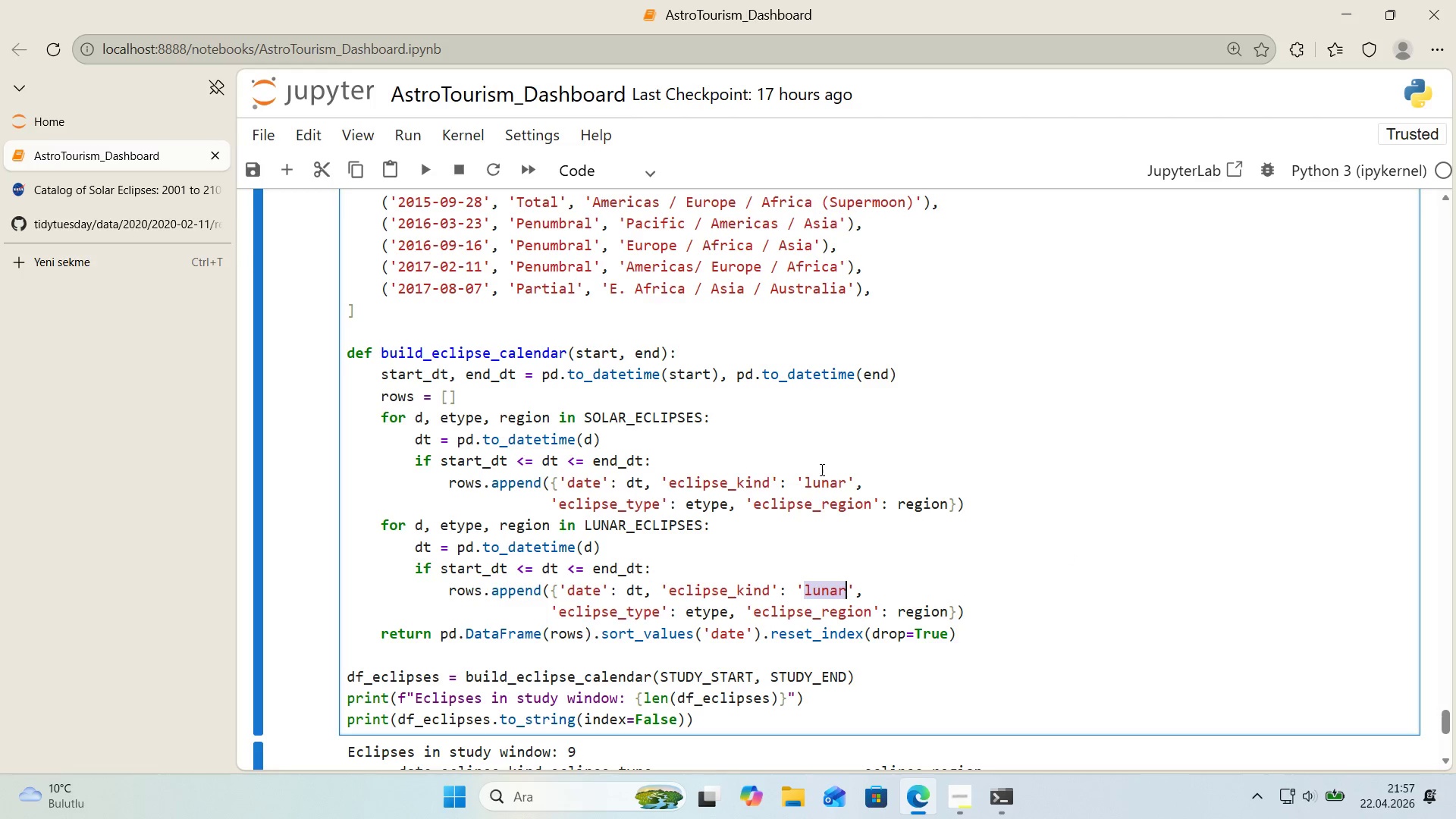 
double_click([828, 484])
 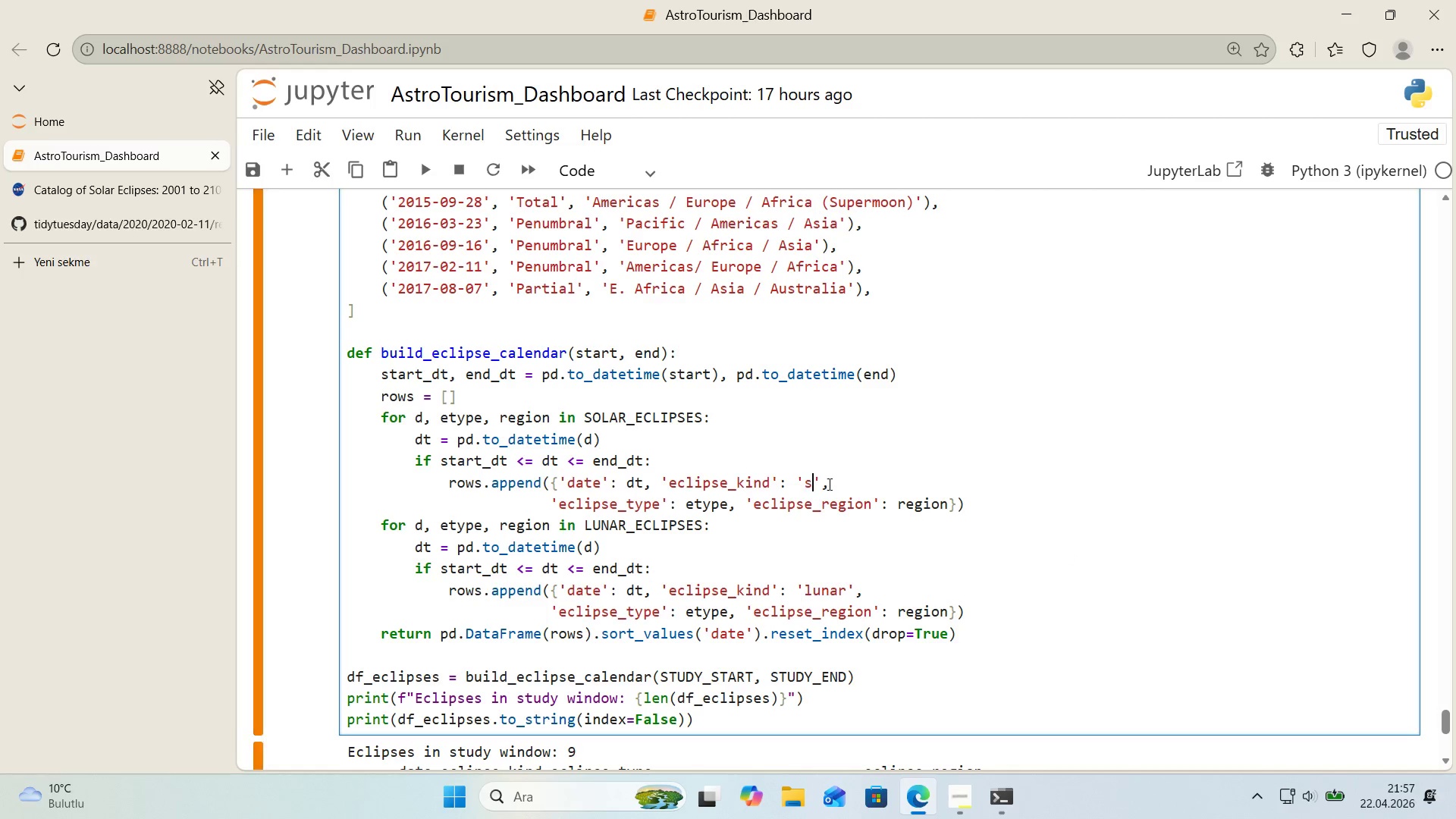 
type(solar)
 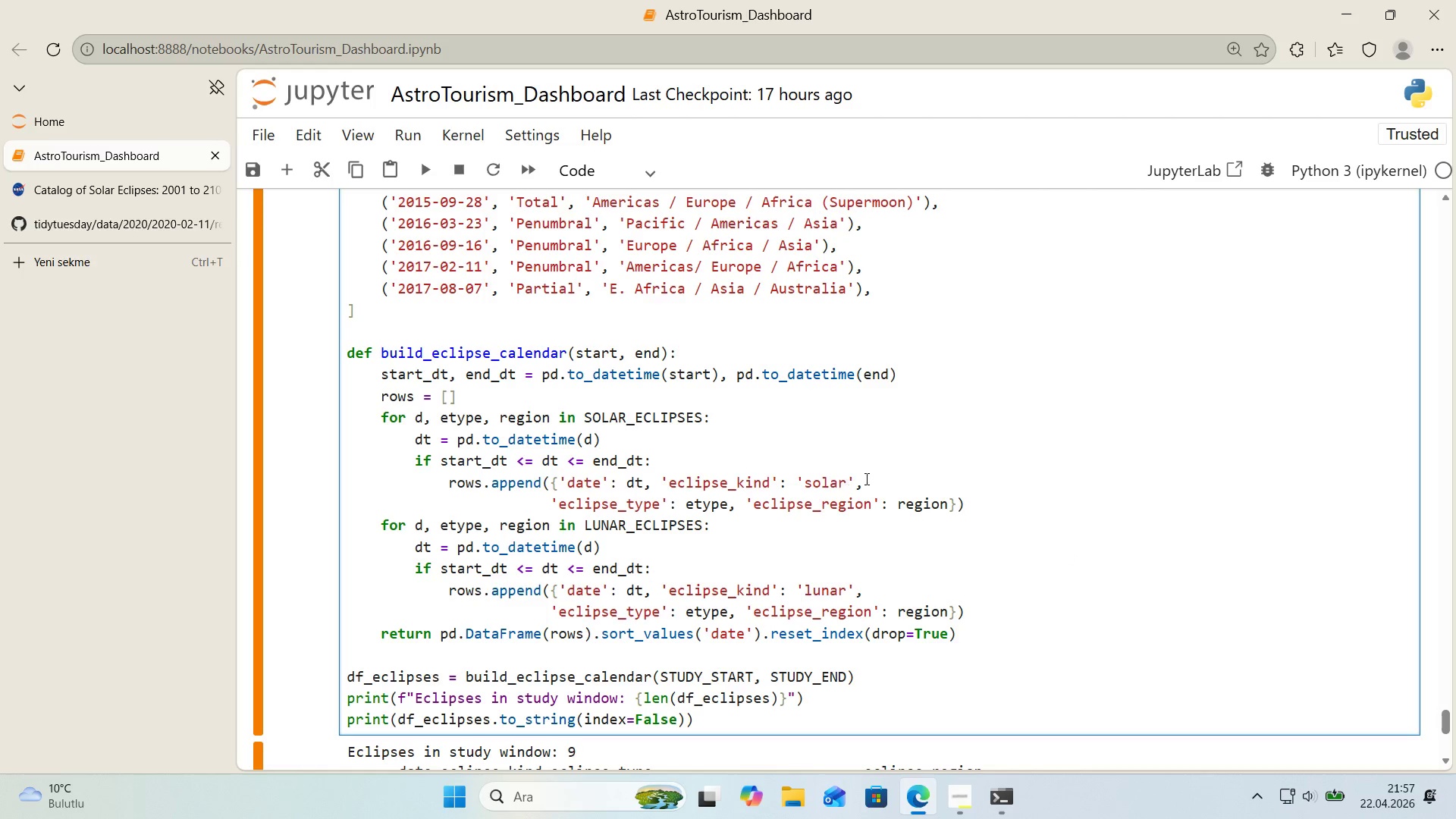 
left_click([871, 480])
 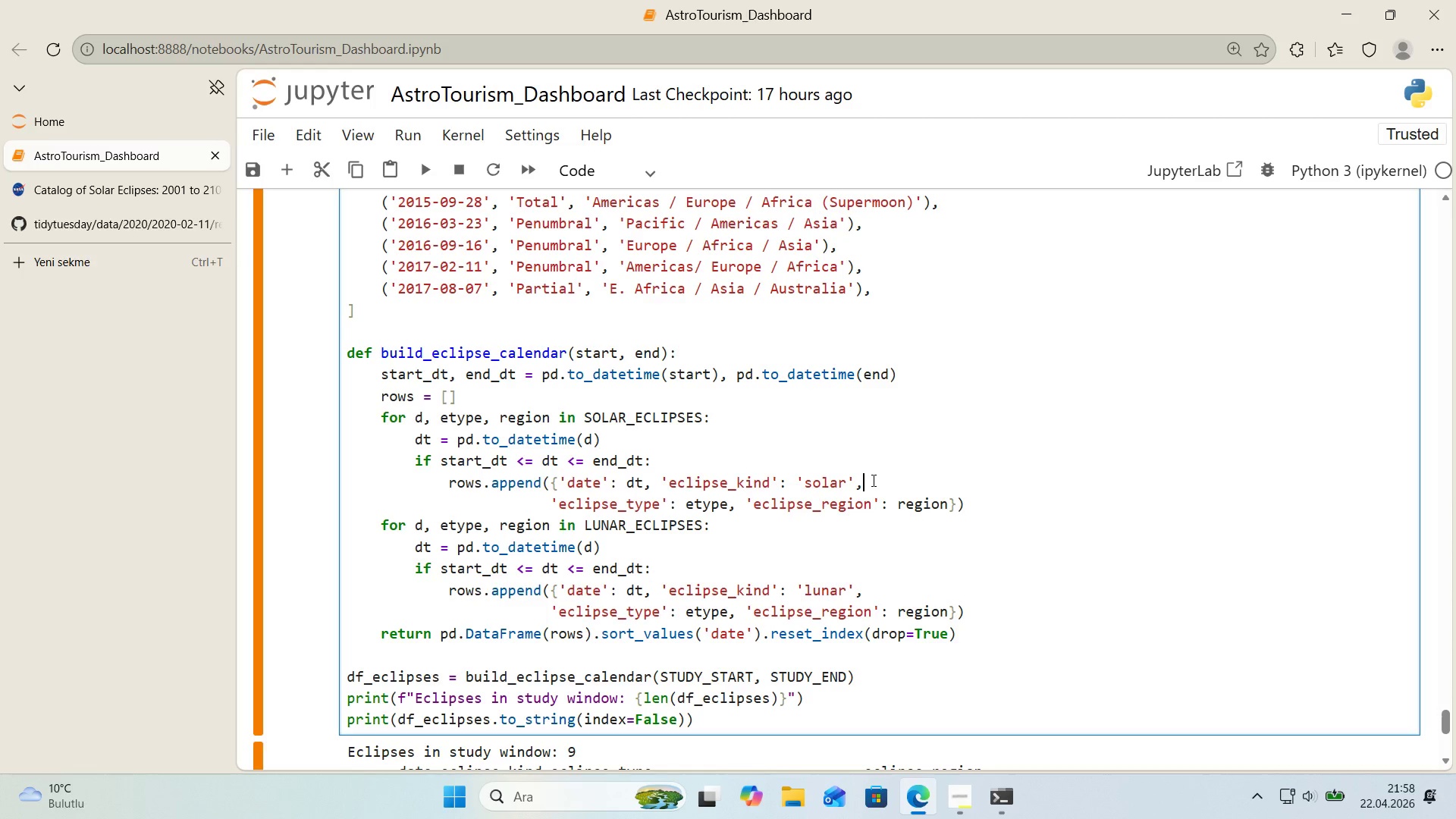 
wait(25.39)
 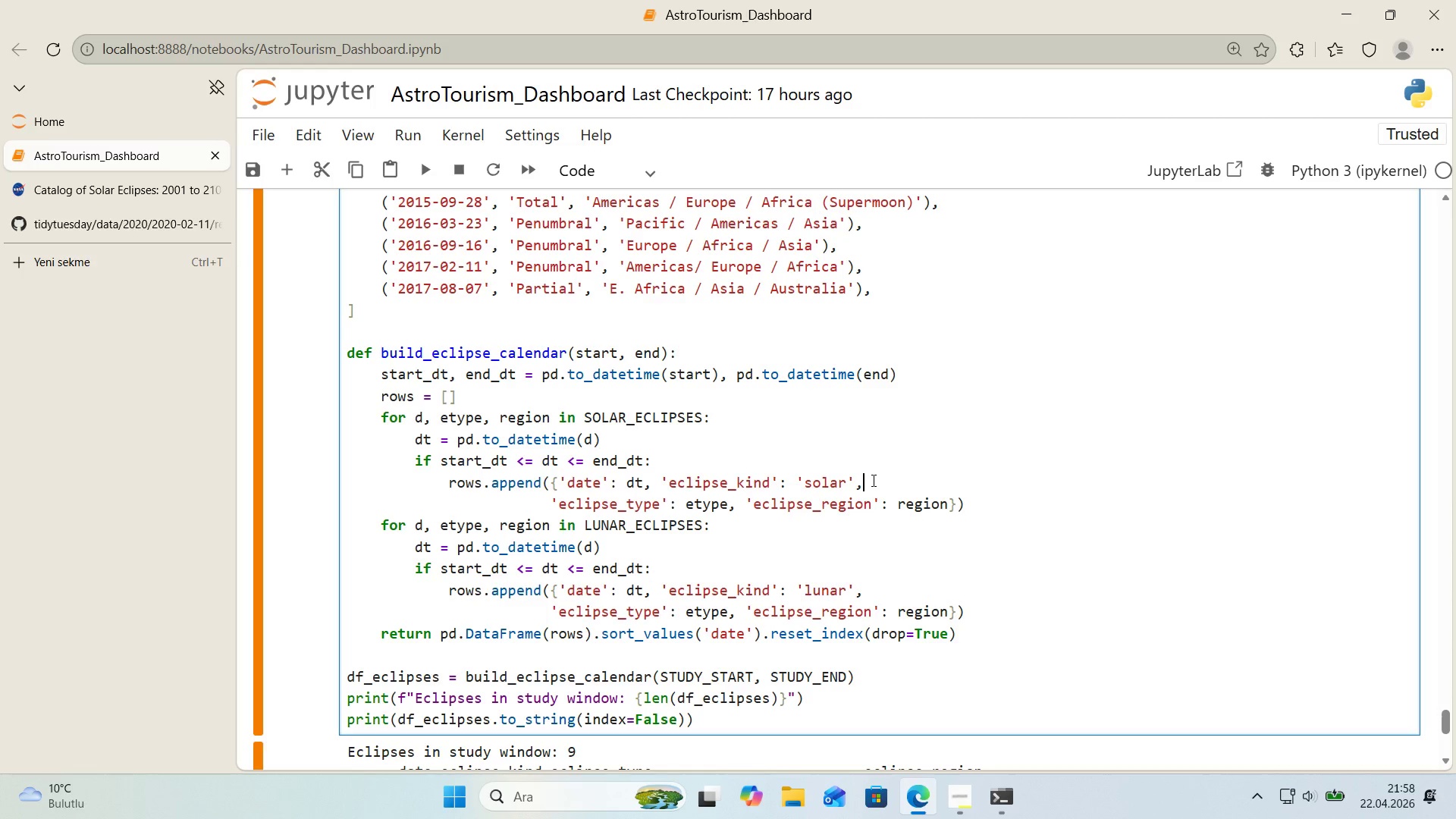 
left_click([450, 143])
 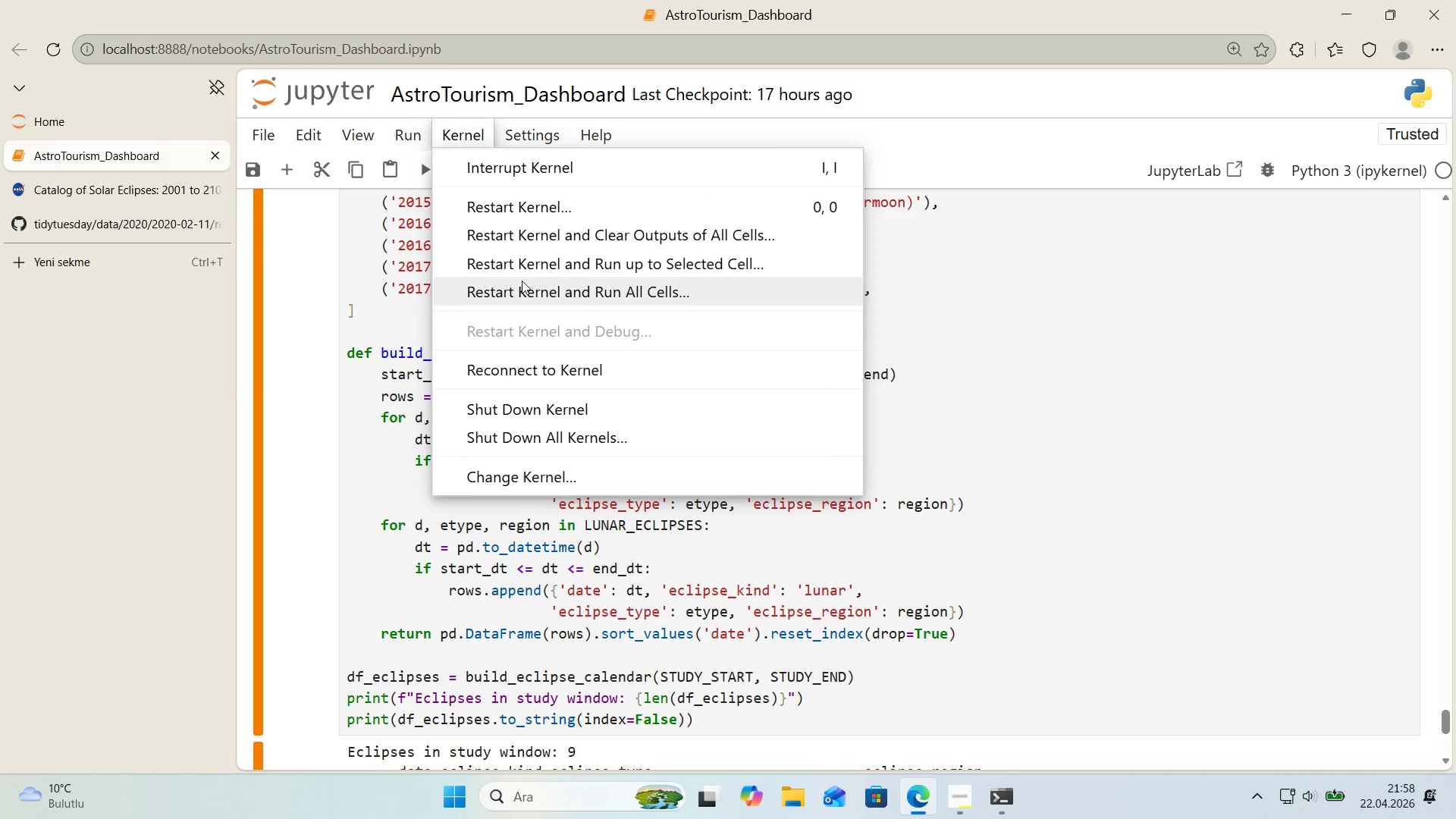 
left_click([522, 291])
 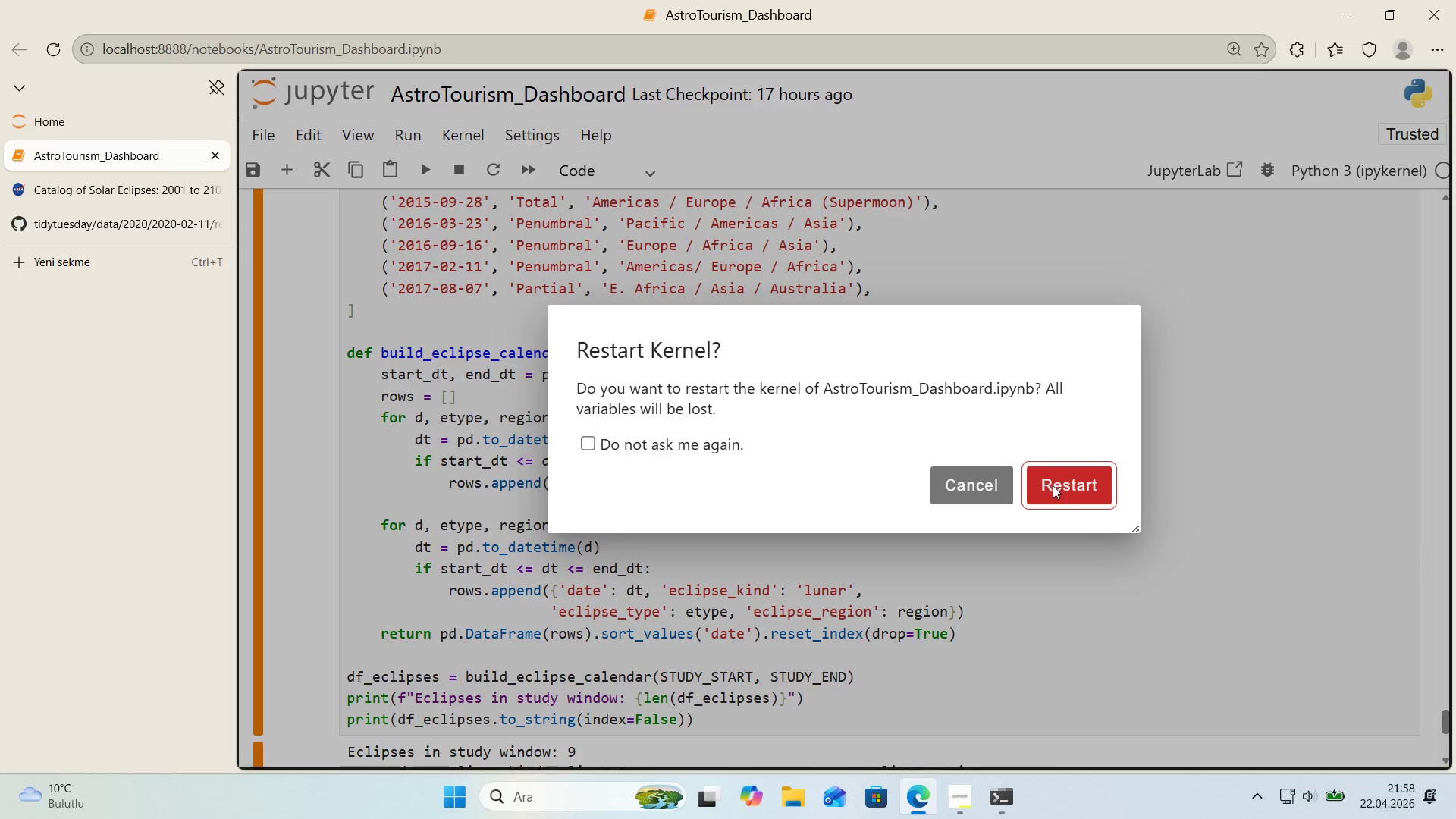 
left_click([1094, 491])
 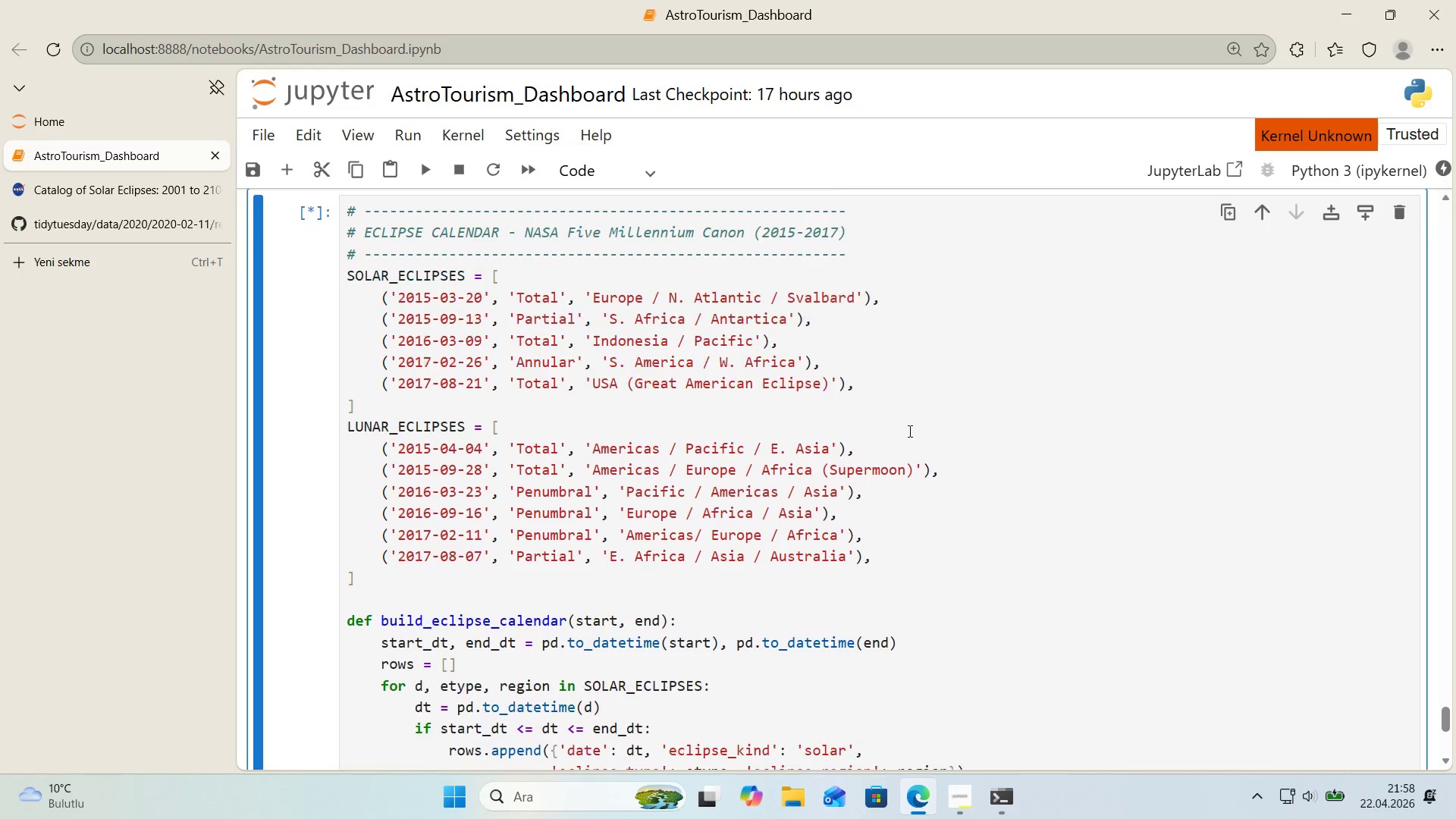 
scroll: coordinate [908, 430], scroll_direction: down, amount: 4.0
 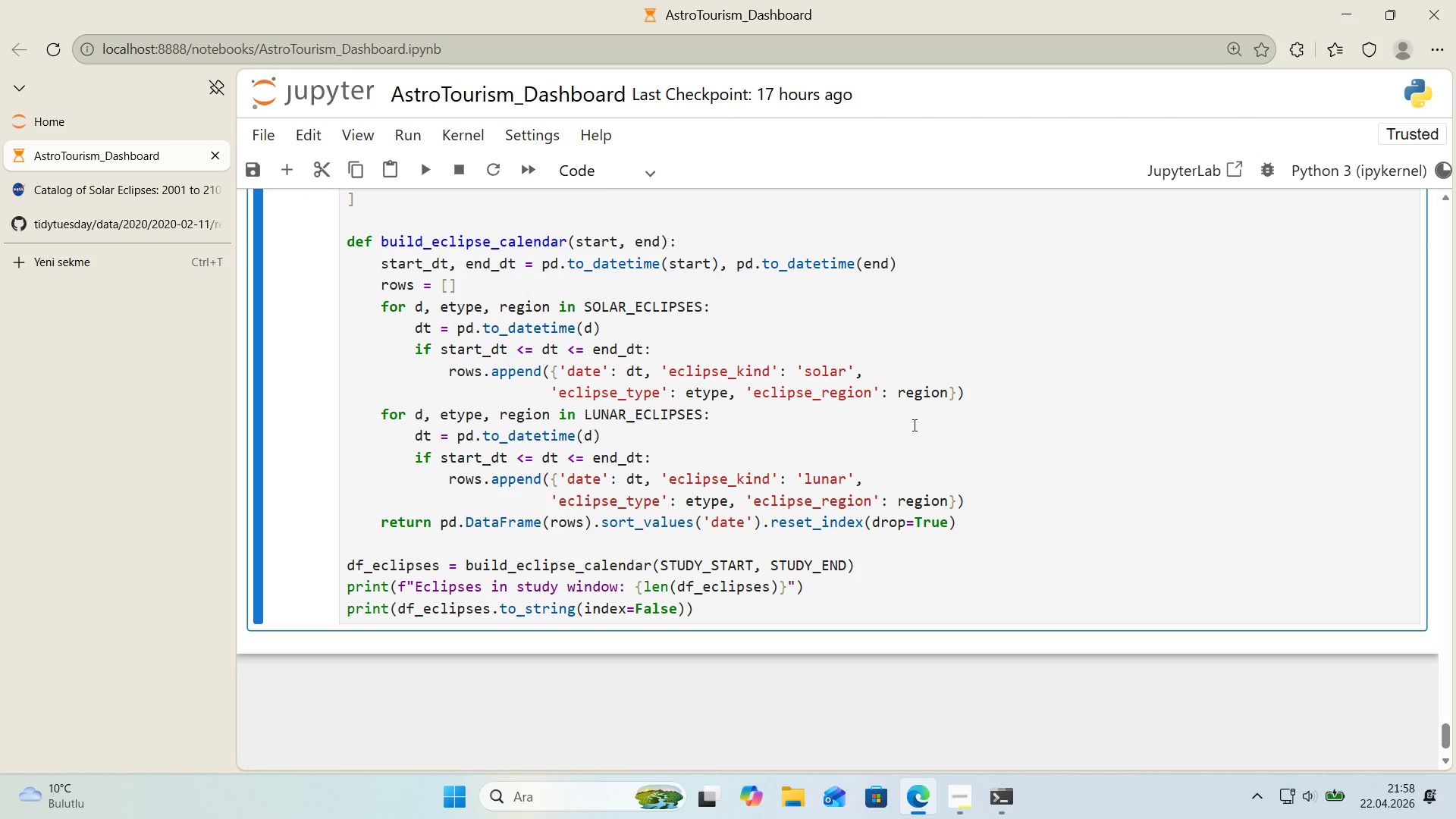 
wait(6.68)
 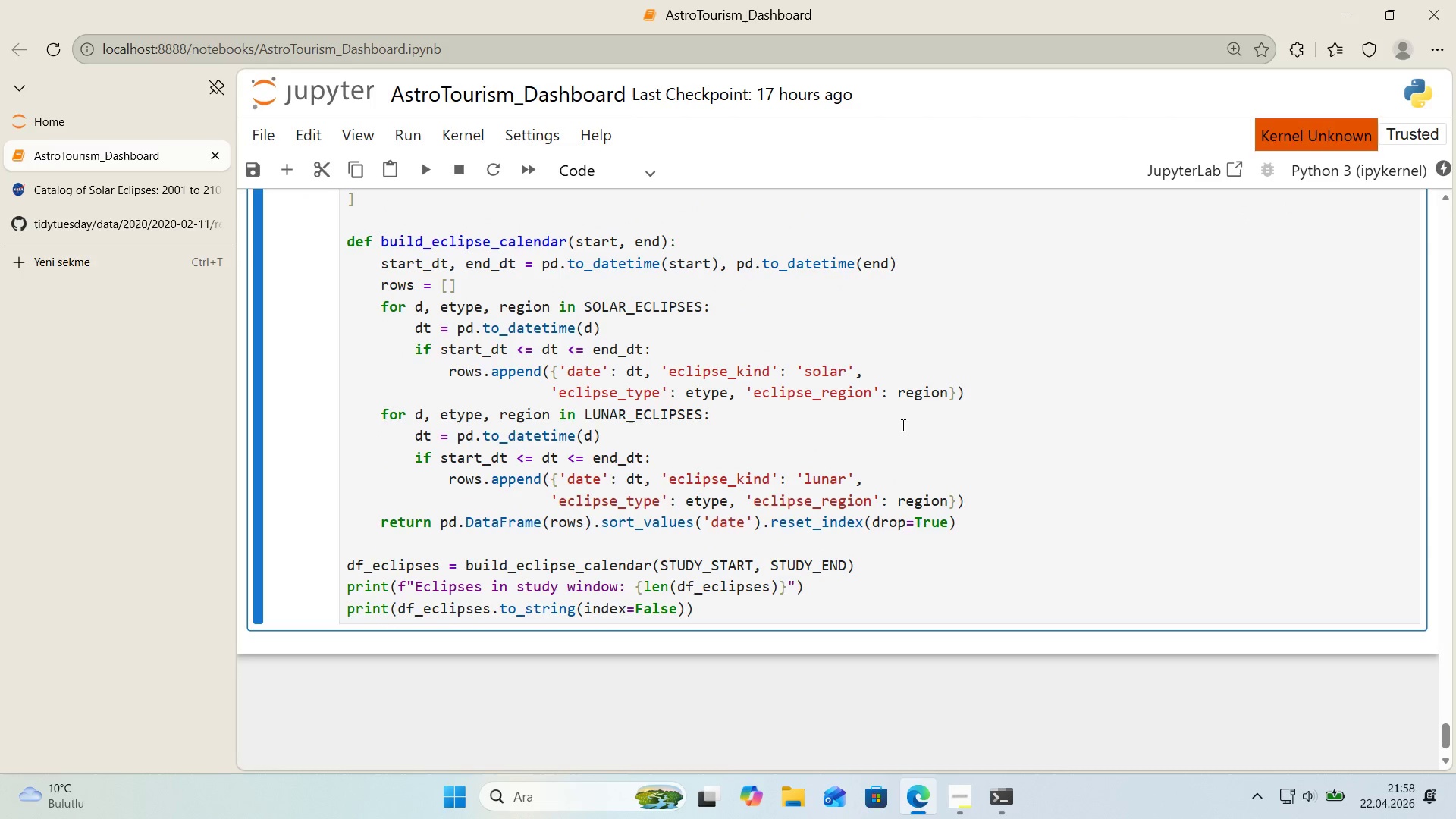 
scroll: coordinate [945, 420], scroll_direction: down, amount: 7.0
 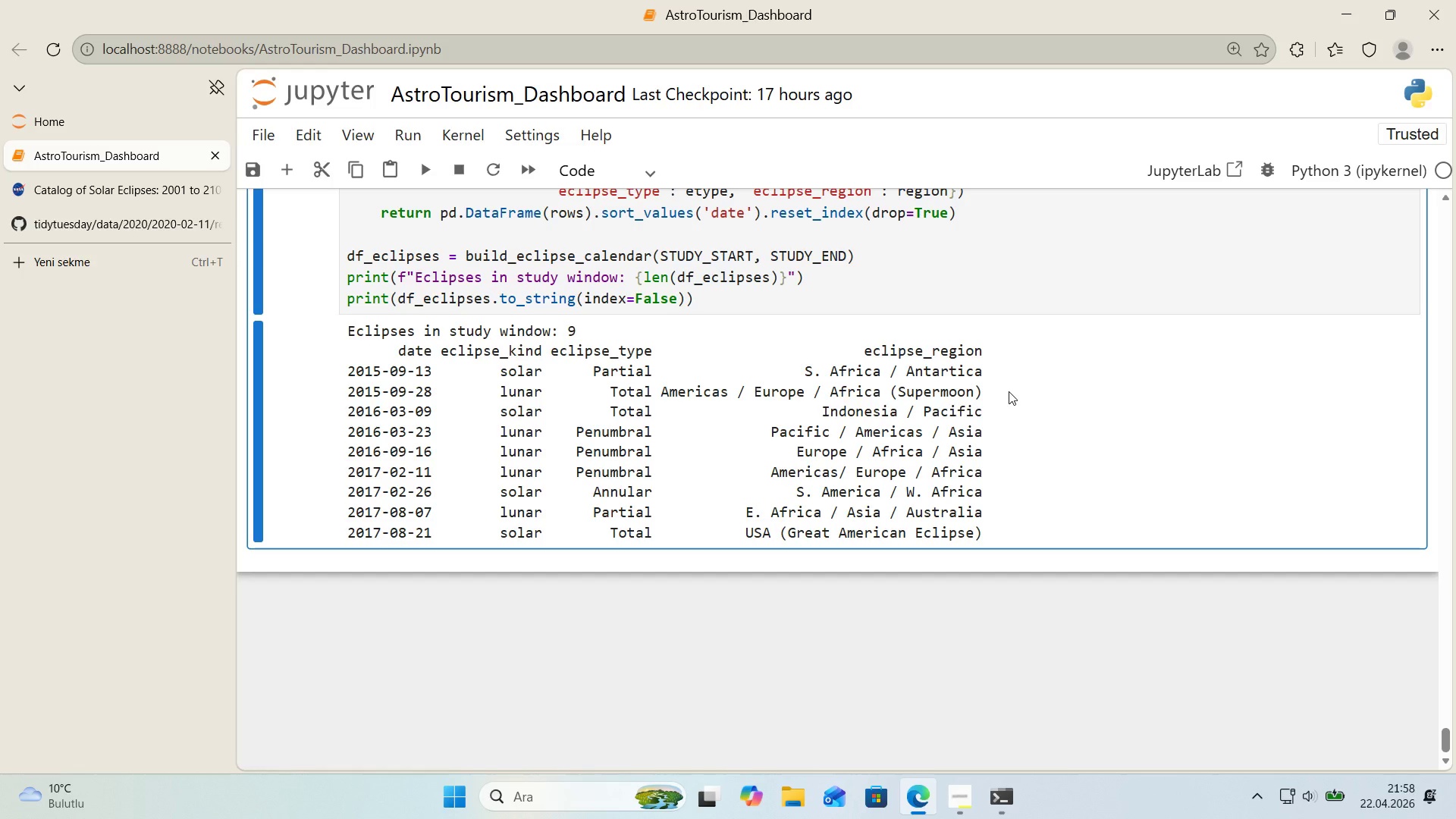 
wait(32.91)
 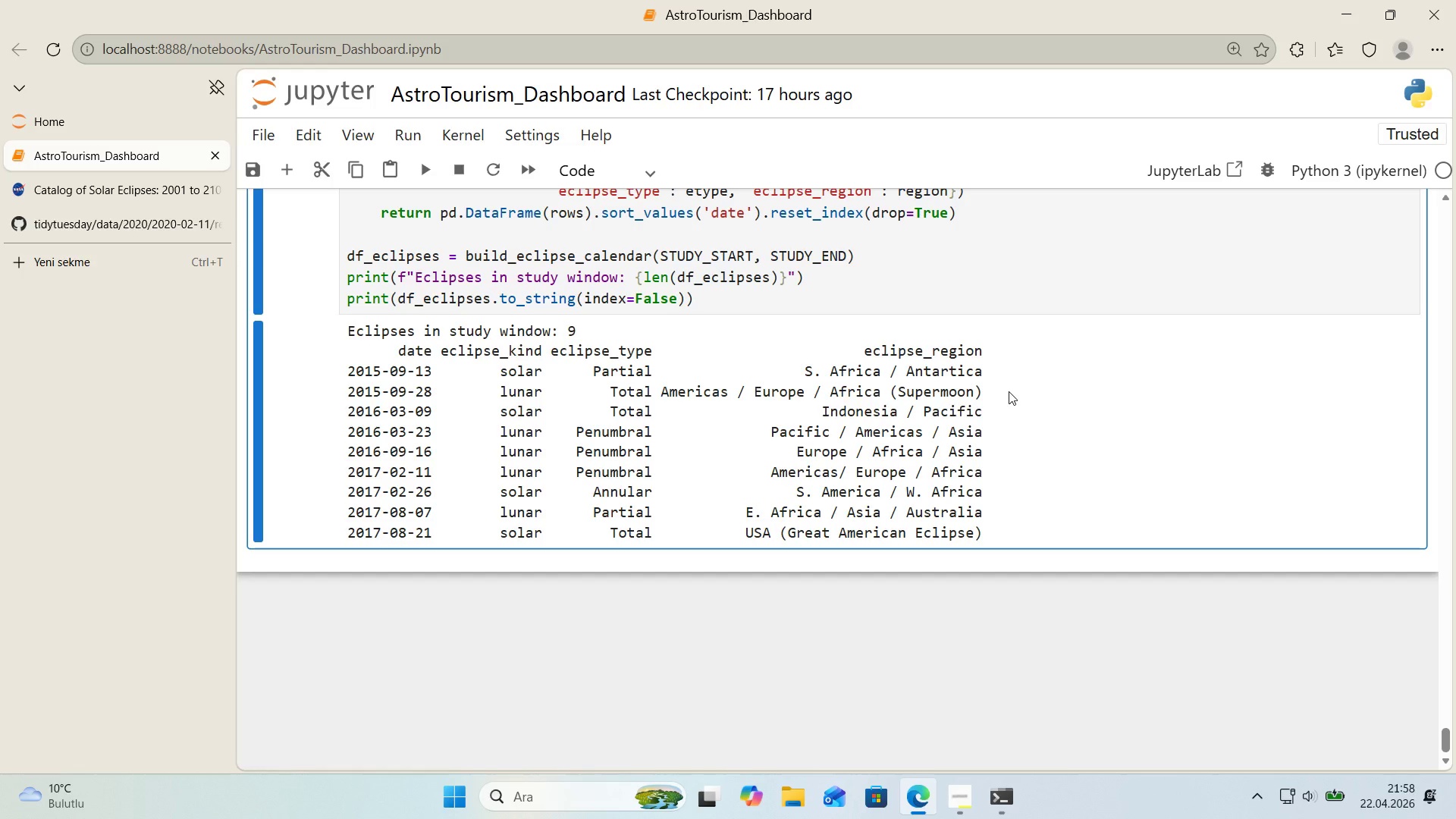 
scroll: coordinate [927, 497], scroll_direction: down, amount: 1.0
 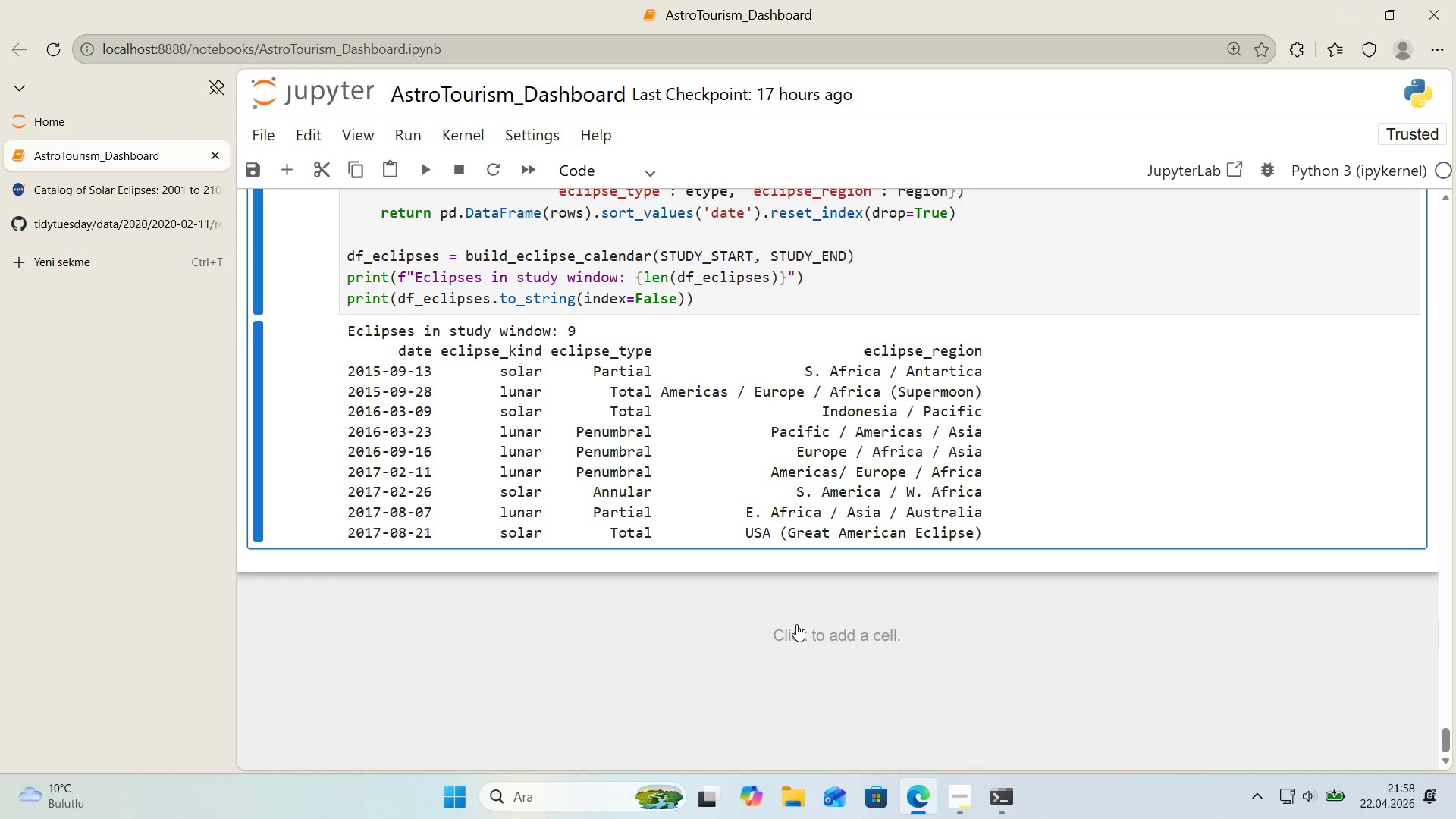 
left_click([796, 624])
 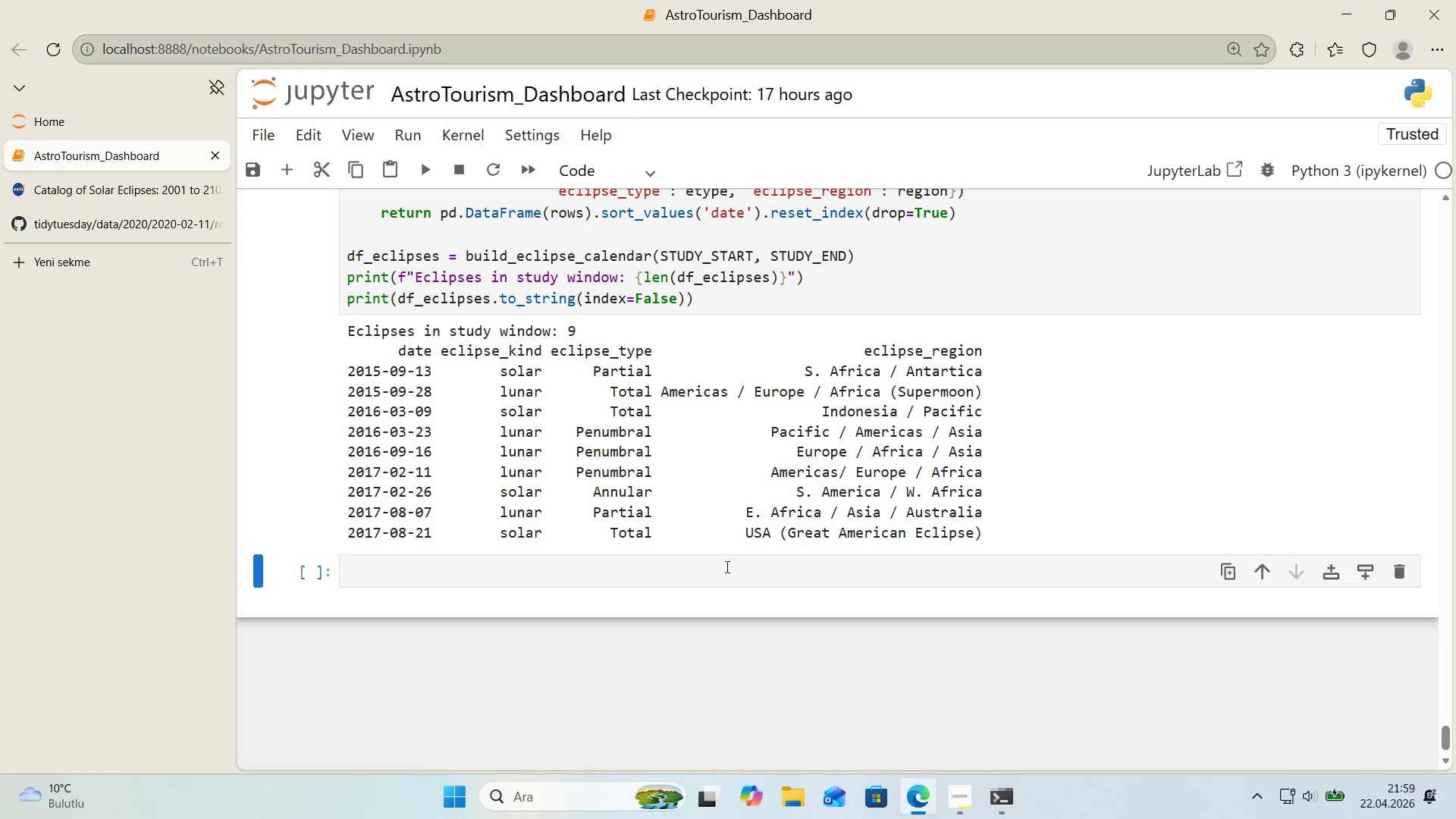 
left_click([687, 534])
 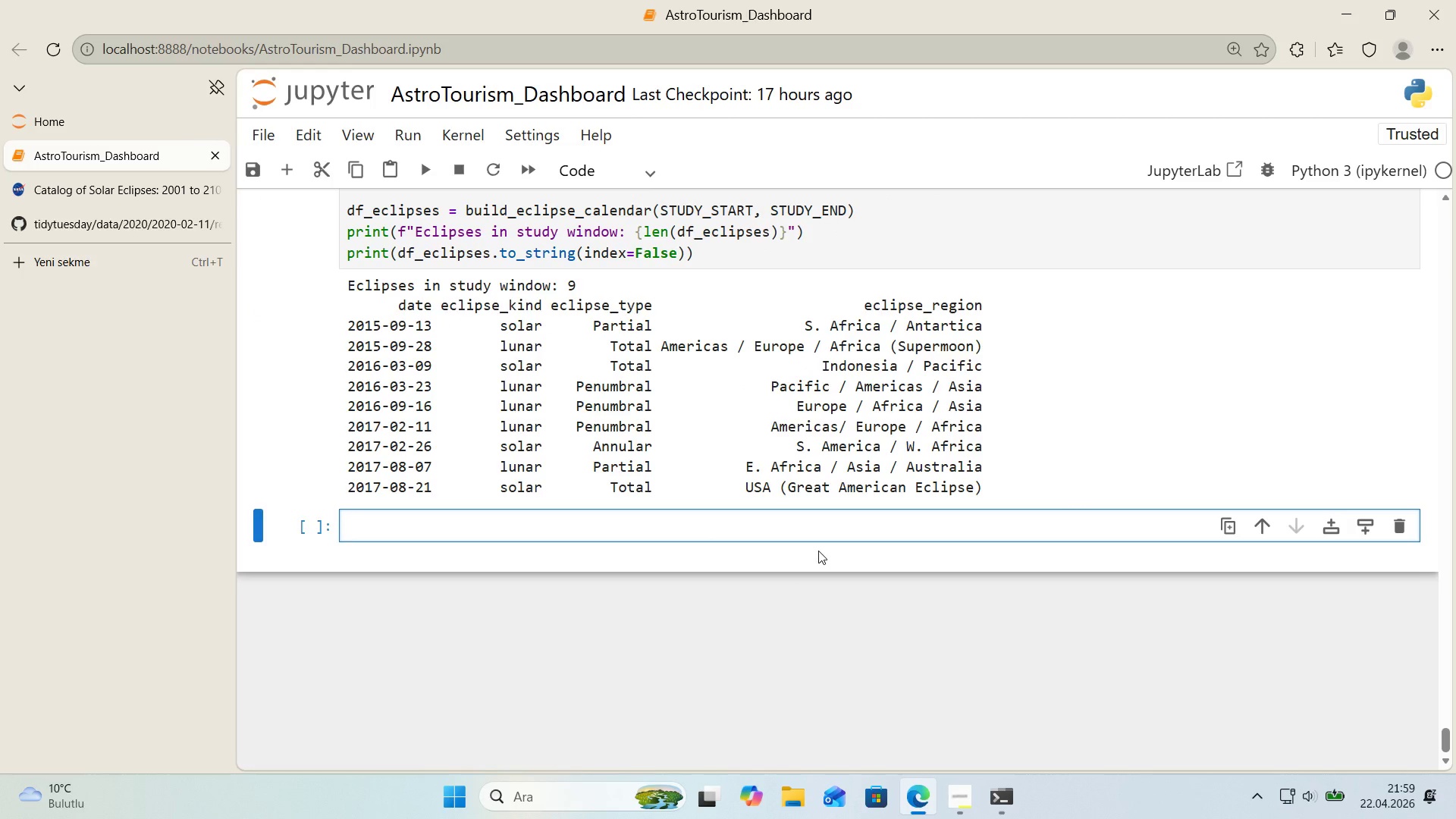 
scroll: coordinate [723, 566], scroll_direction: down, amount: 1.0
 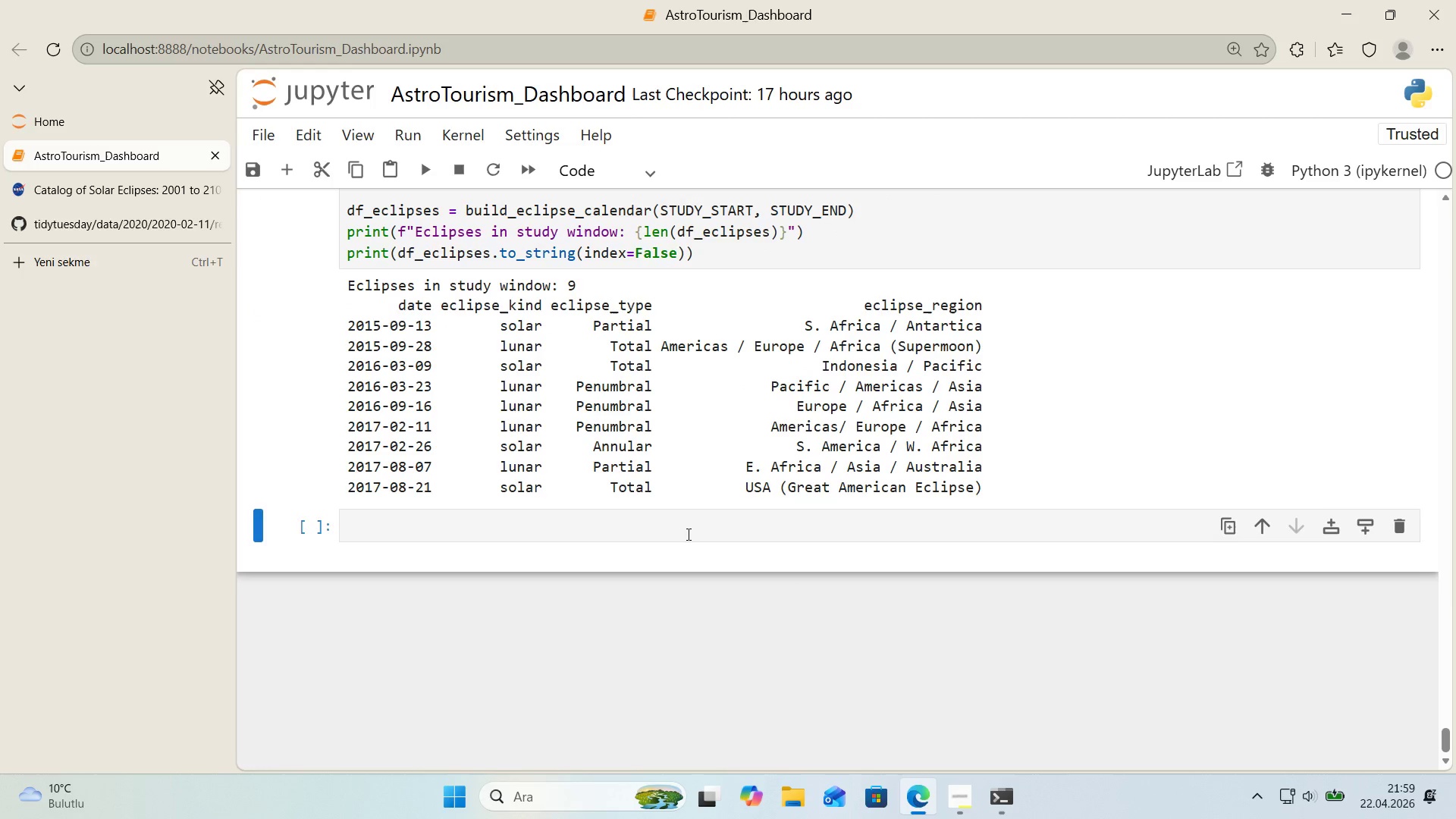 
wait(9.44)
 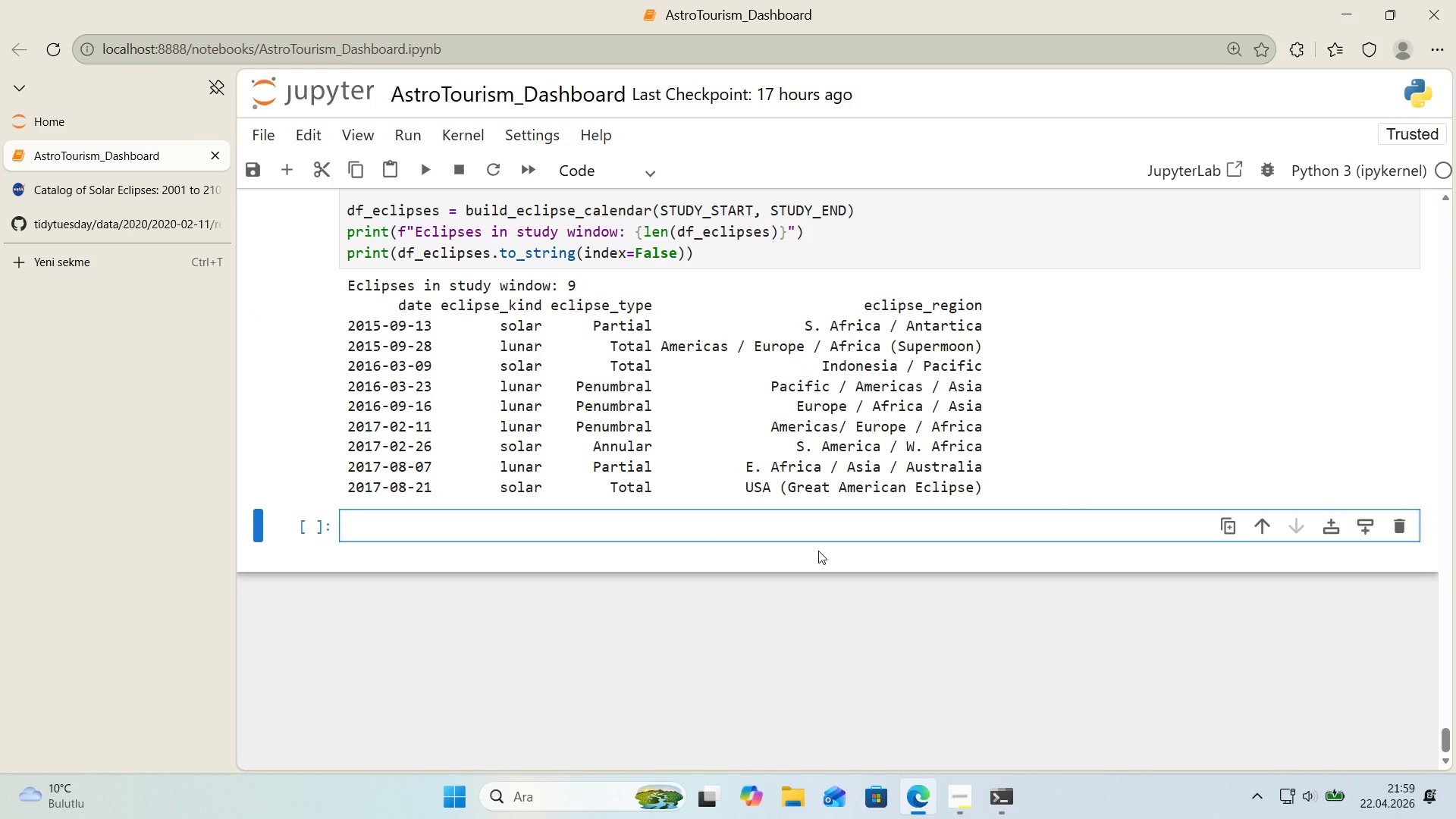 
key(NumpadMultiply)
 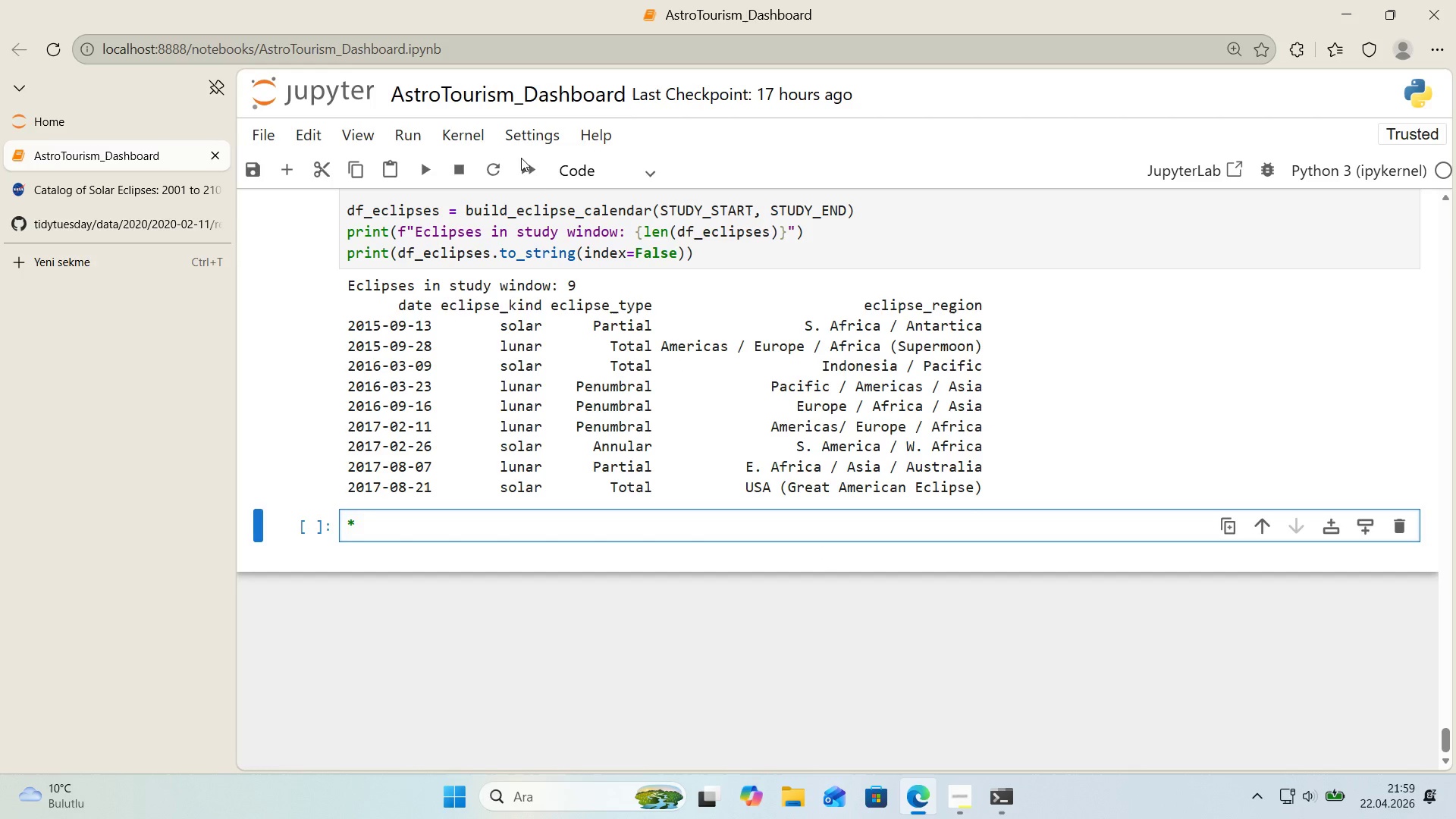 
left_click([591, 178])
 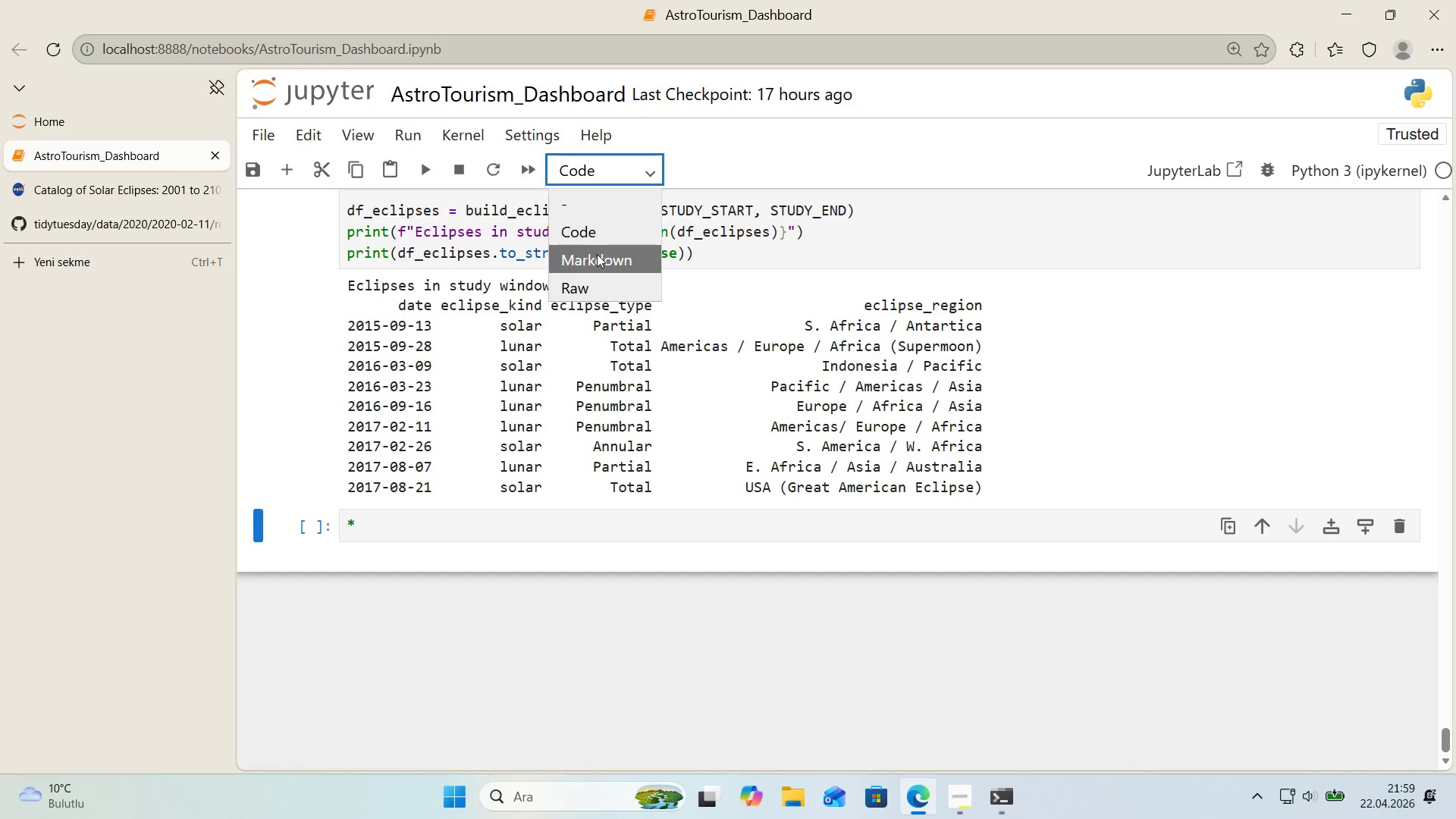 
left_click([597, 254])
 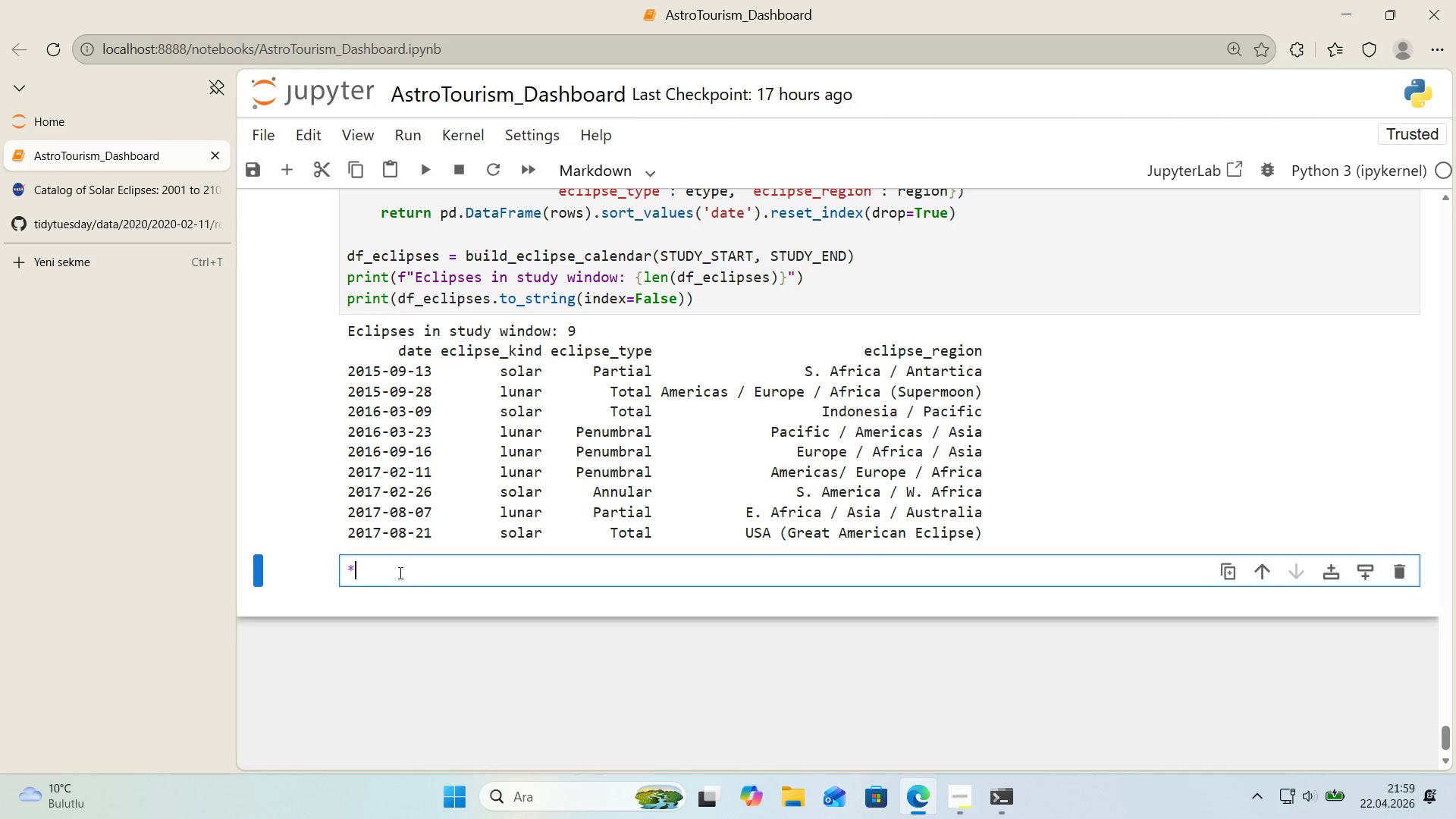 
type(9)
key(Backspace)
type( 9 total w)
key(Backspace)
type(event)
 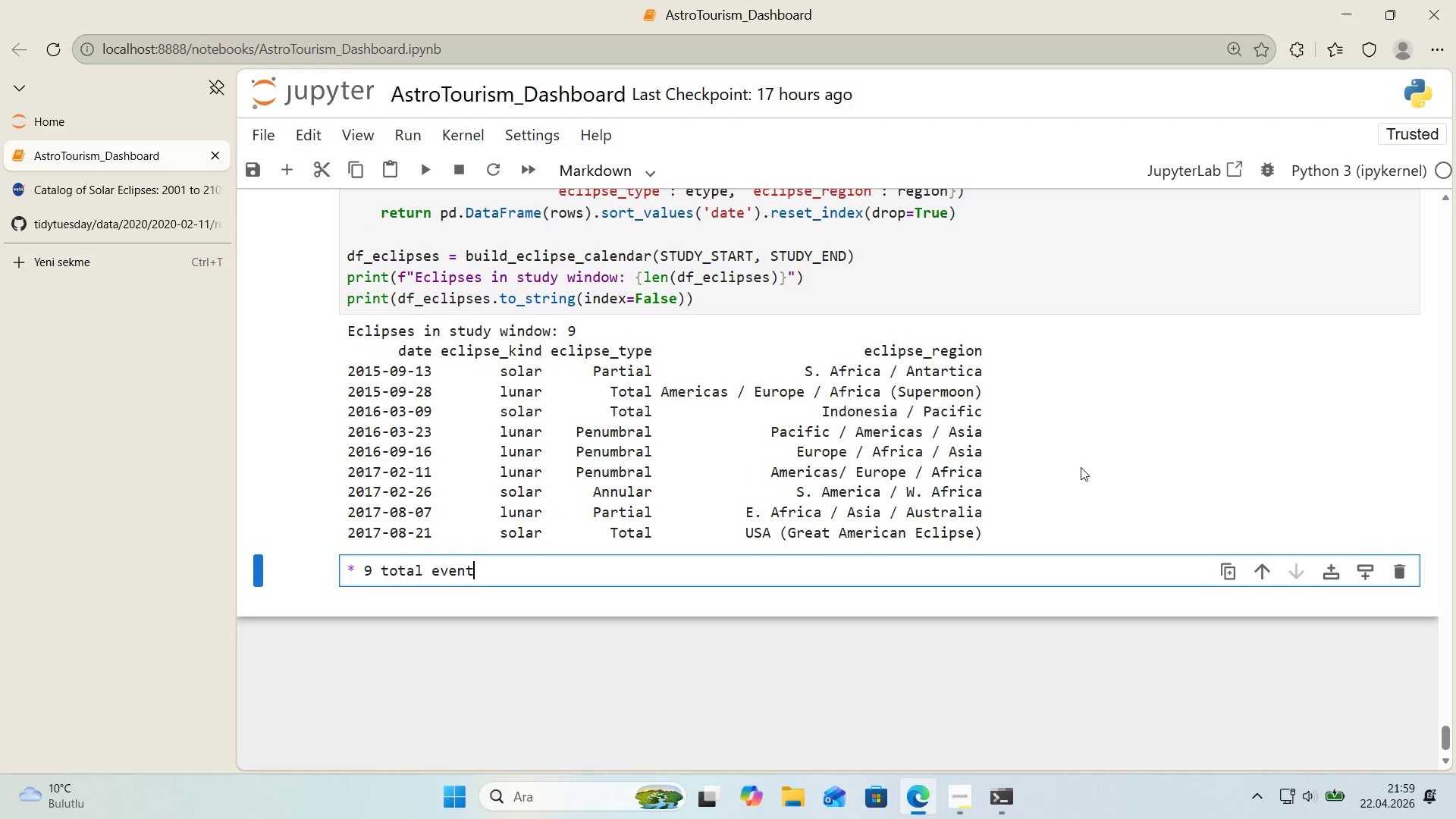 
type(s 'ne)
key(Backspace)
type(tersect the 2015-07-01 to 2017-08-31 w'ndow> 4 solar and 5 lunar. Most are remote from fro)
key(Backspace)
key(Backspace)
key(Backspace)
type(Portugal *()
 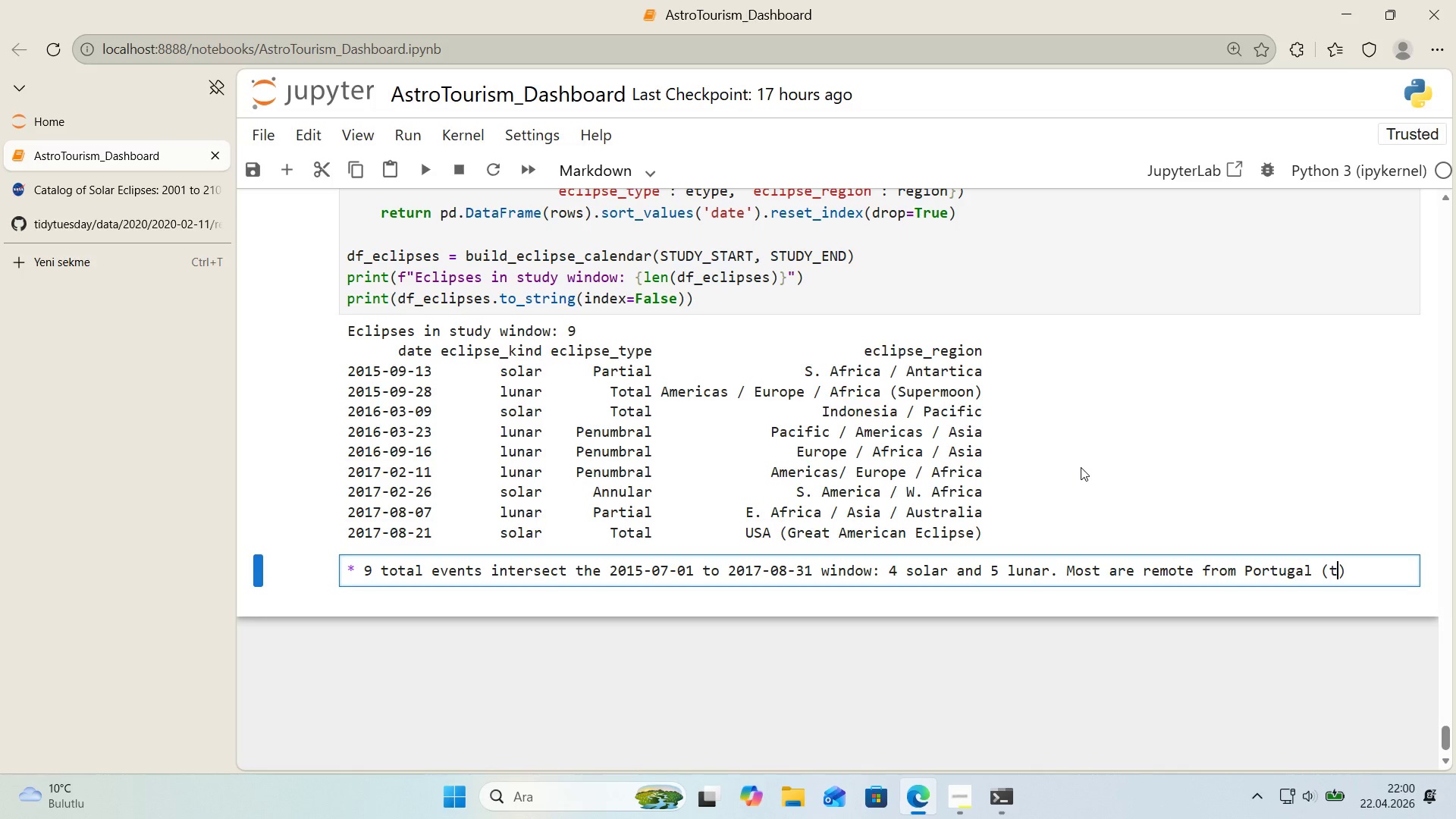 
 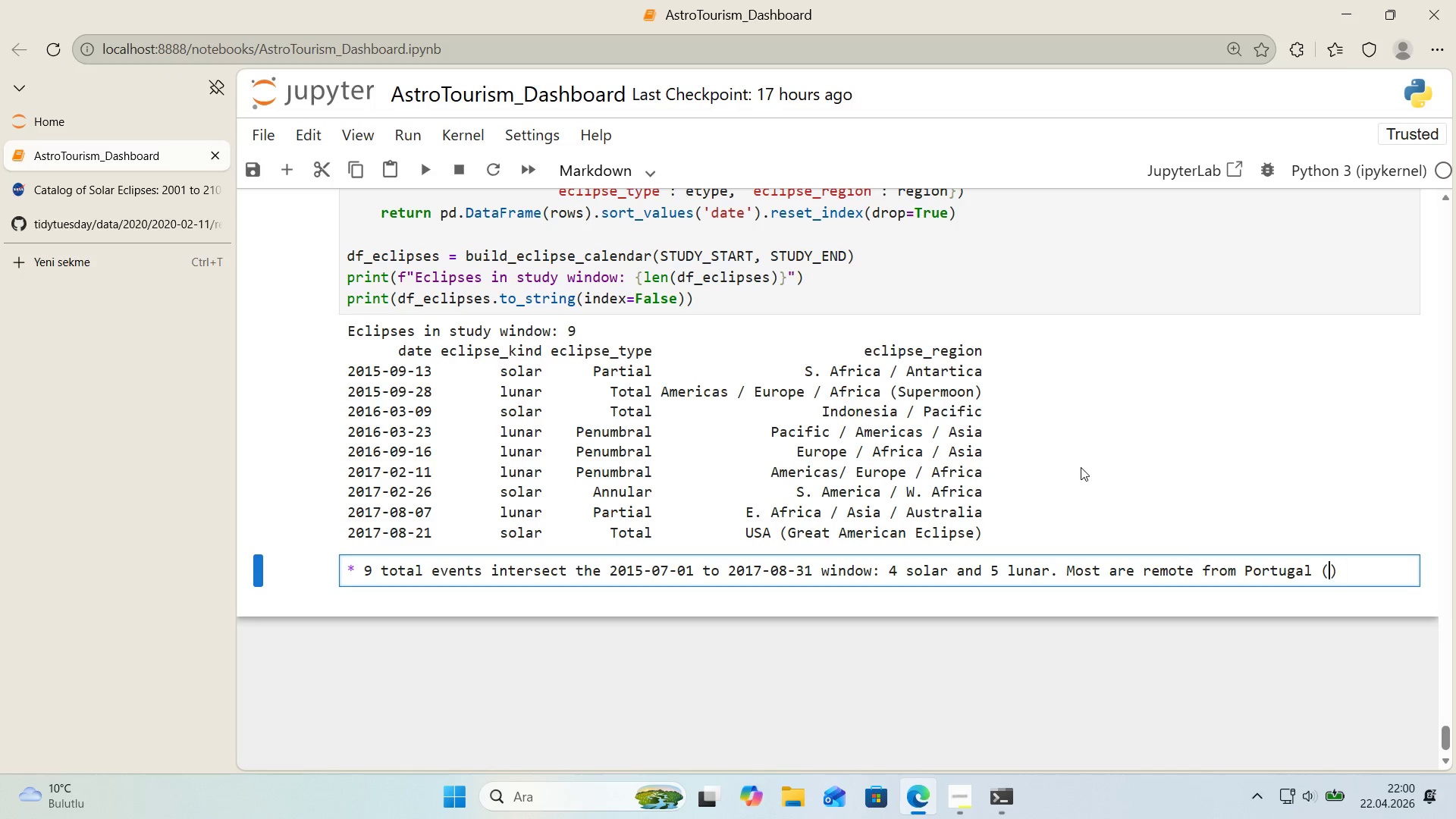 
key(ArrowLeft)
 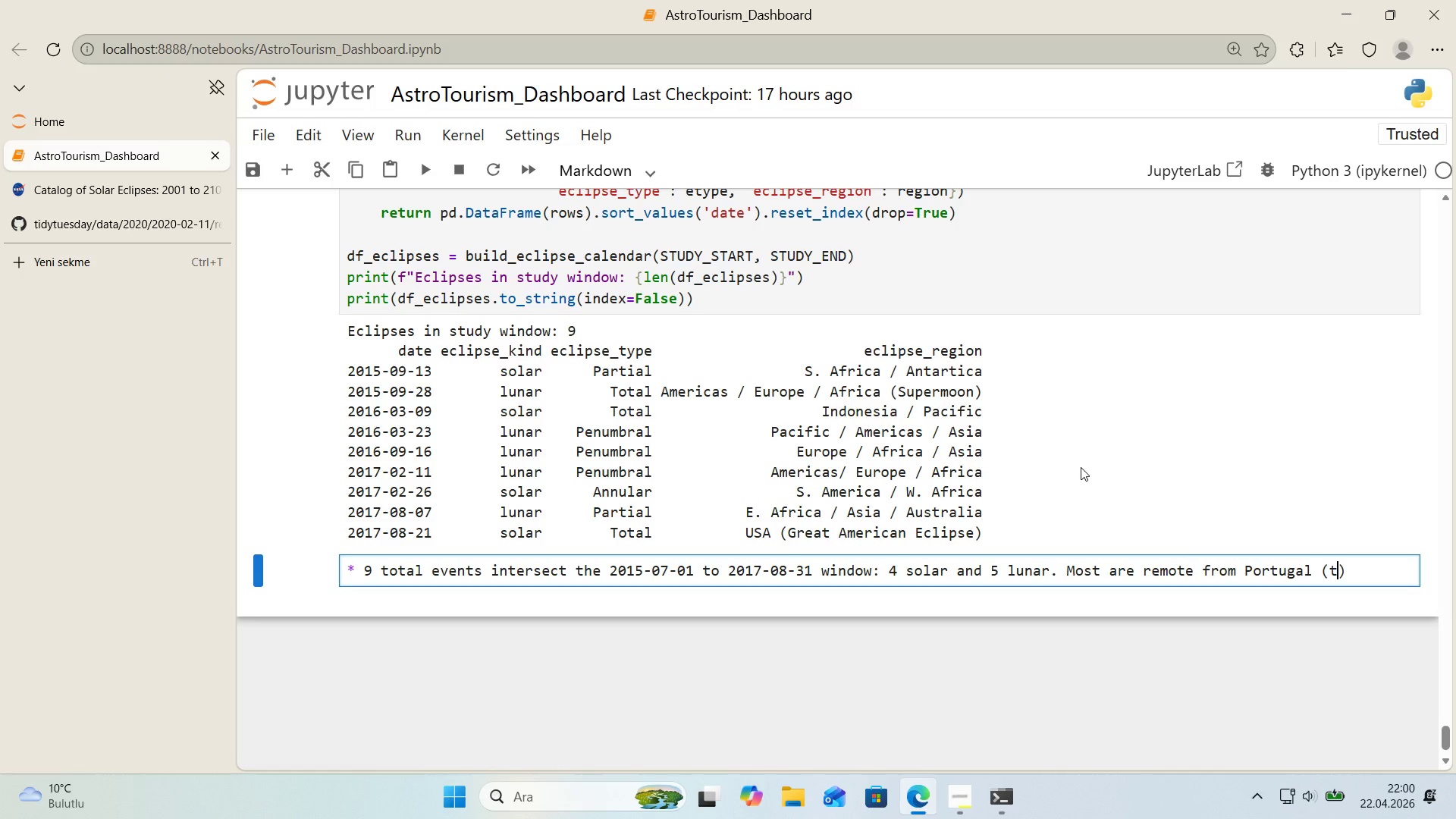 
type(the book'ng)
 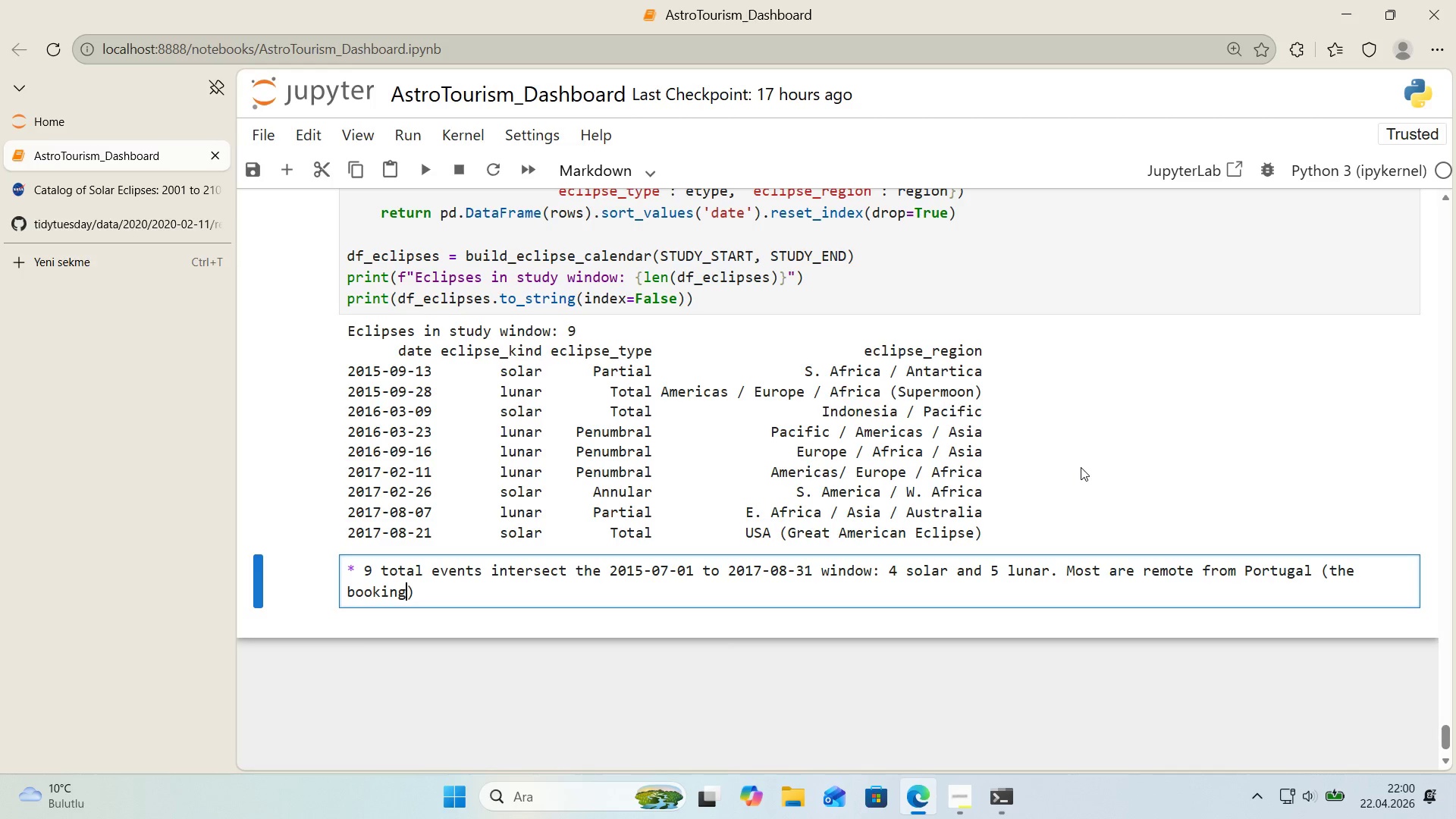 
type( oro)
key(Backspace)
type('g'n market)
 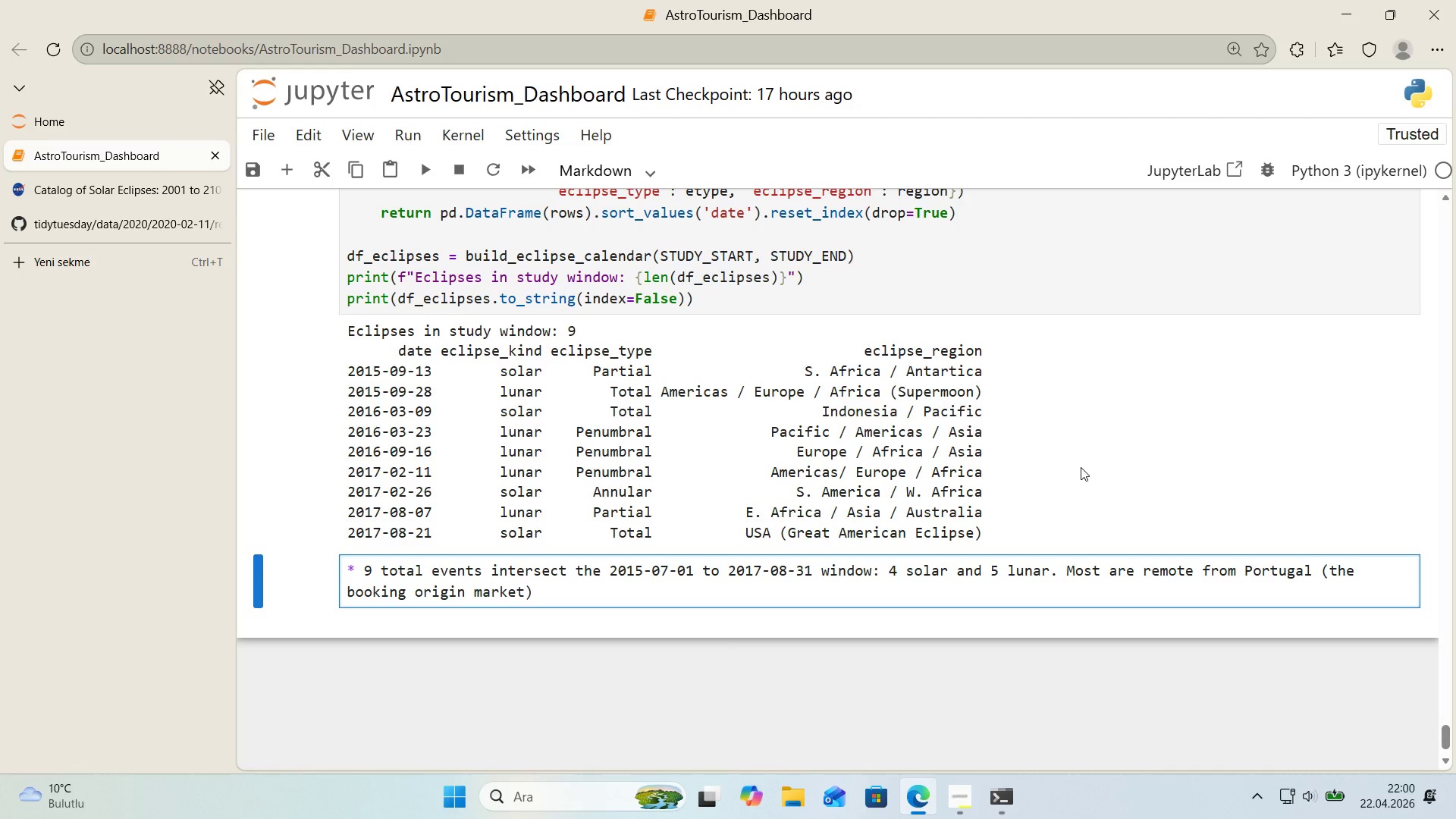 
key(ArrowRight)
 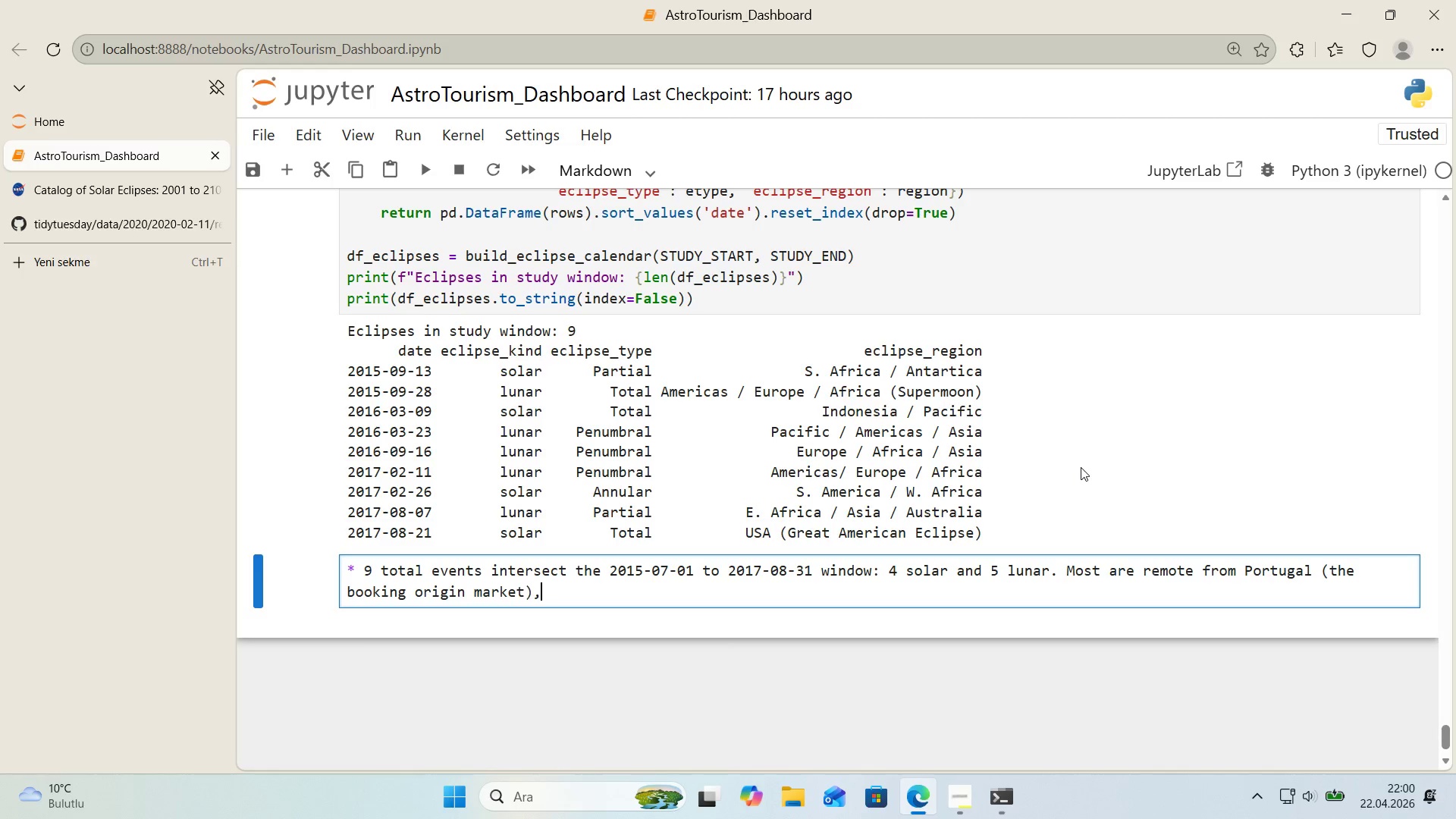 
type(, wh'ch 's actually a useful property 'ts means )
 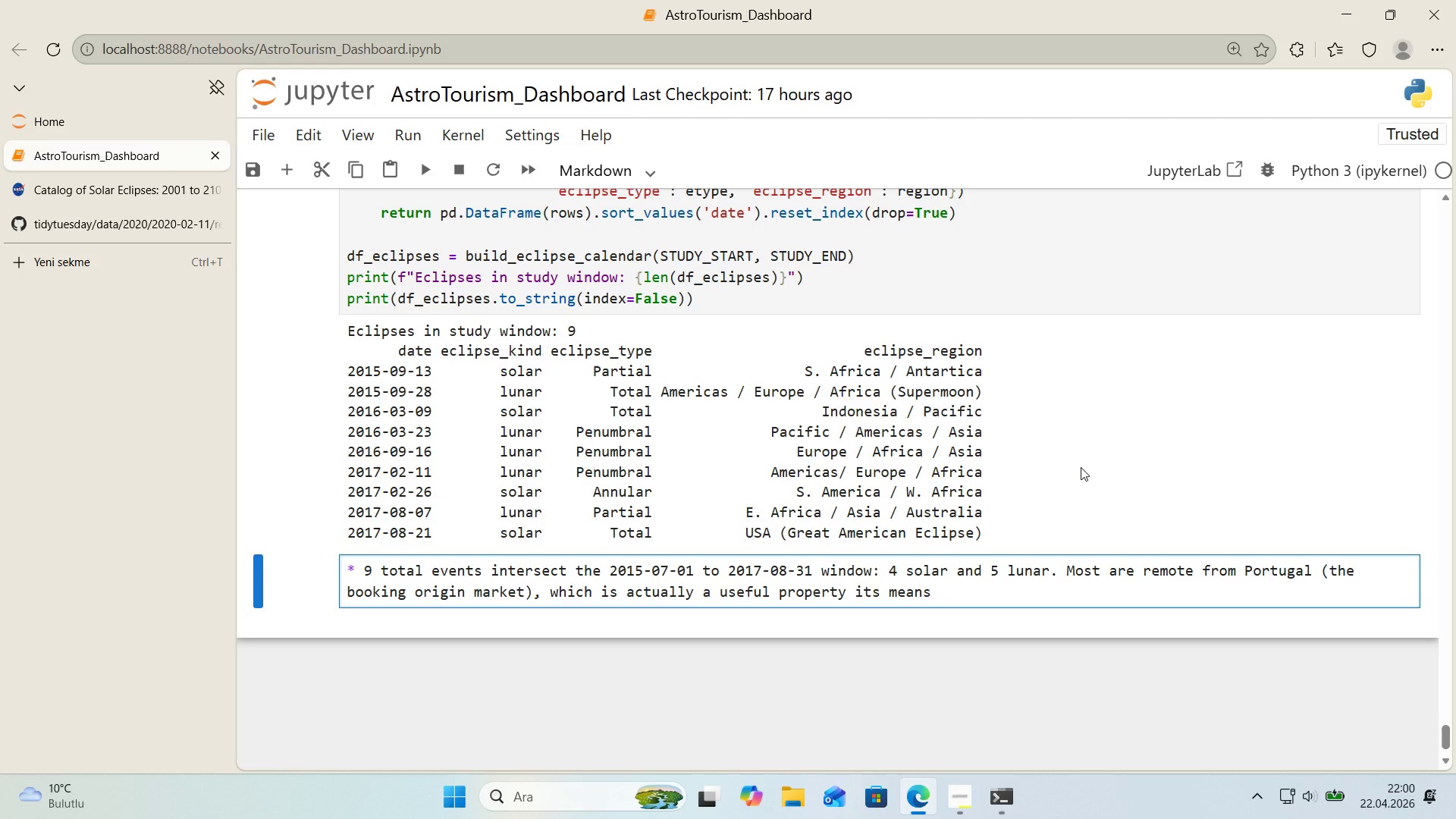 
key(ArrowLeft)
 